 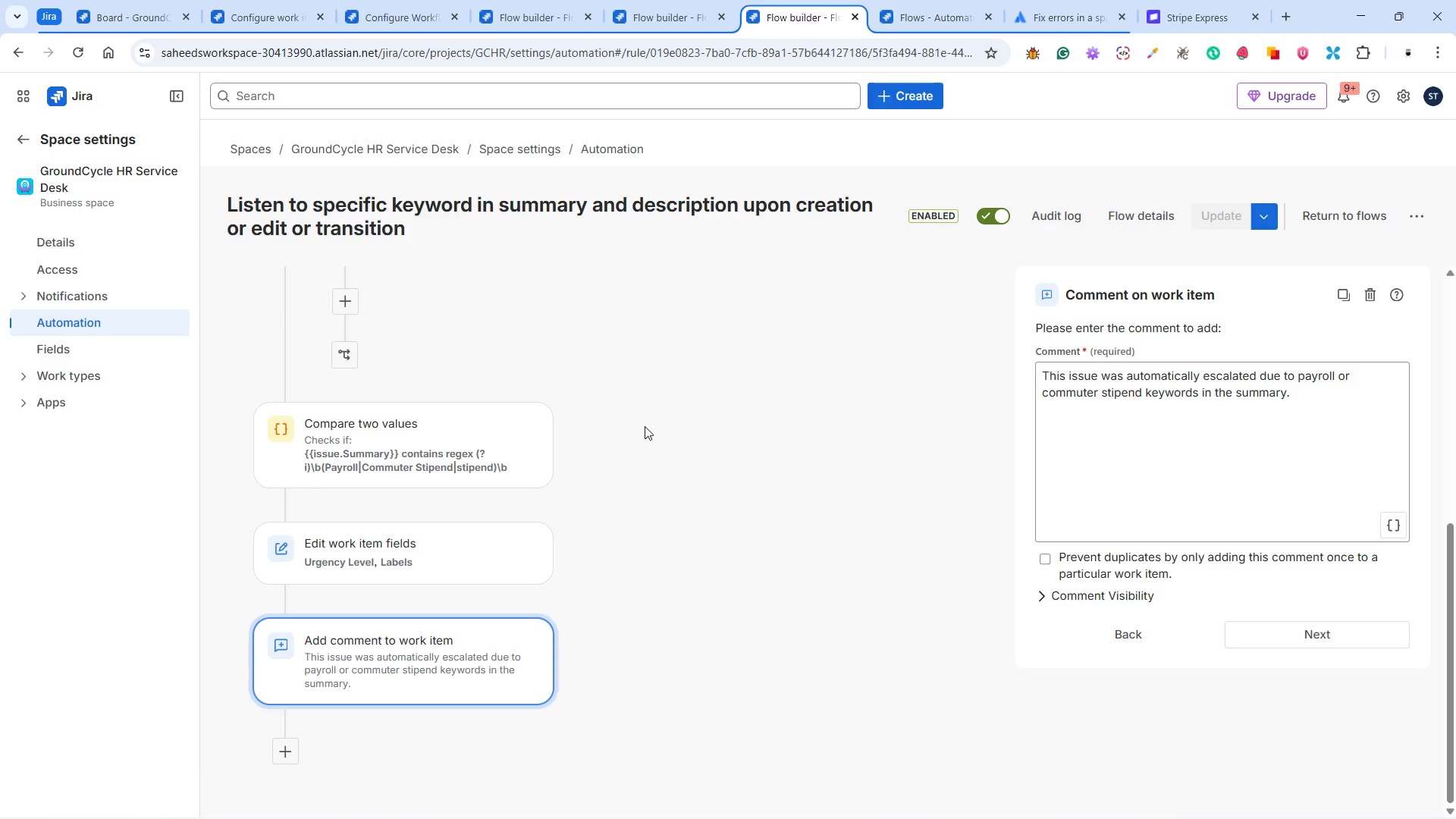 
scroll: coordinate [703, 320], scroll_direction: up, amount: 7.0
 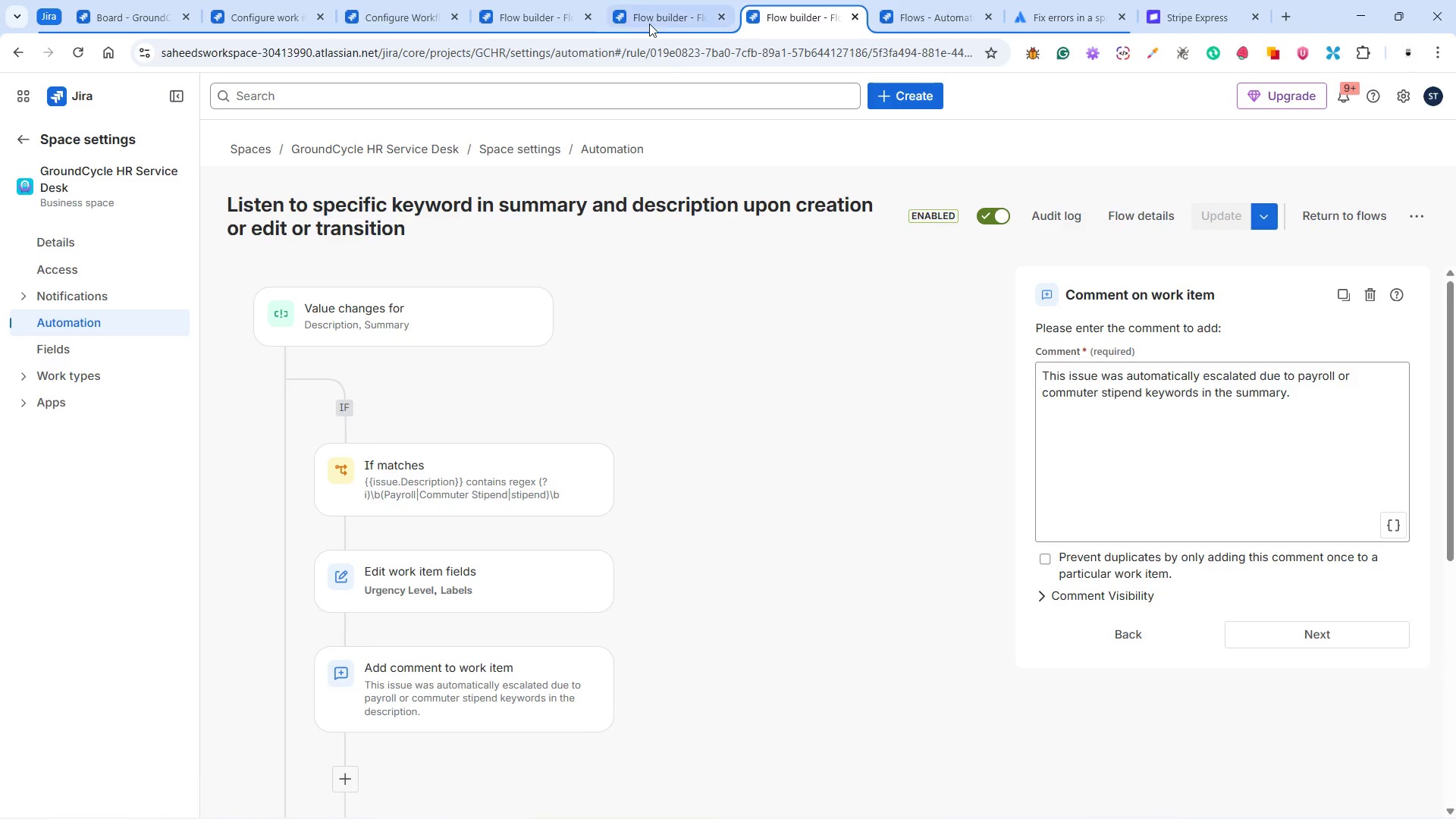 
left_click([648, 21])
 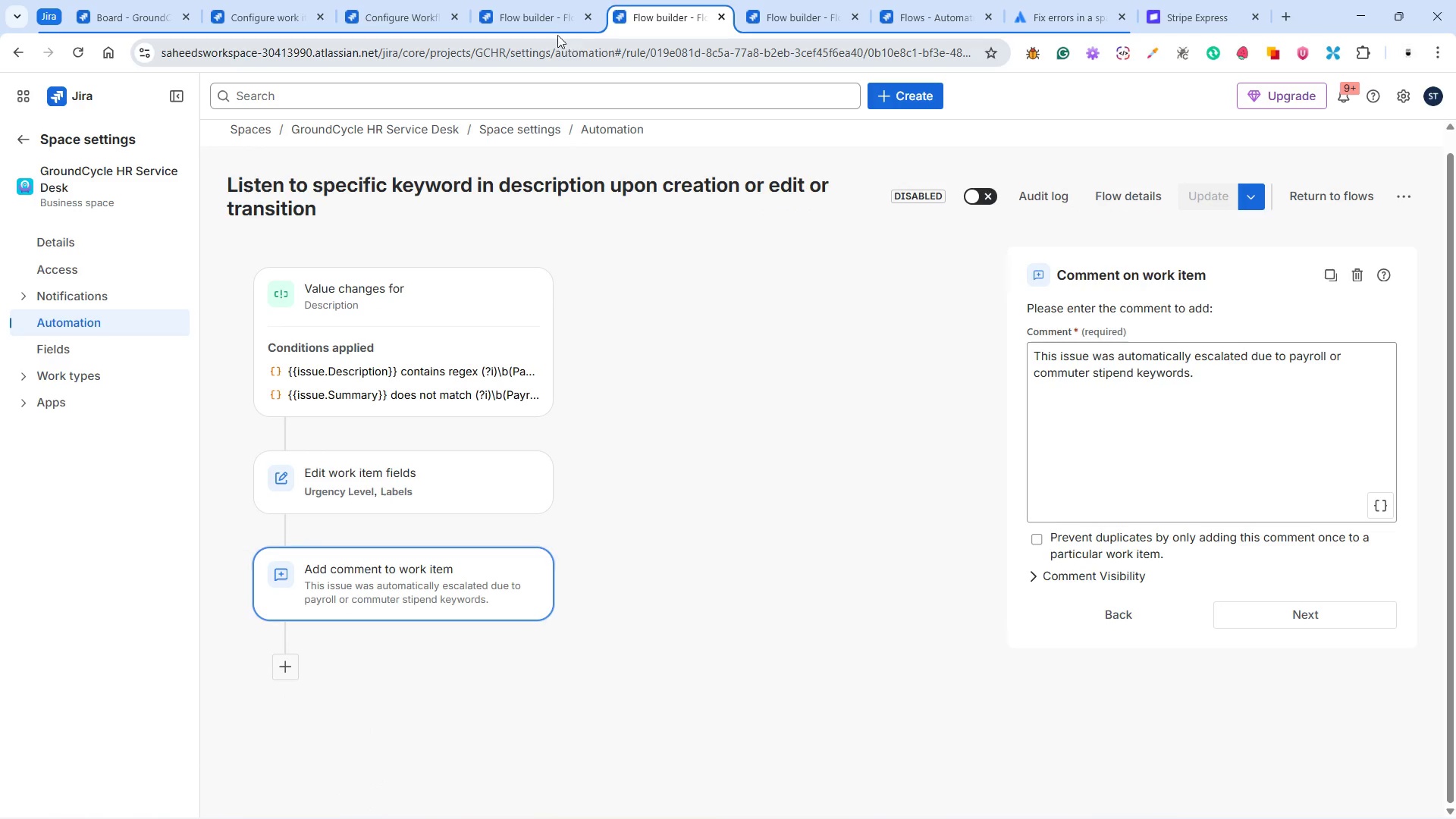 
left_click([542, 23])
 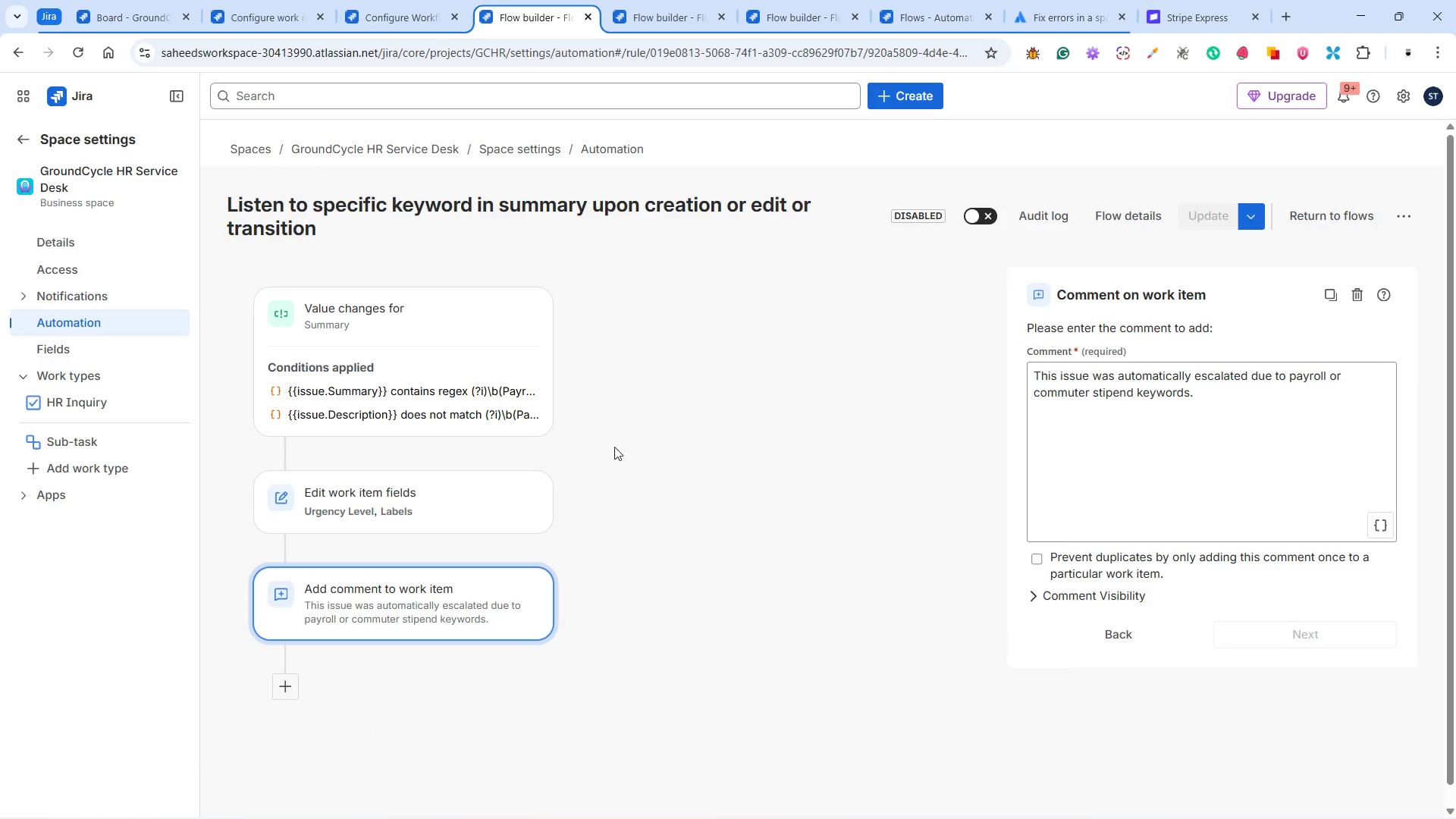 
scroll: coordinate [614, 465], scroll_direction: up, amount: 4.0
 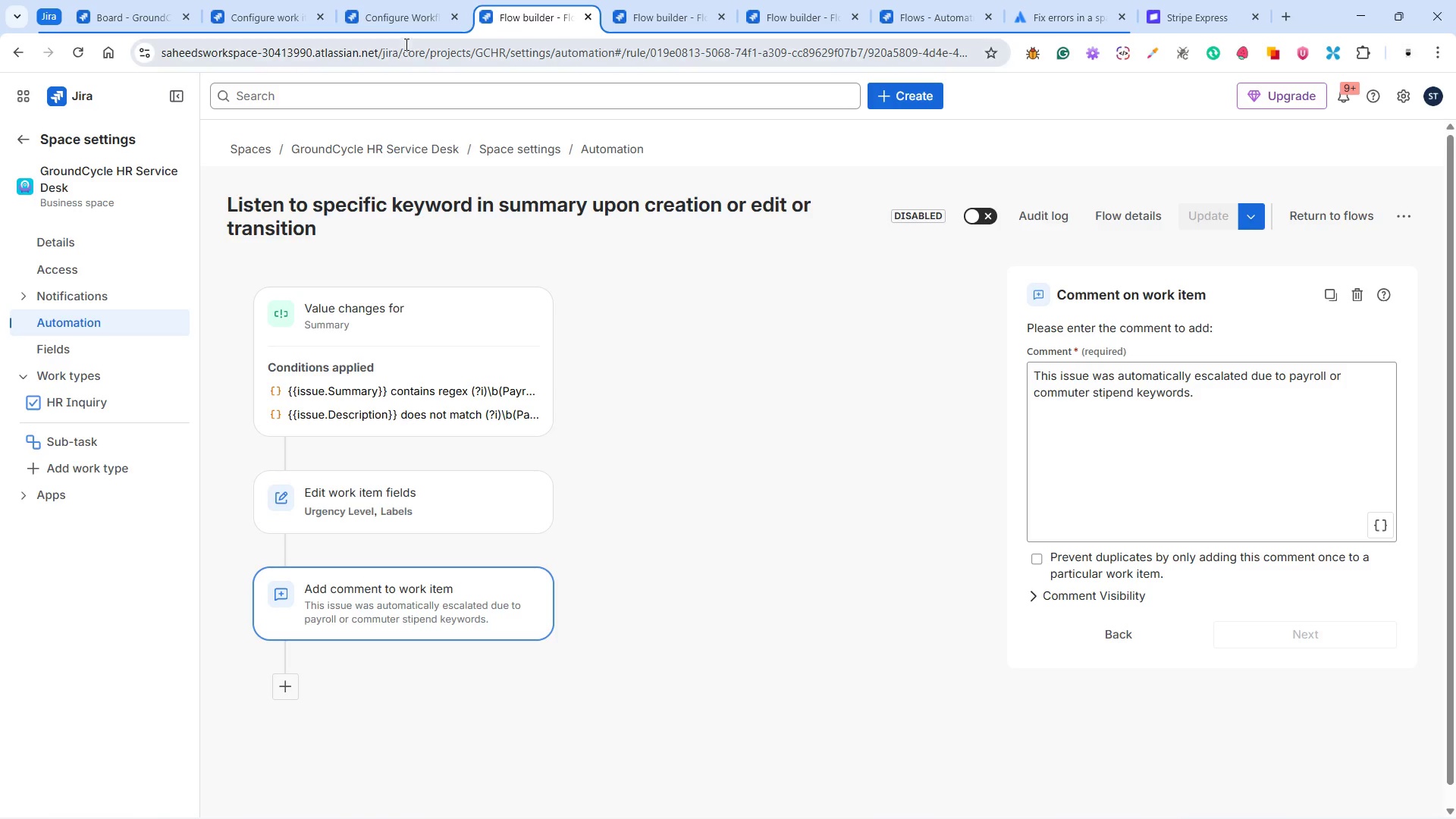 
left_click([397, 19])
 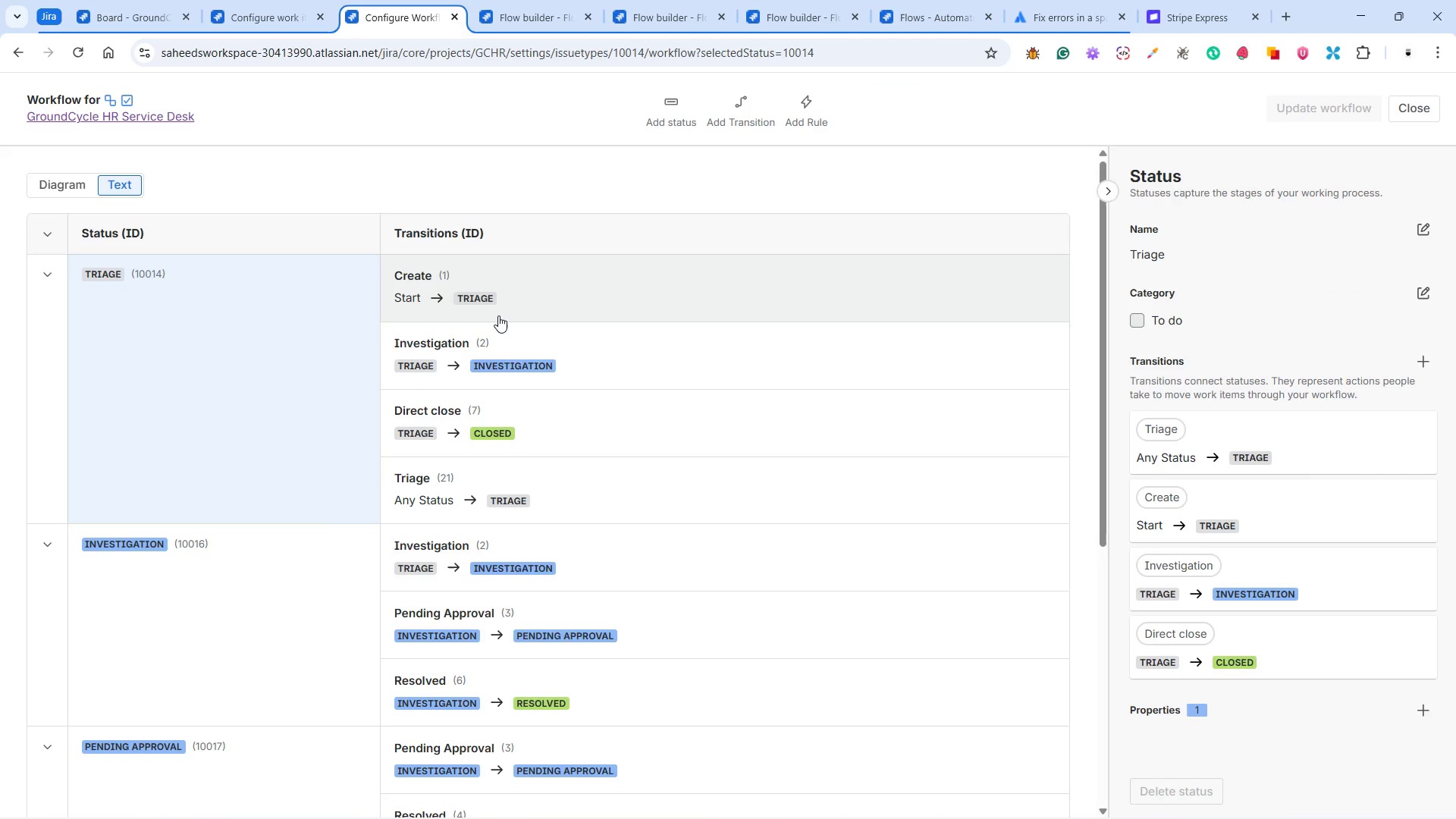 
scroll: coordinate [498, 317], scroll_direction: up, amount: 4.0
 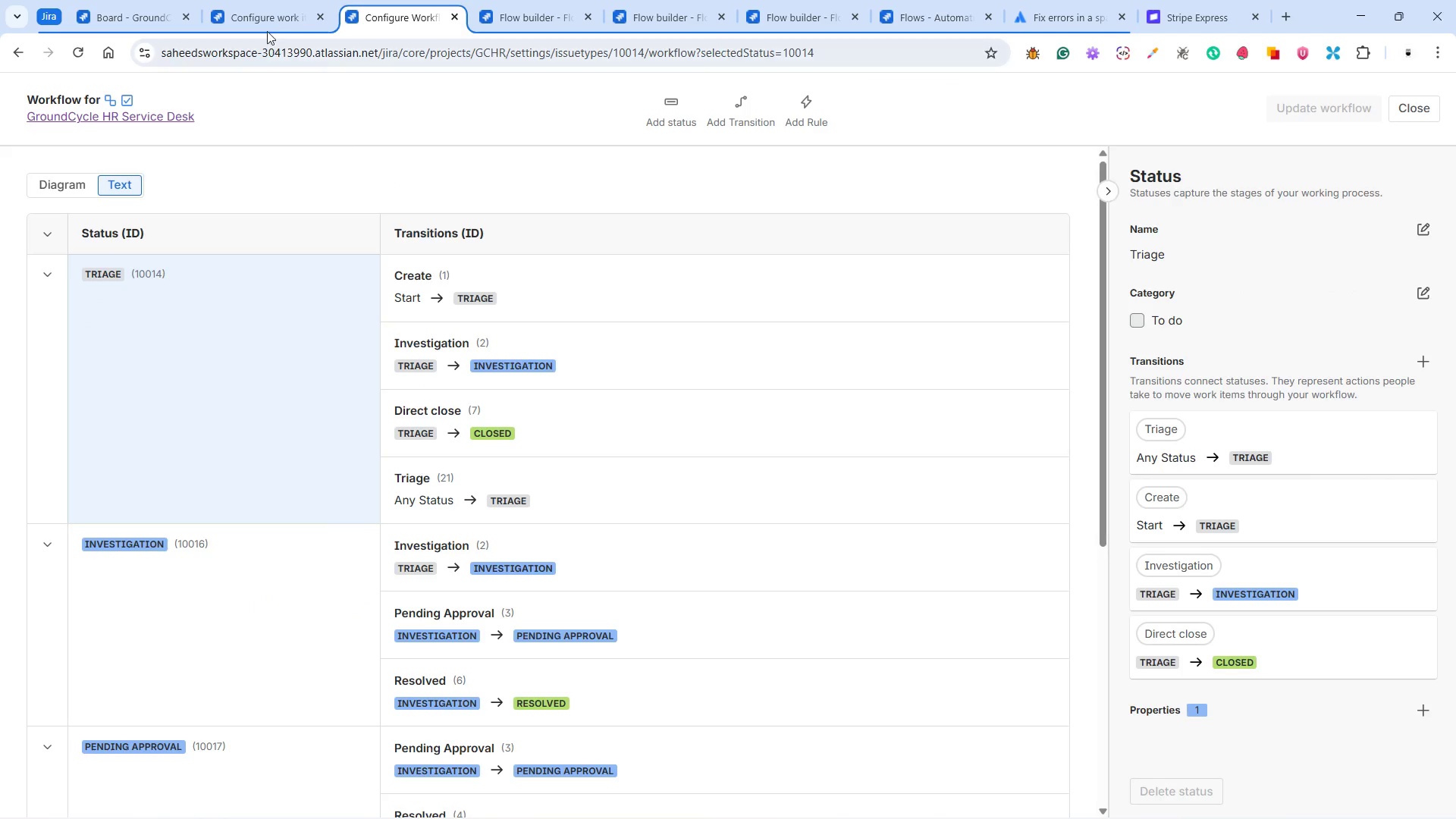 
left_click([264, 17])
 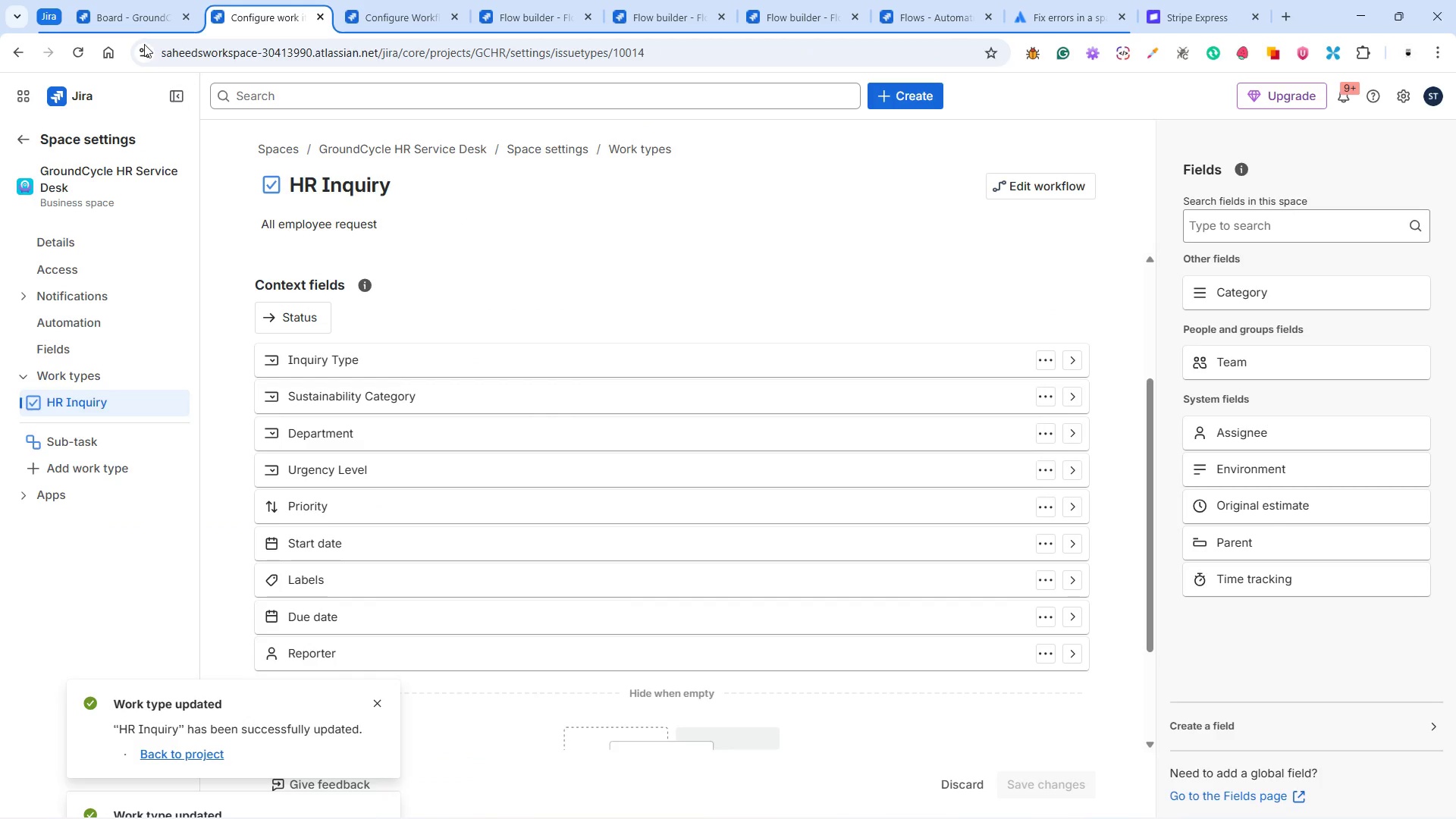 
left_click([139, 11])
 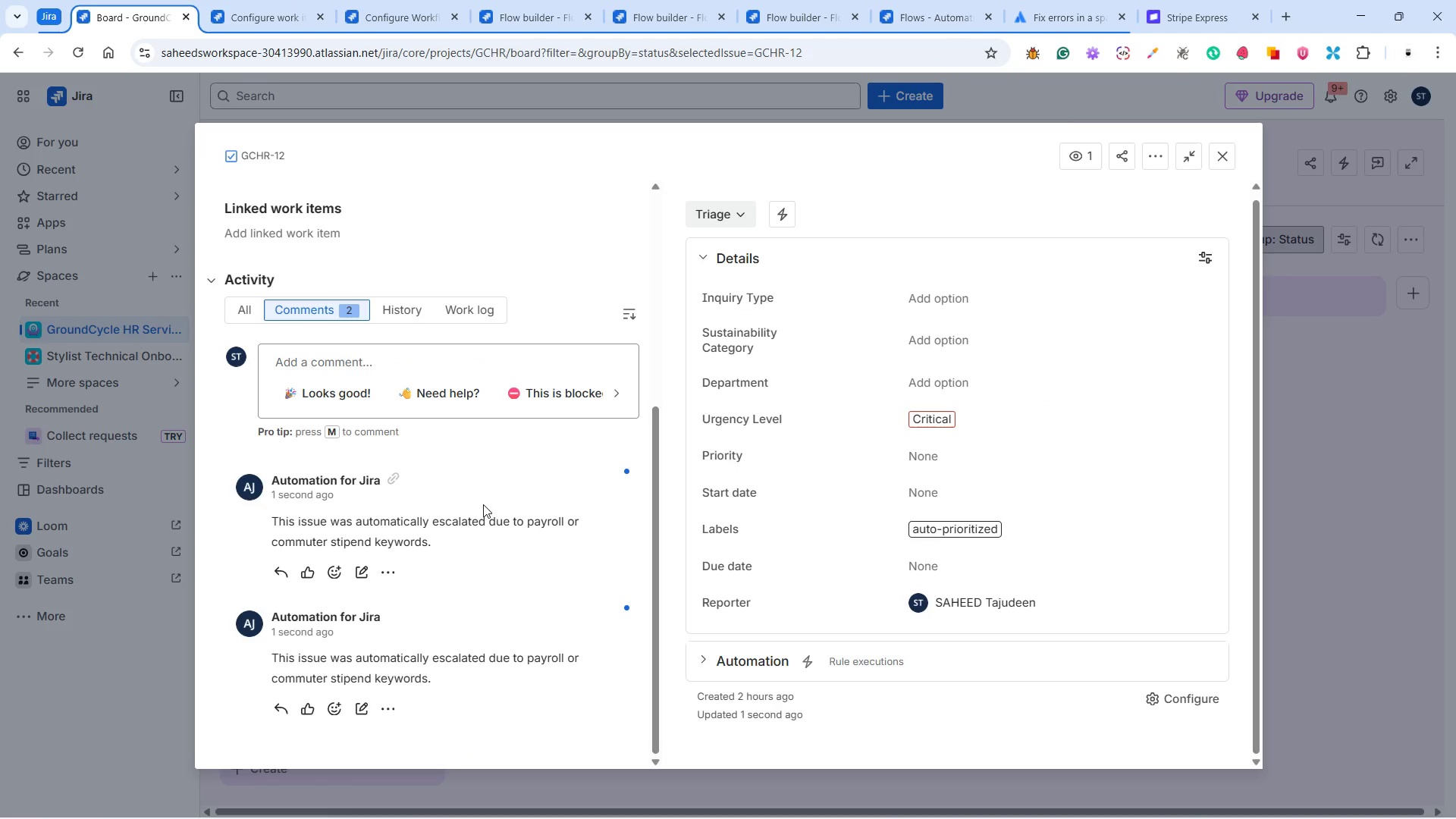 
left_click([392, 576])
 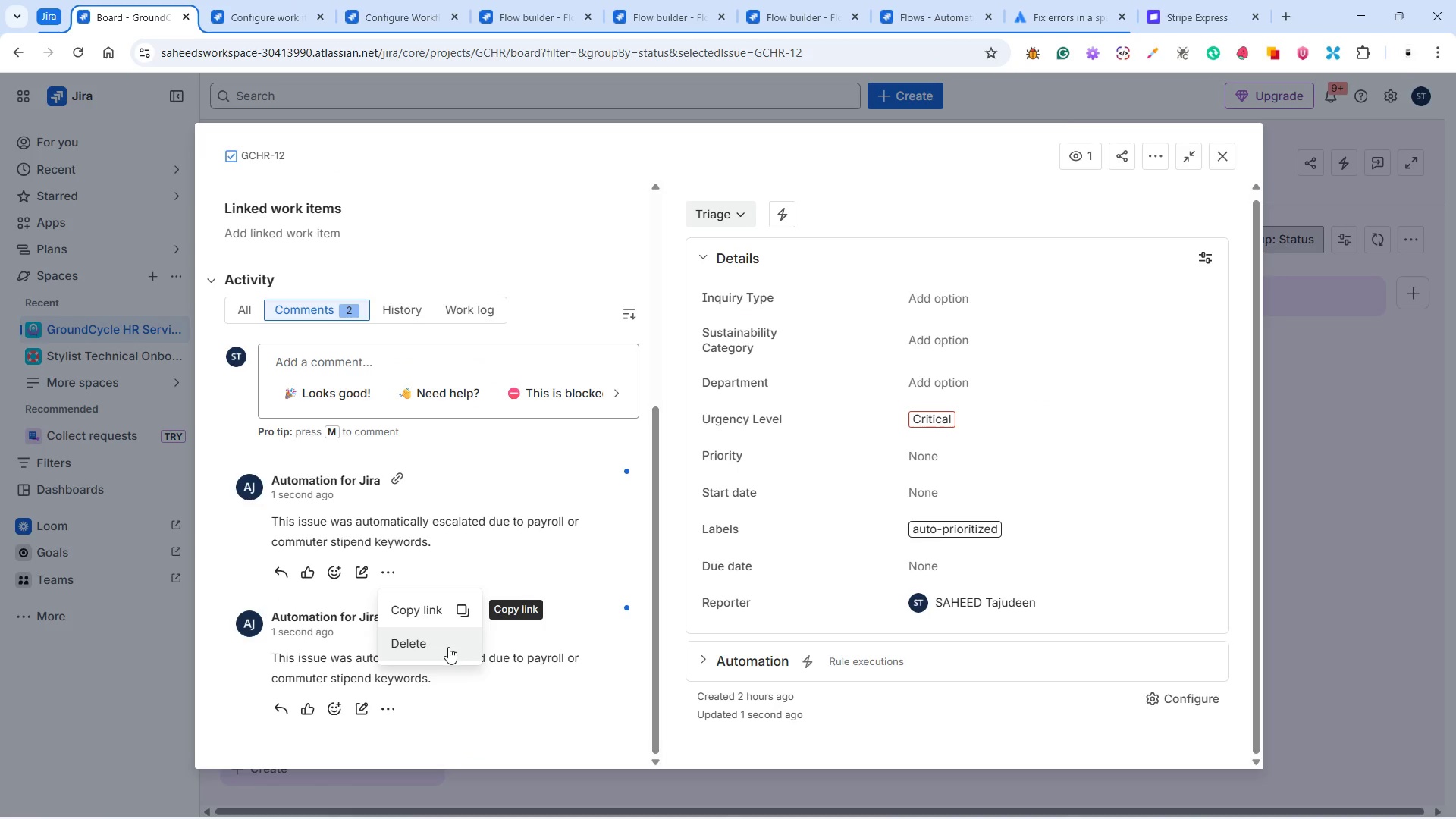 
left_click([428, 635])
 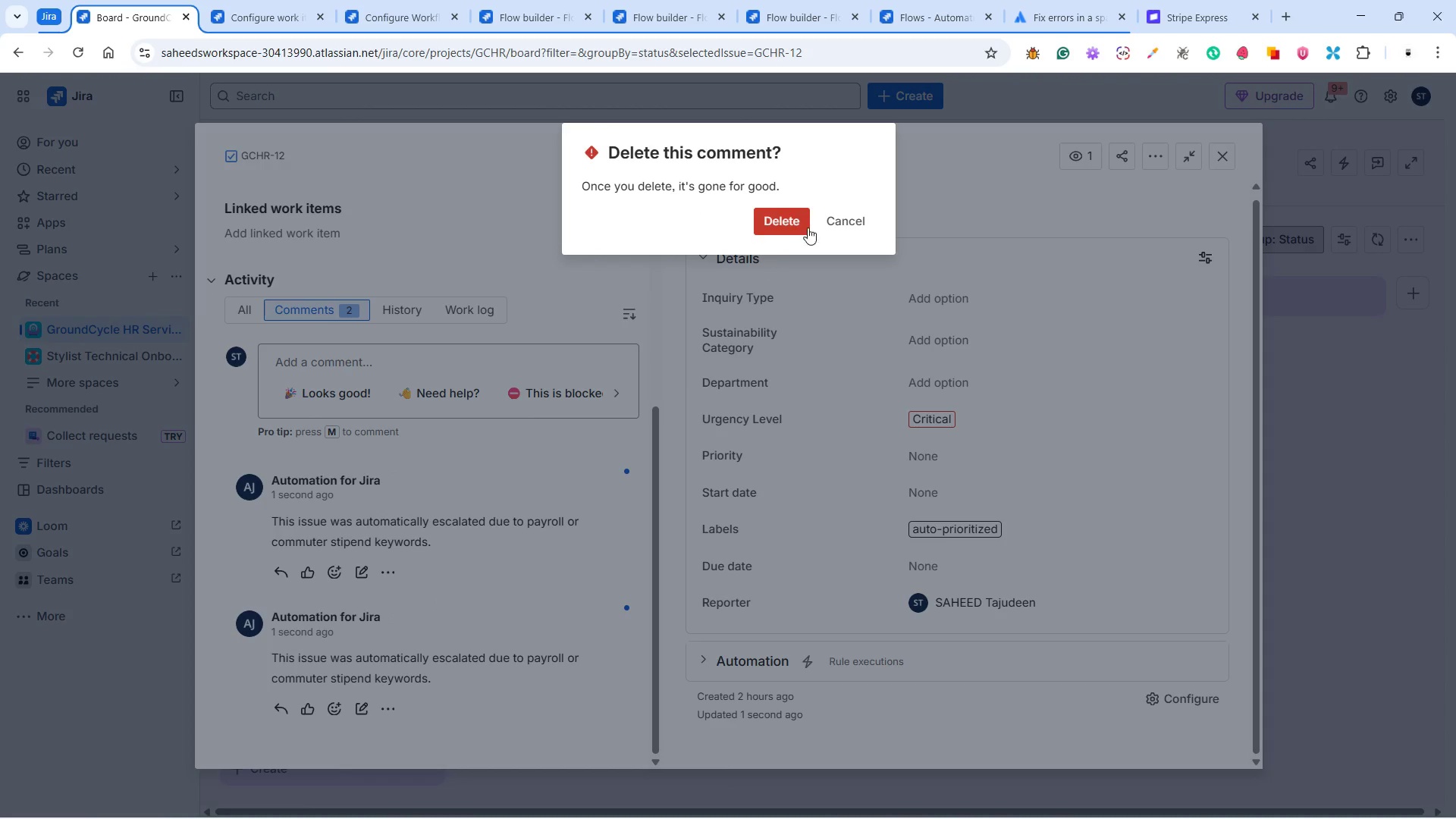 
left_click([799, 220])
 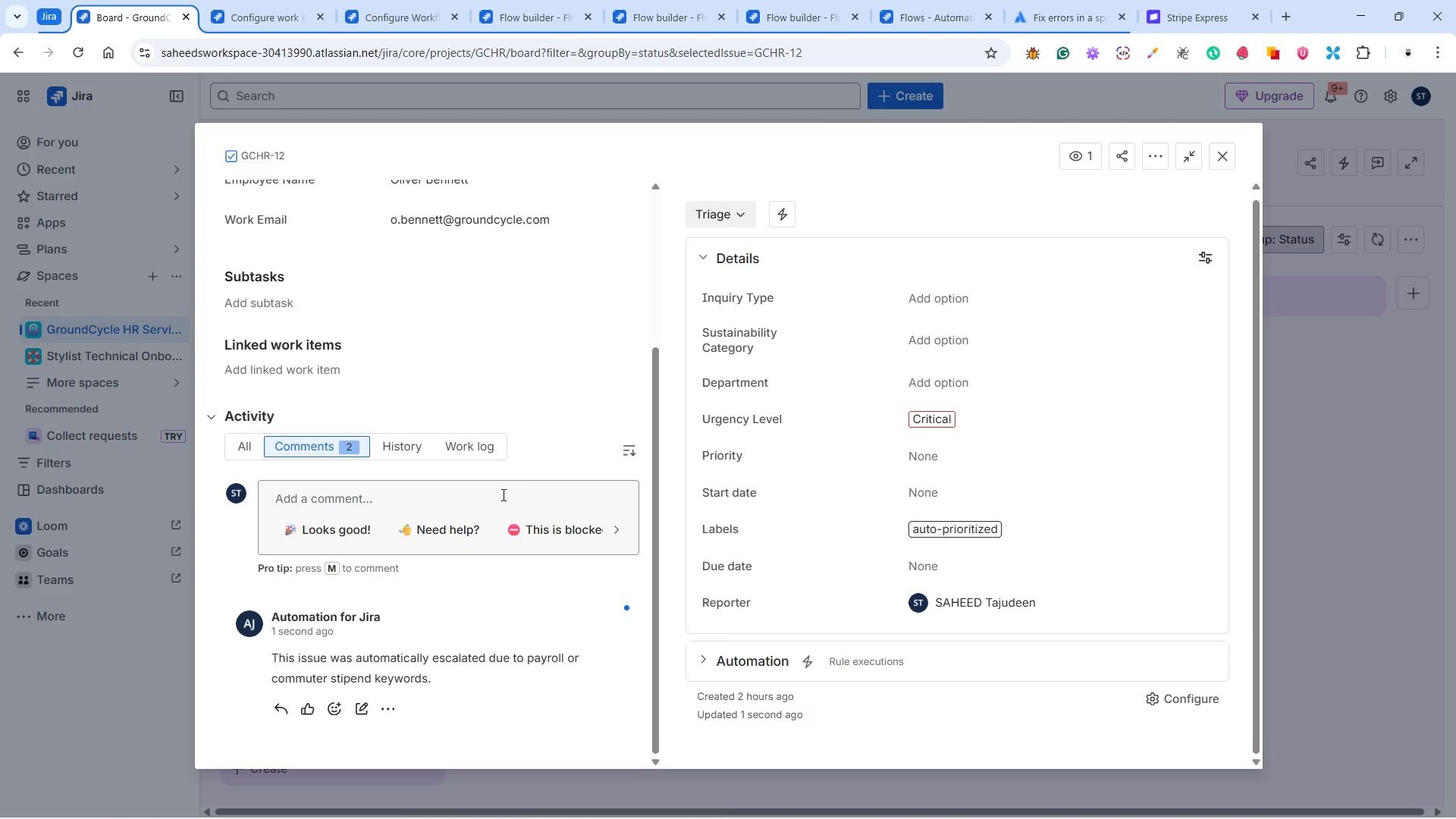 
scroll: coordinate [421, 574], scroll_direction: down, amount: 7.0
 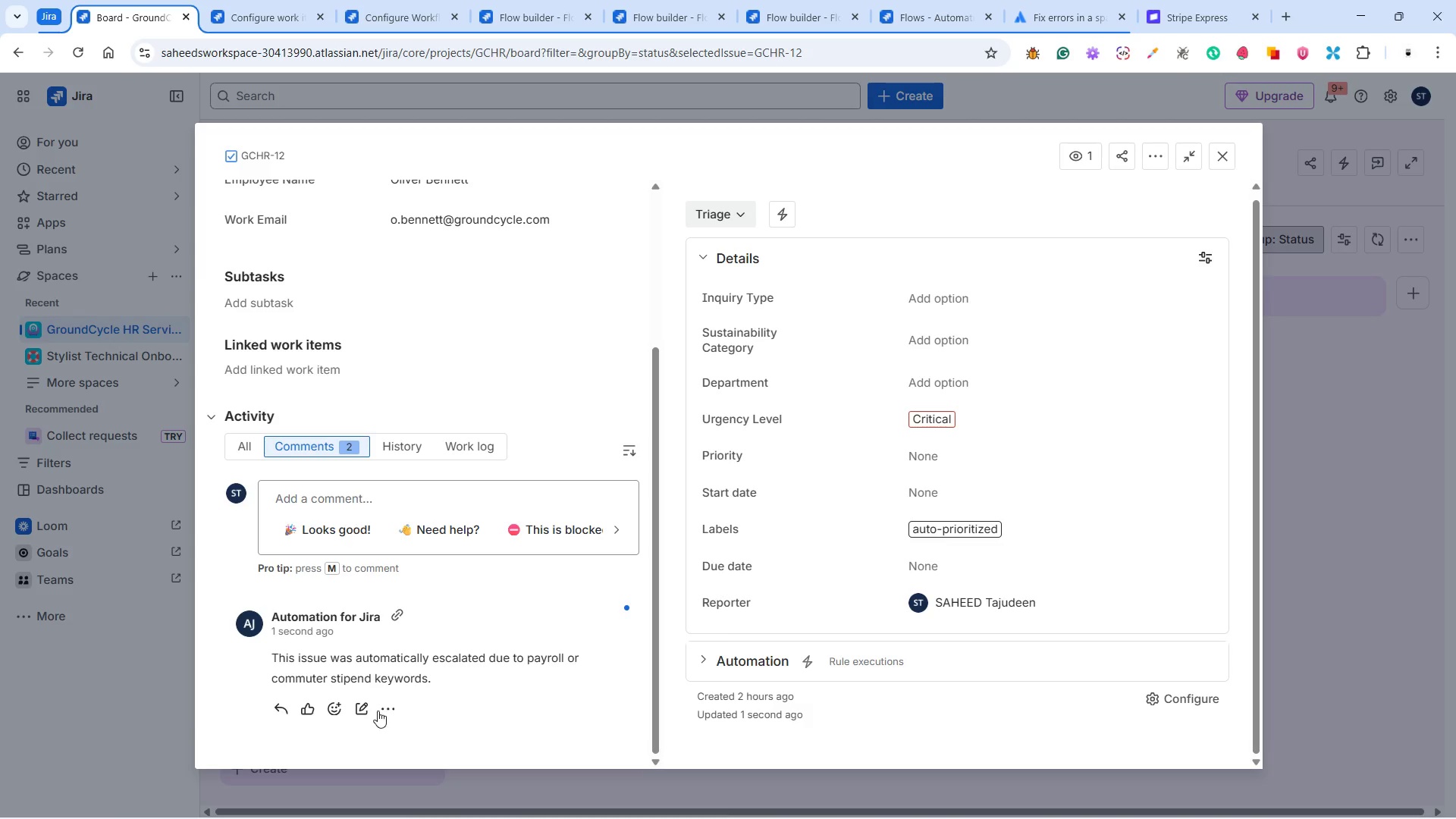 
left_click([382, 704])
 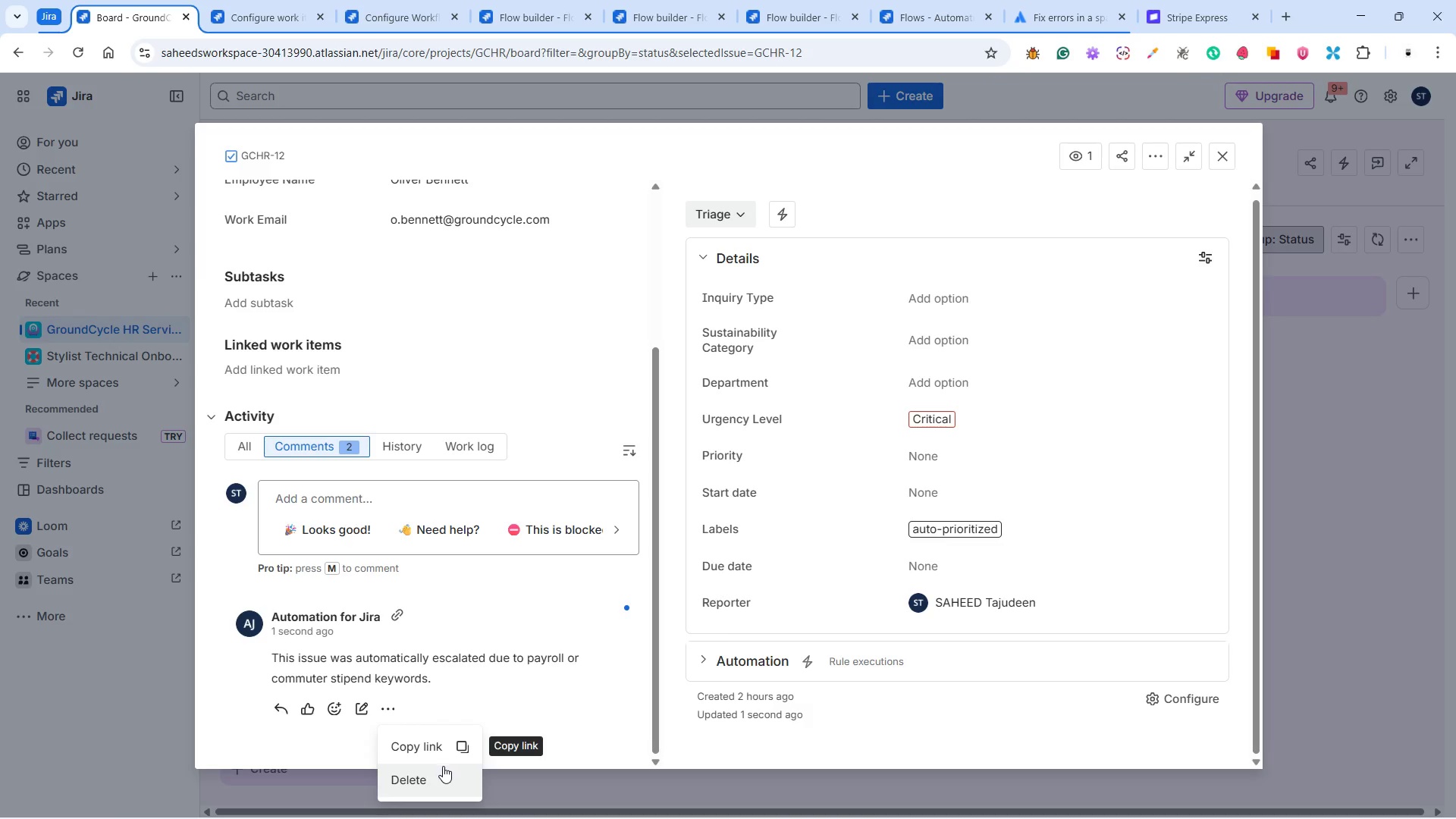 
left_click([422, 777])
 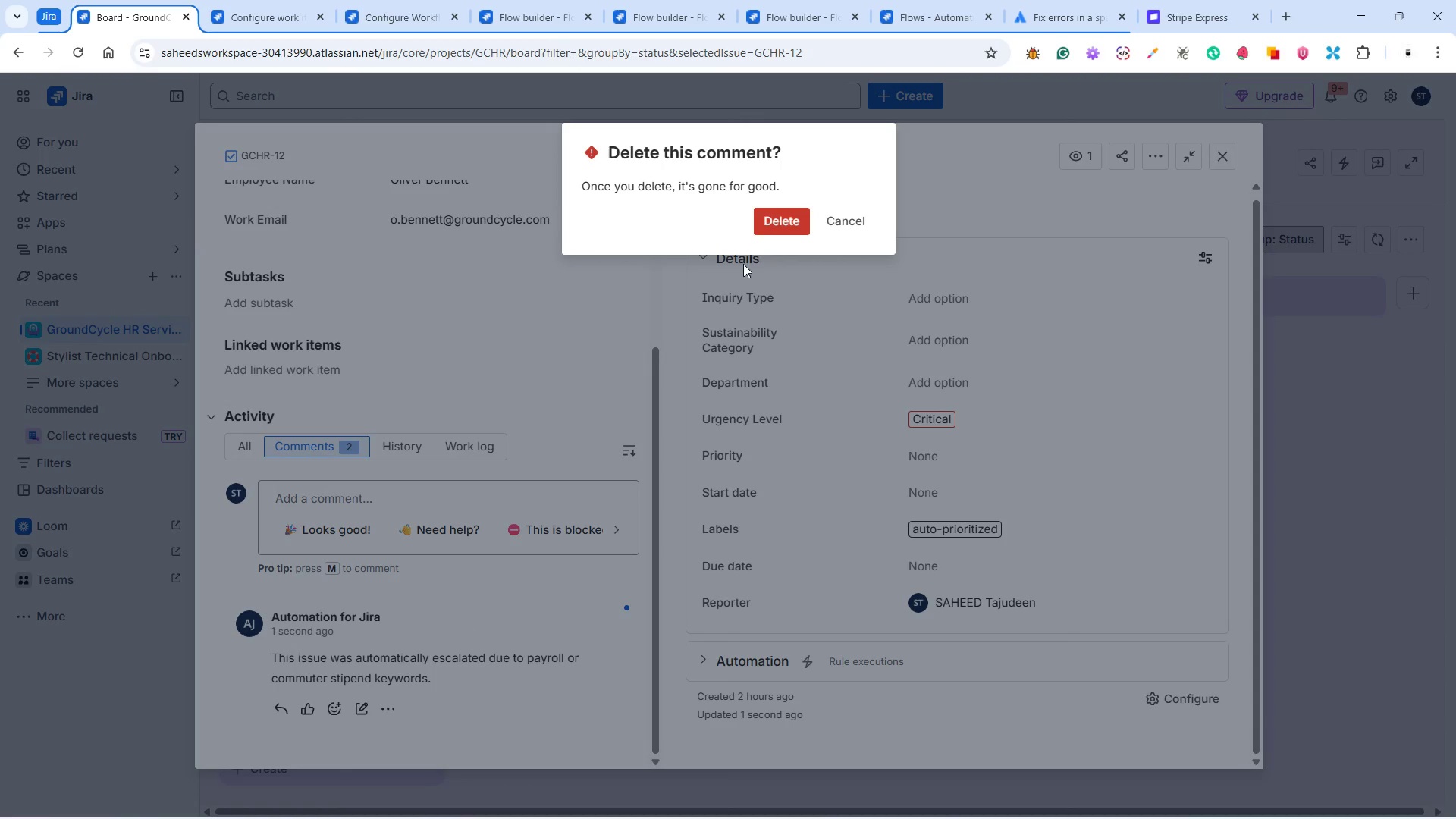 
left_click([767, 224])
 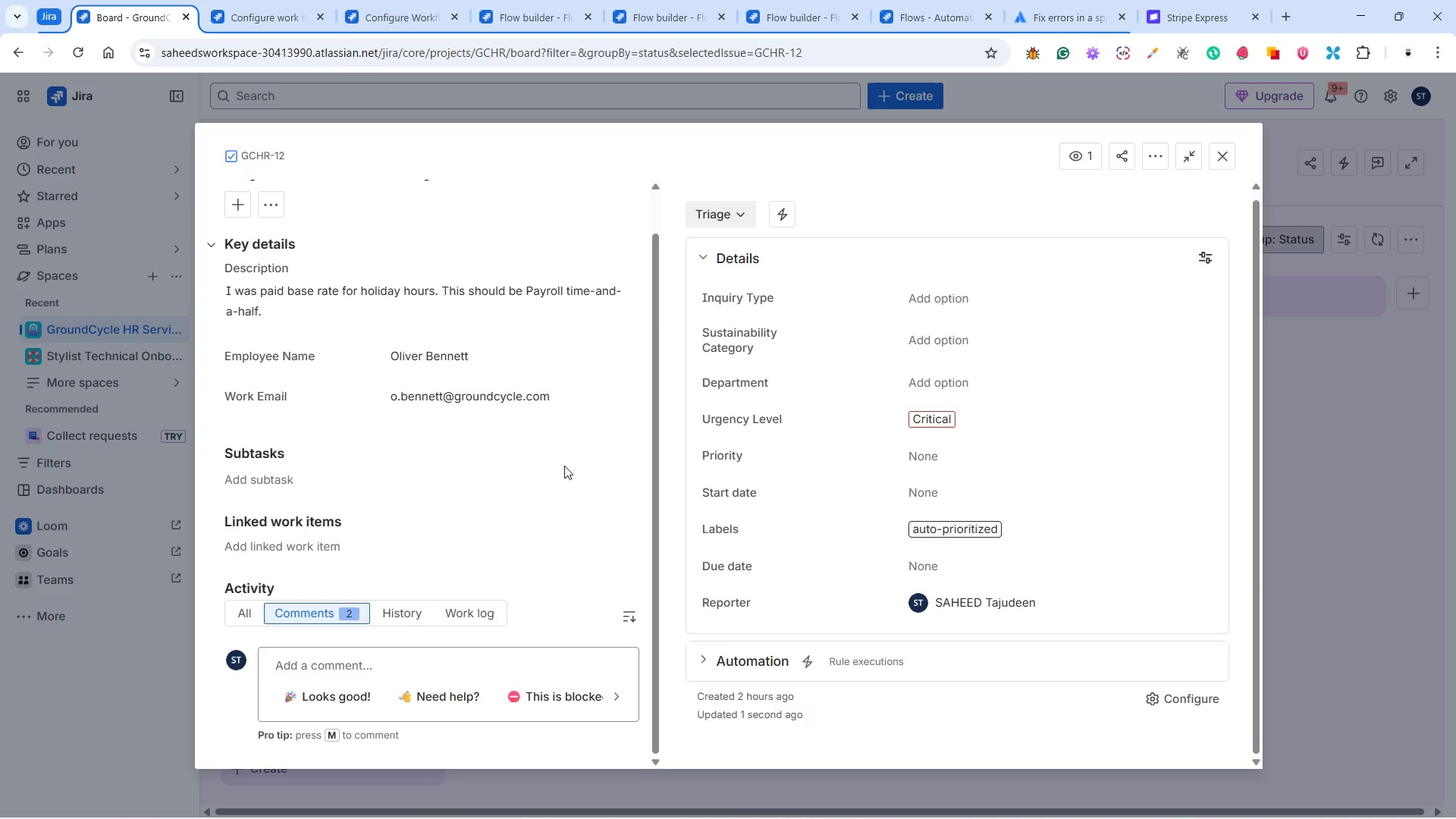 
wait(5.33)
 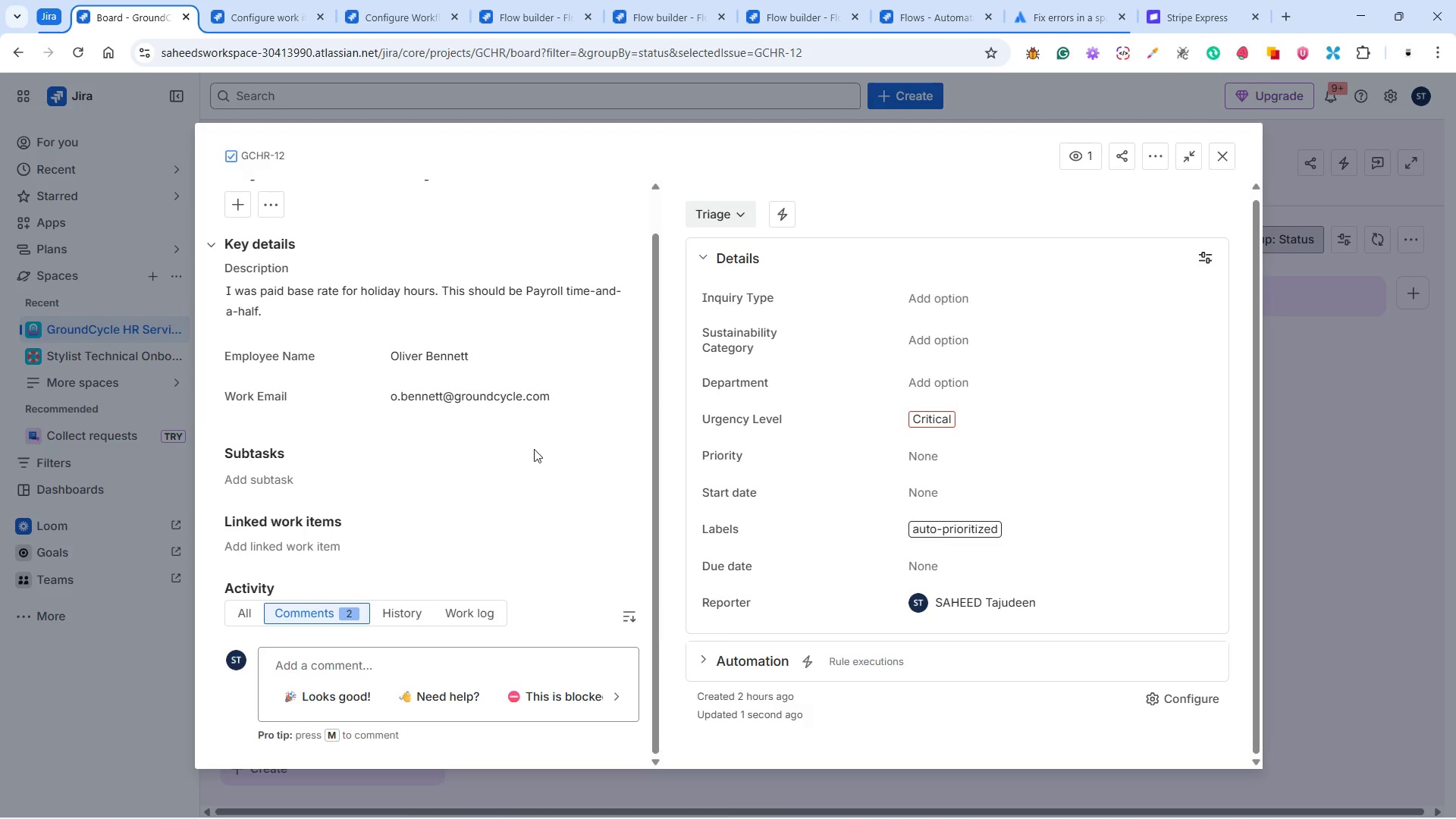 
scroll: coordinate [572, 275], scroll_direction: up, amount: 9.0
 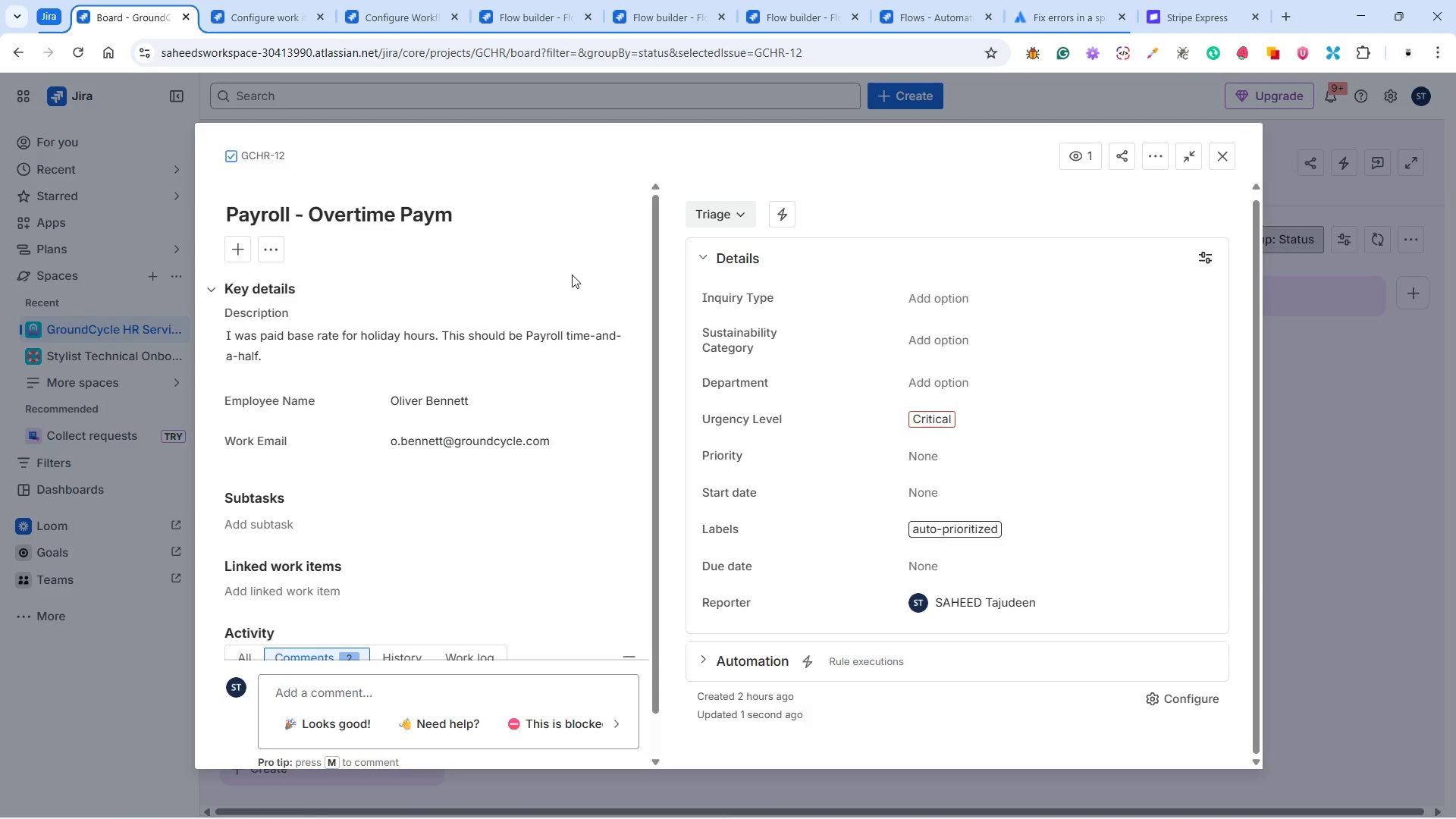 
scroll: coordinate [570, 275], scroll_direction: down, amount: 9.0
 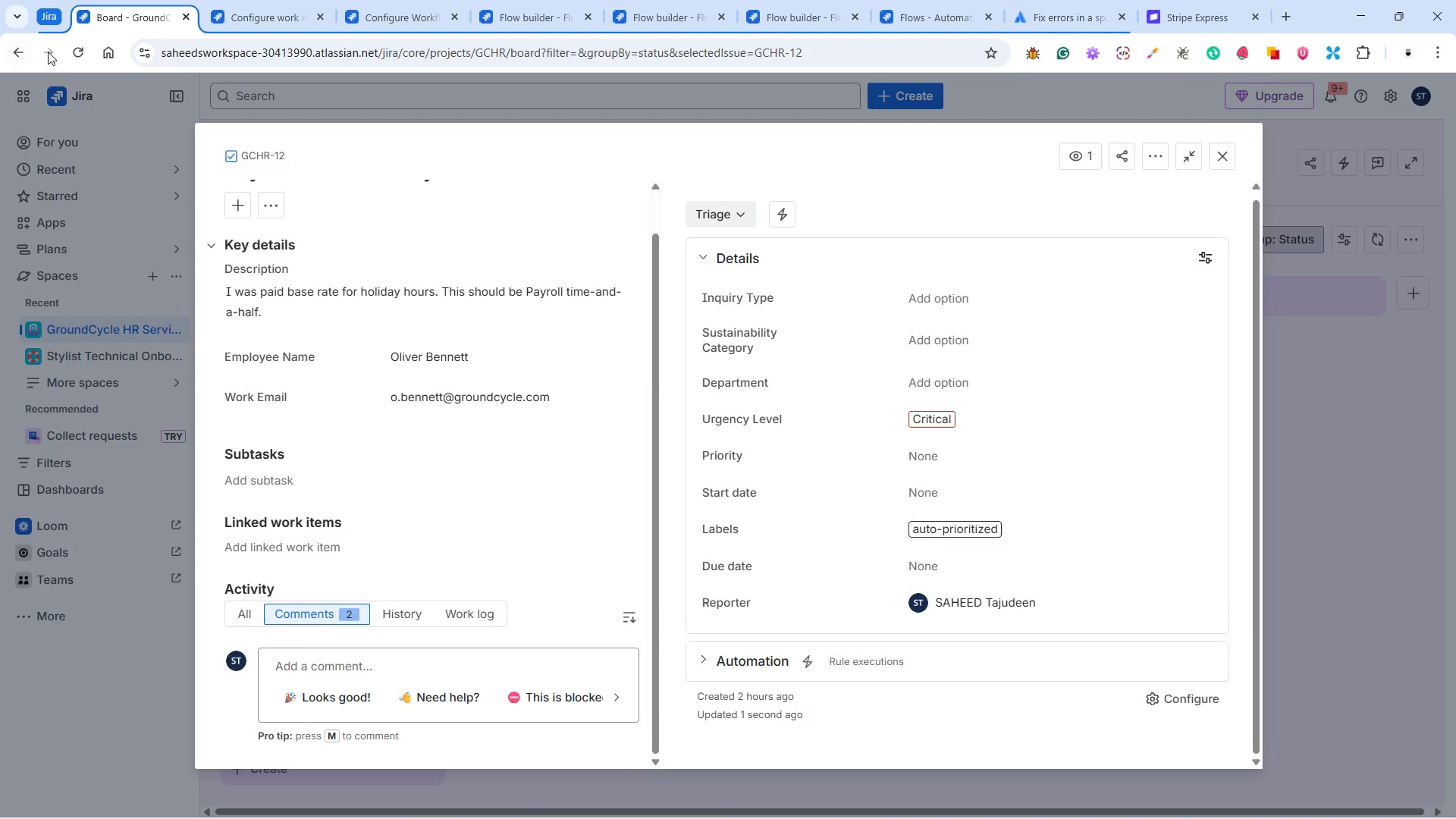 
left_click([74, 53])
 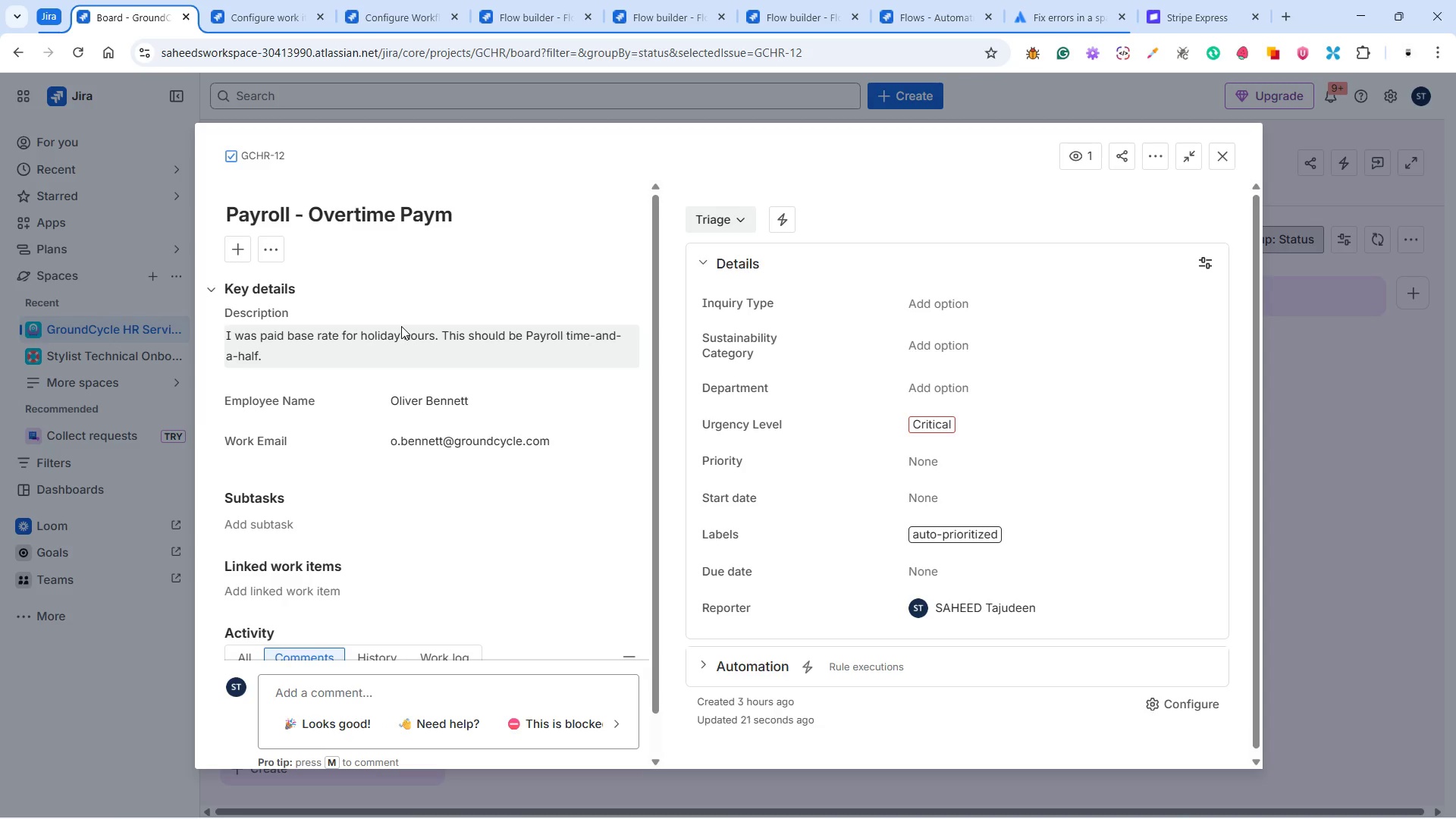 
wait(18.2)
 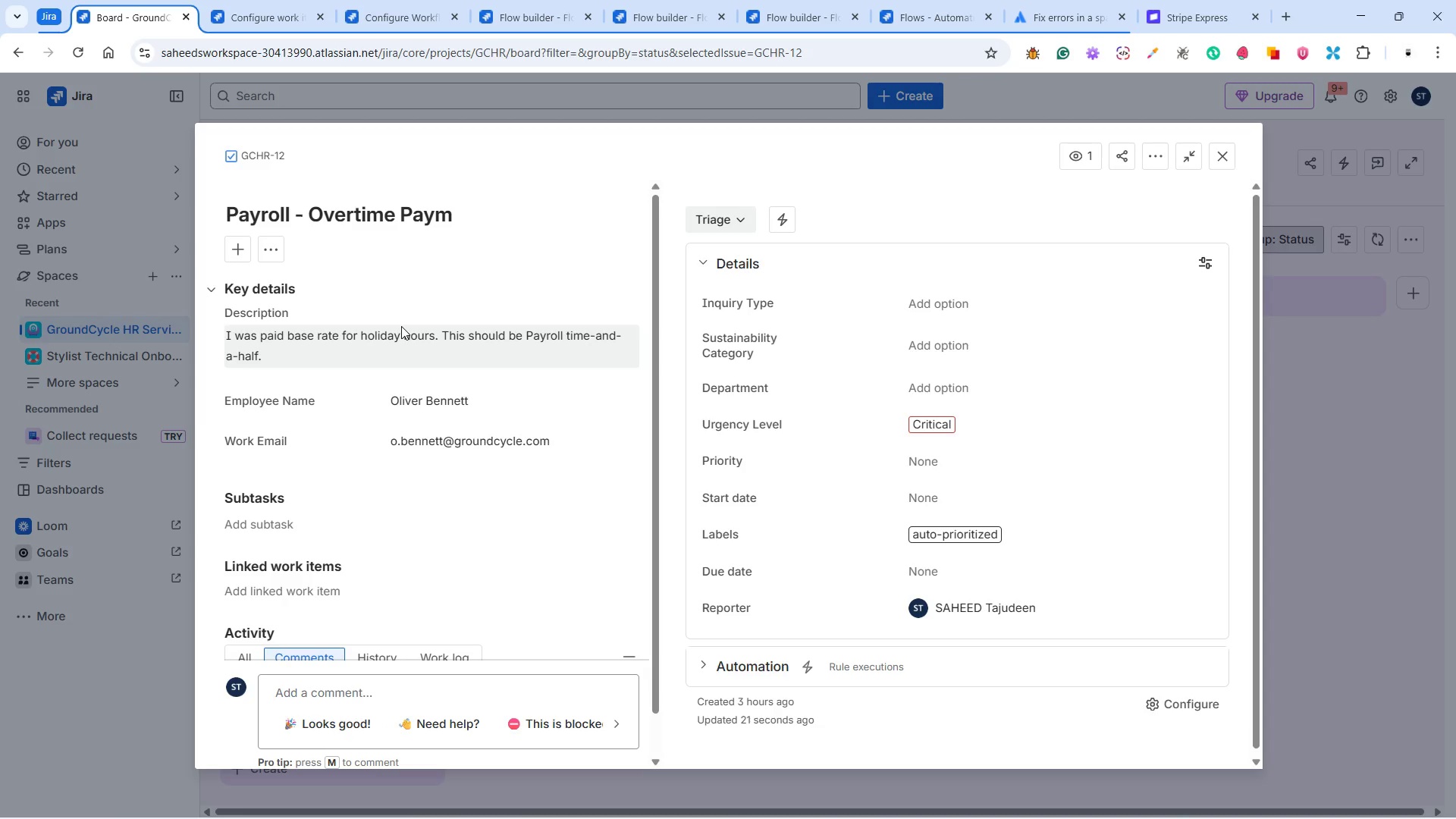 
scroll: coordinate [496, 385], scroll_direction: down, amount: 5.0
 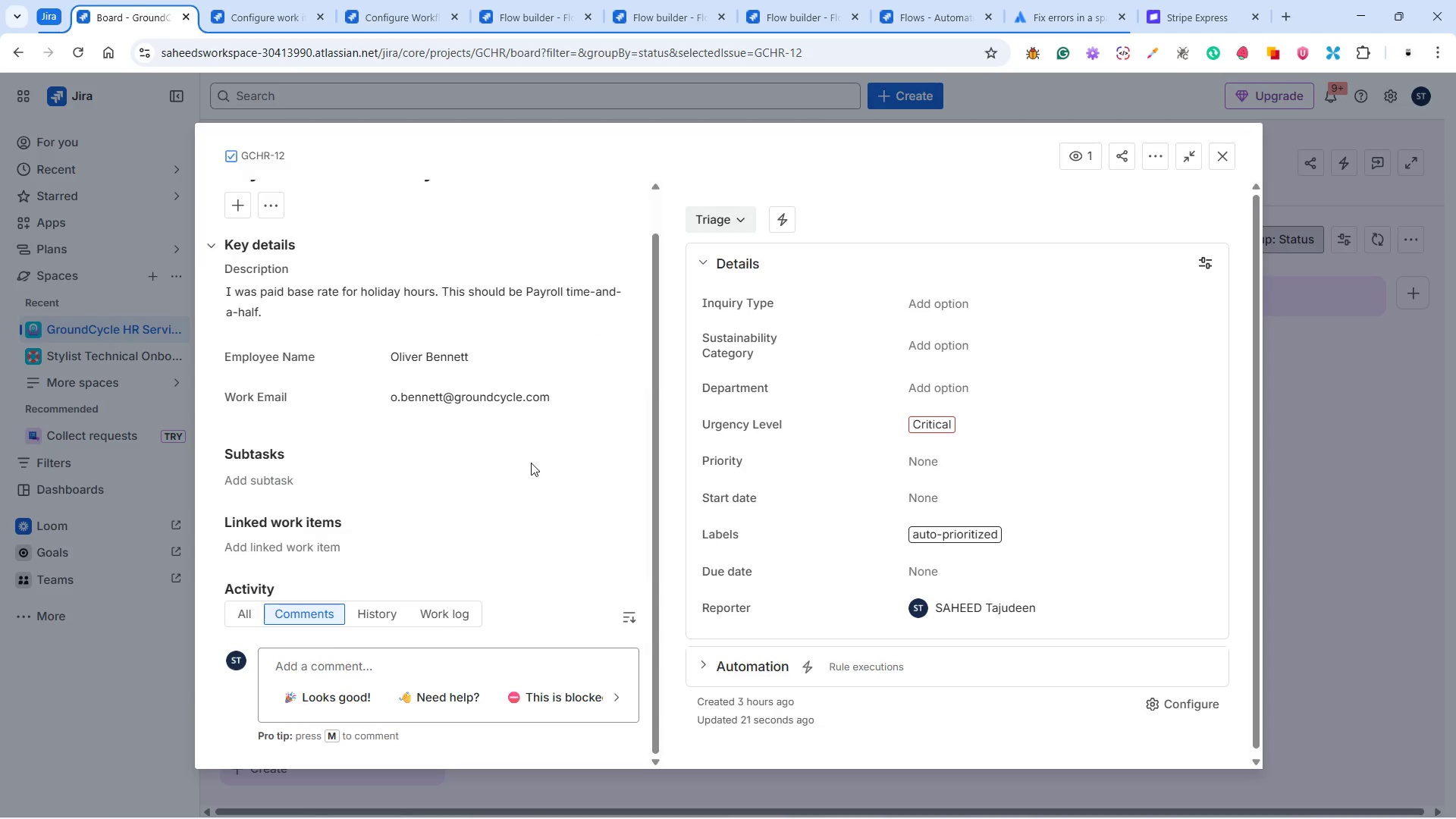 
scroll: coordinate [532, 462], scroll_direction: up, amount: 3.0
 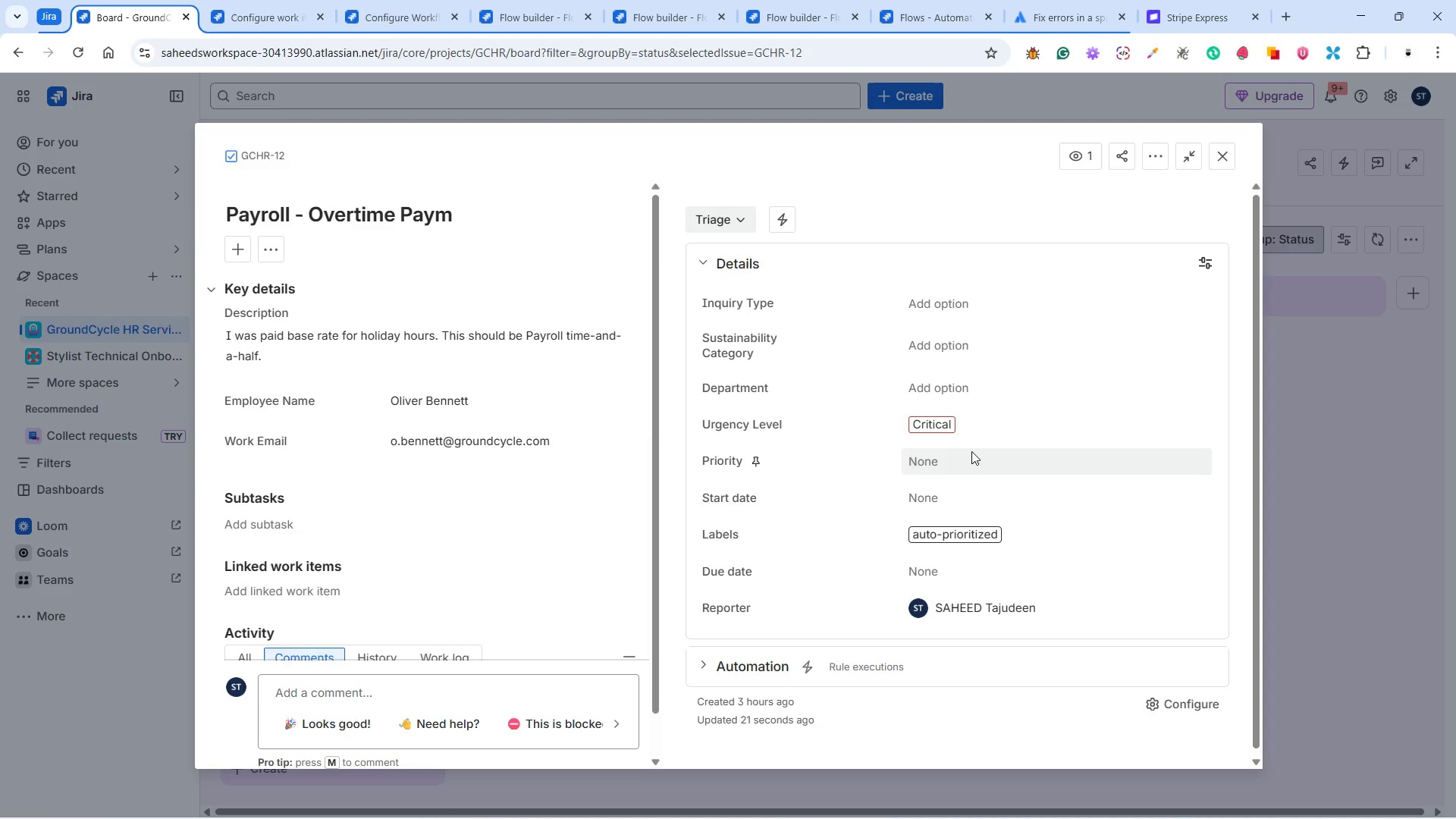 
left_click([949, 429])
 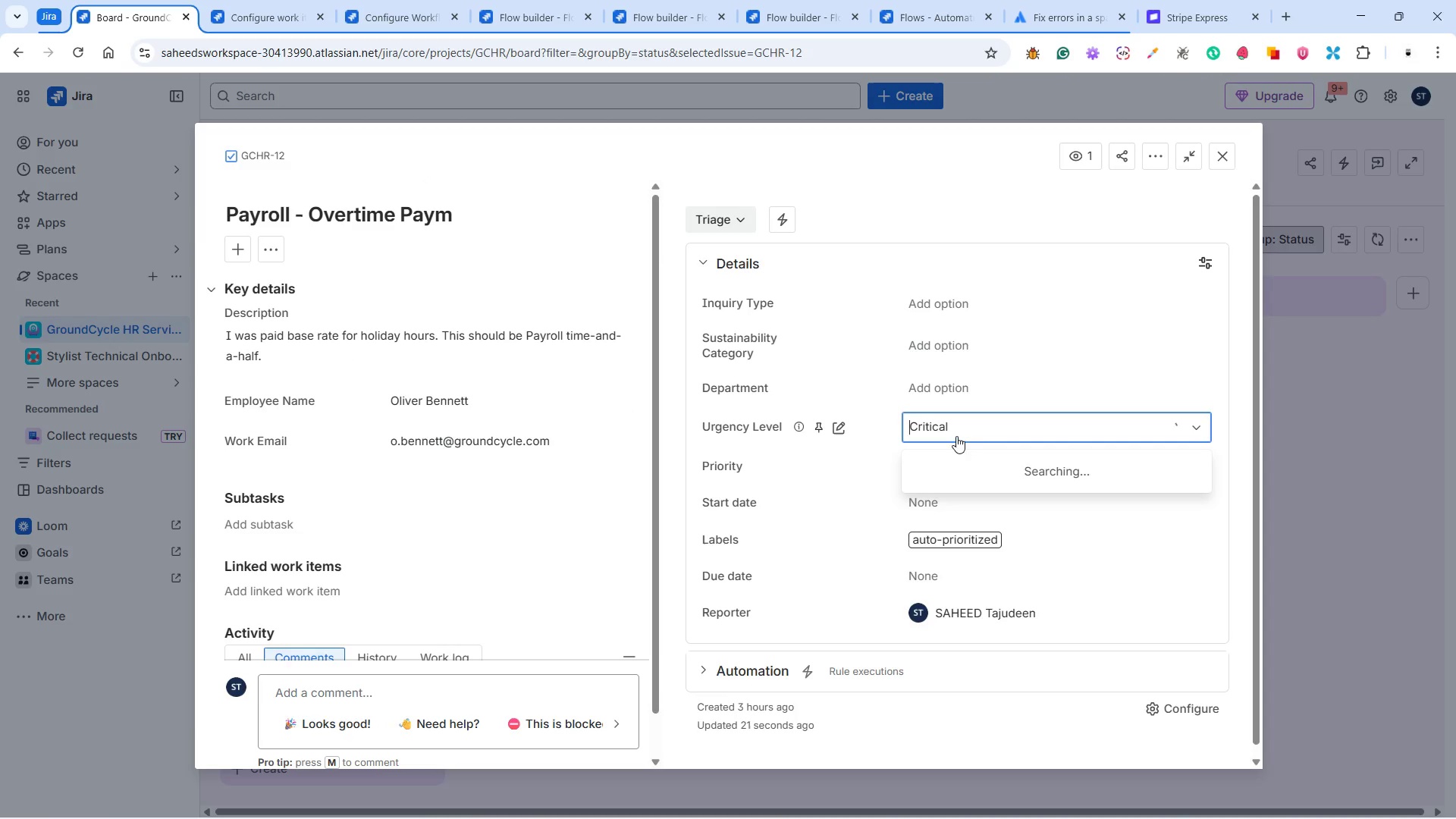 
mouse_move([1006, 462])
 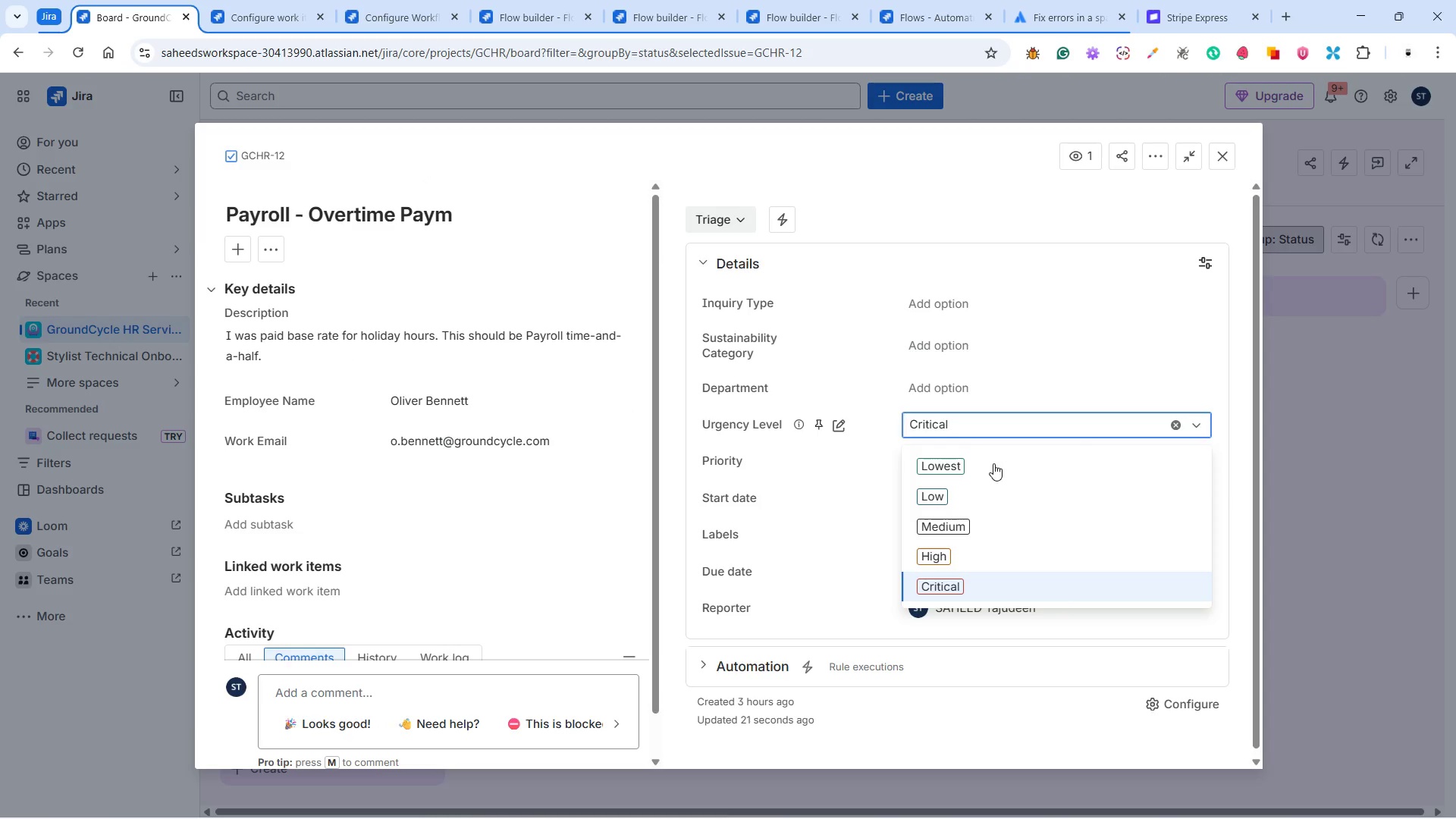 
left_click([993, 464])
 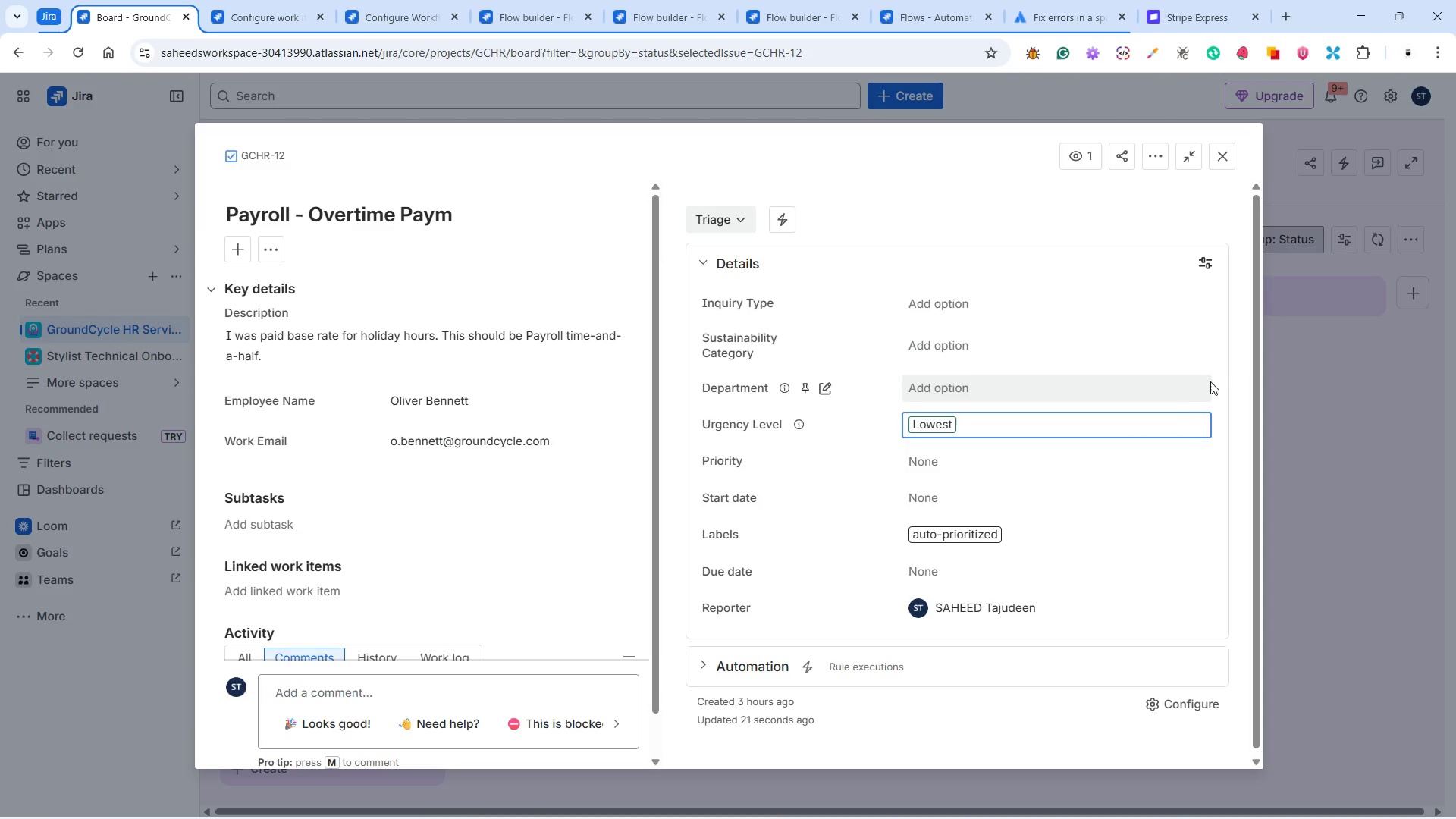 
left_click([1229, 385])
 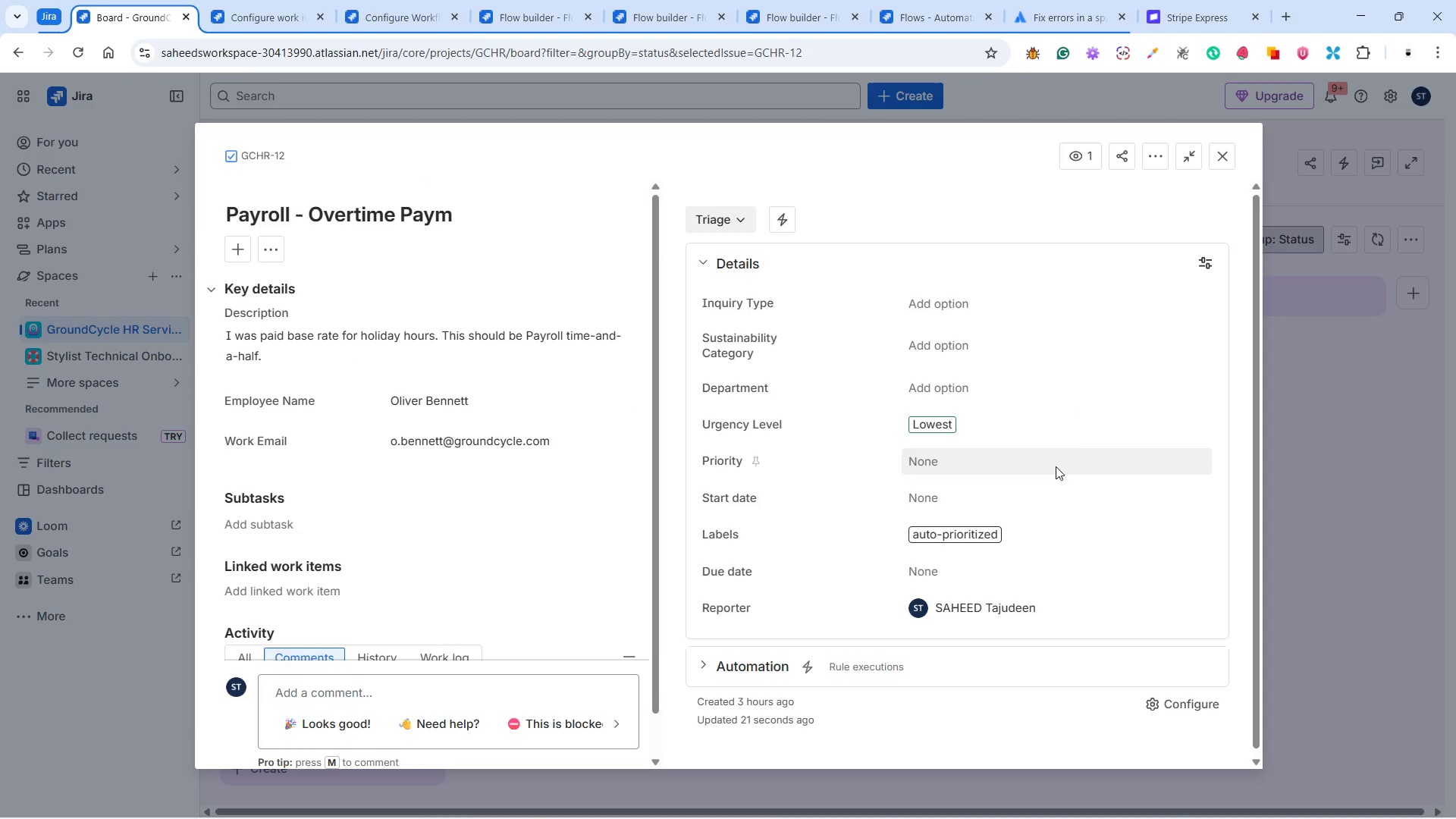 
scroll: coordinate [367, 449], scroll_direction: down, amount: 14.0
 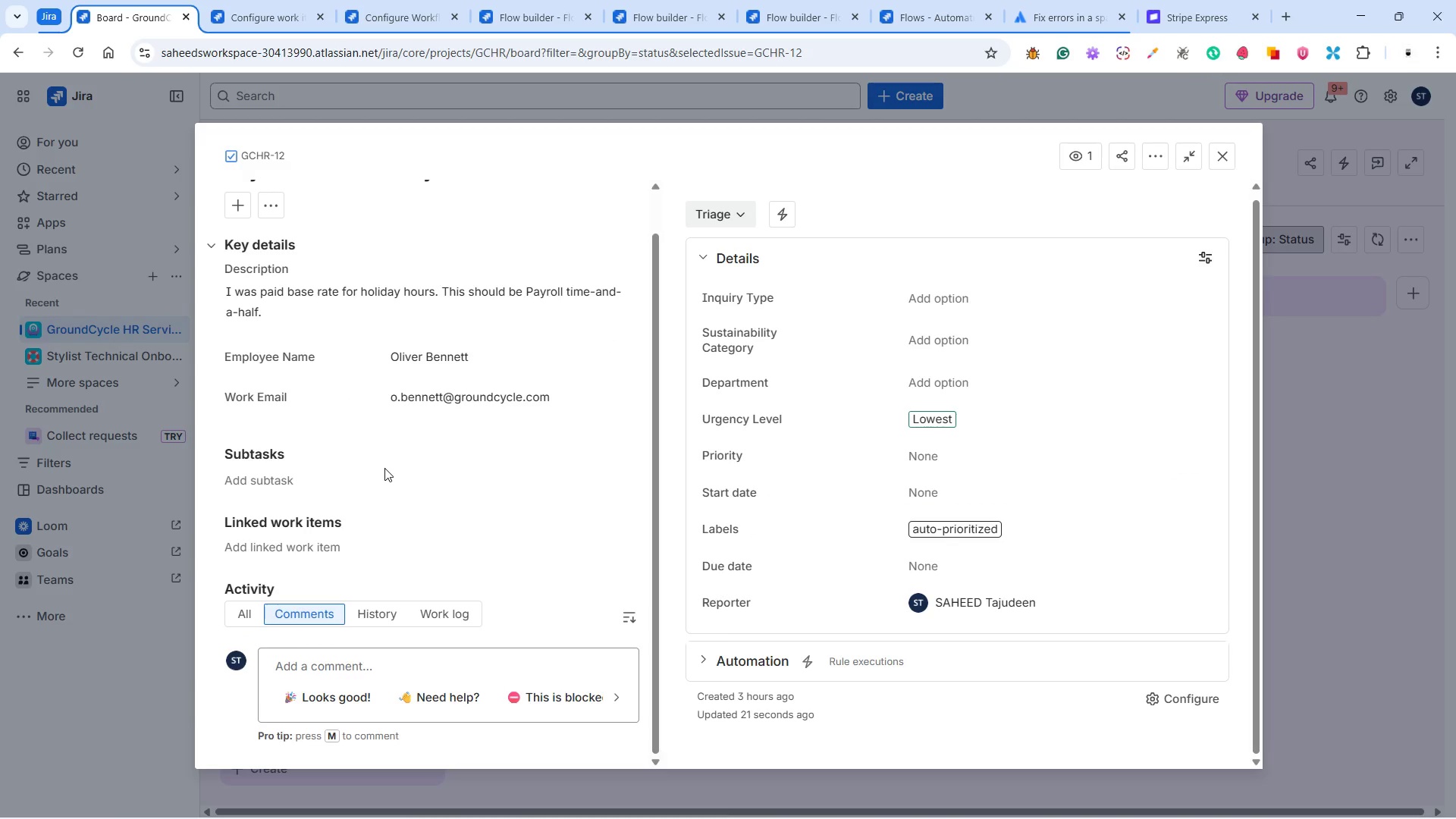 
scroll: coordinate [384, 468], scroll_direction: up, amount: 4.0
 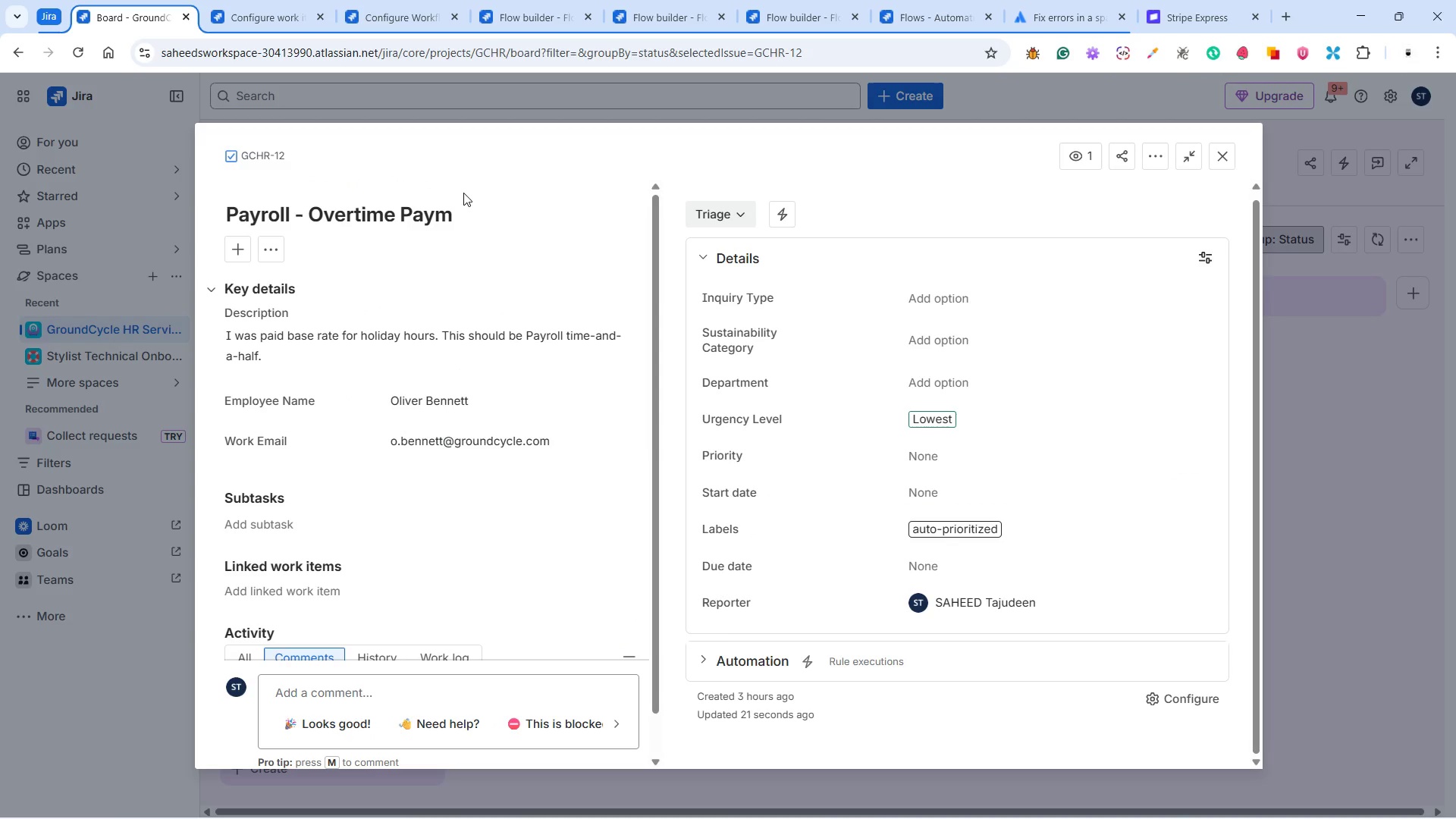 
left_click_drag(start_coordinate=[466, 196], to_coordinate=[467, 206])
 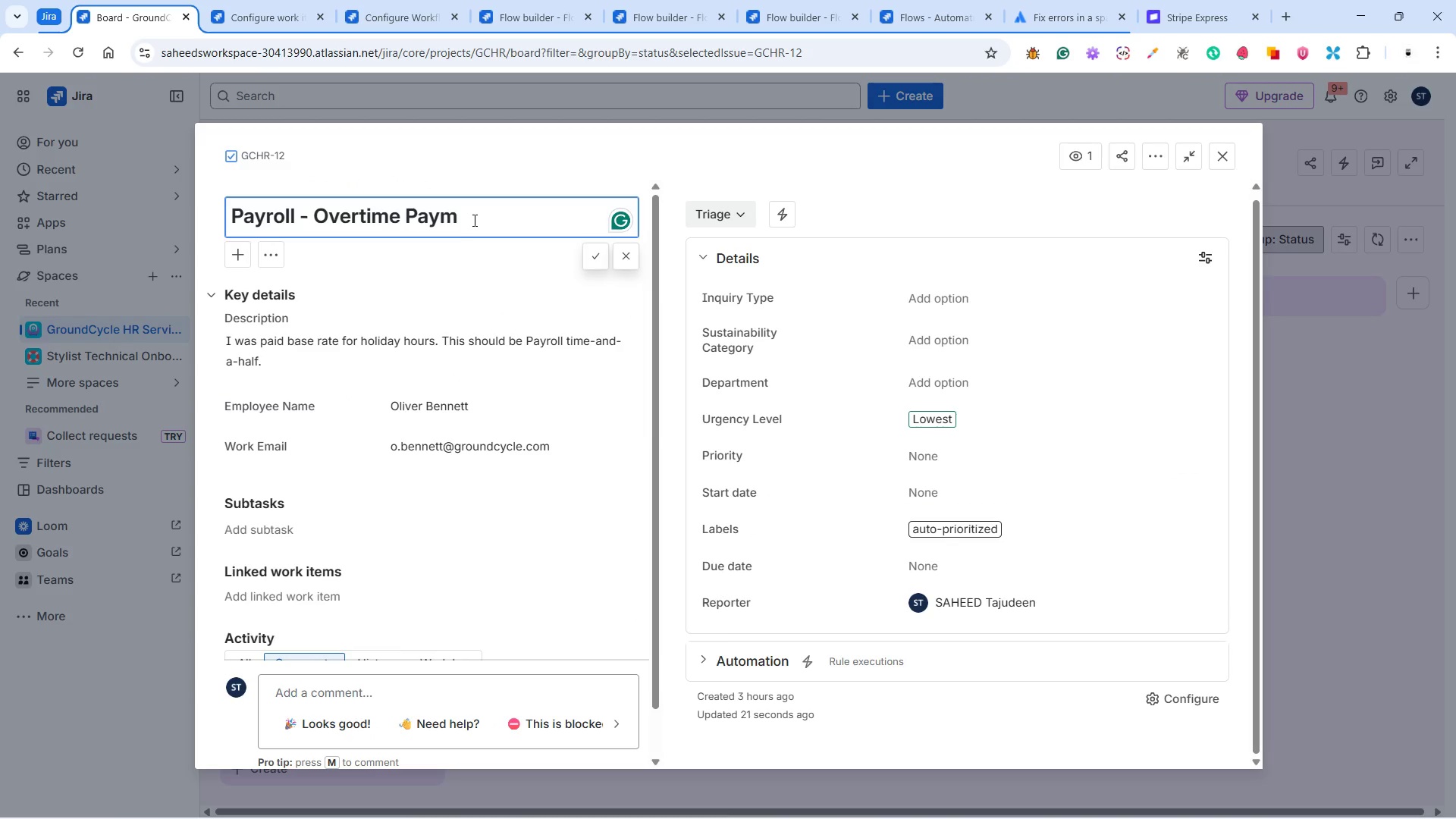 
left_click([473, 218])
 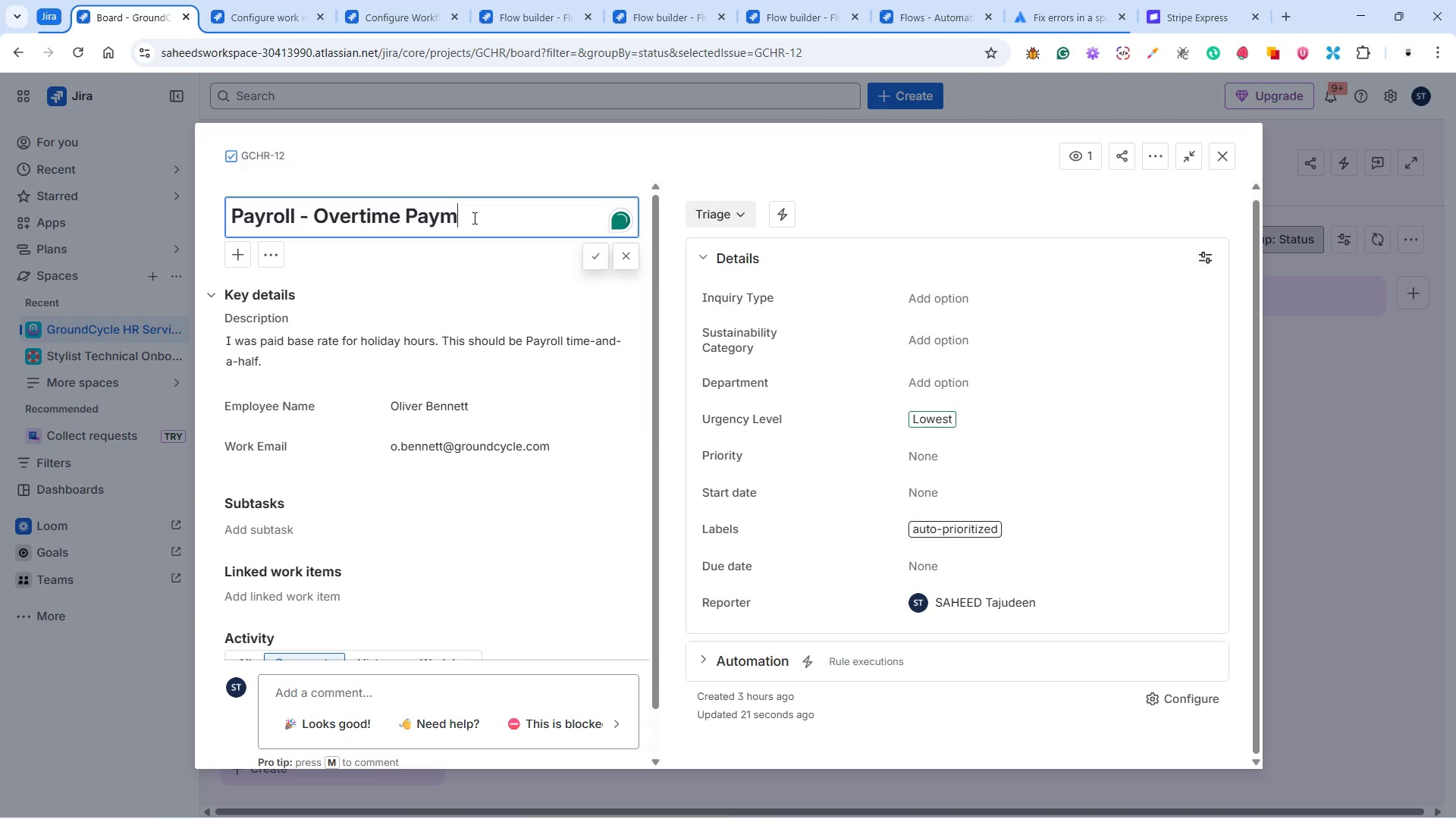 
key(Backspace)
 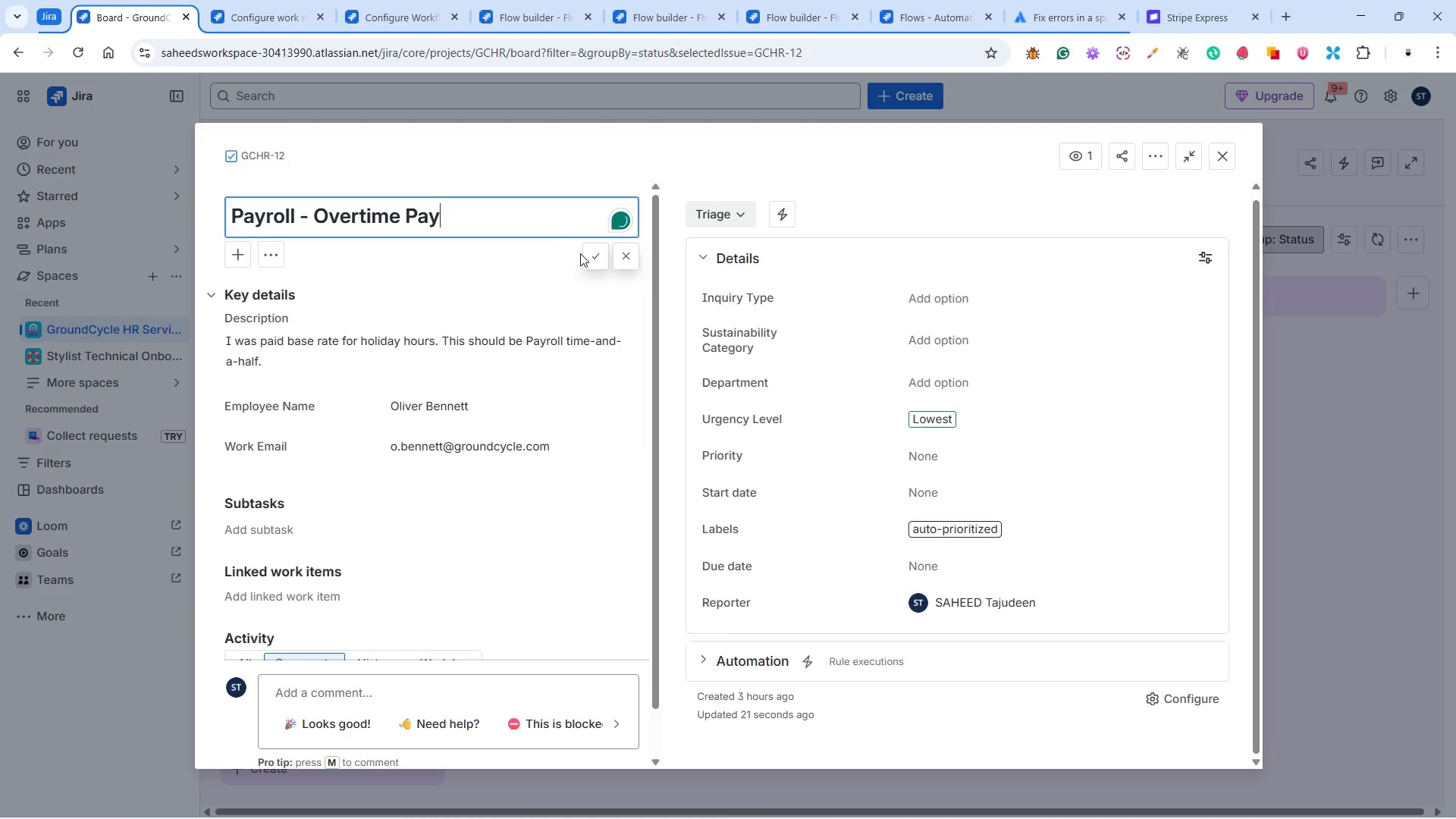 
left_click([597, 252])
 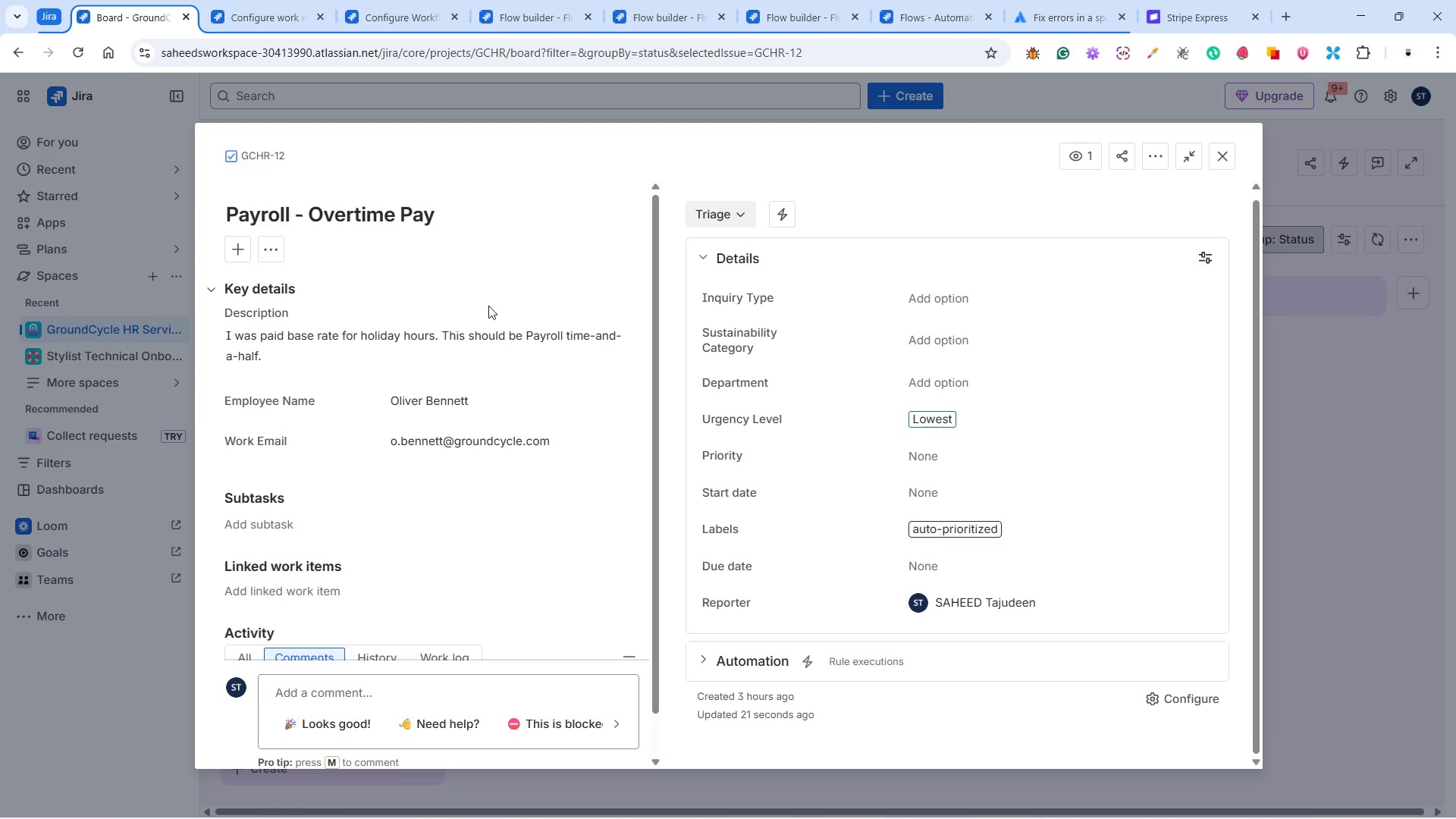 
scroll: coordinate [511, 353], scroll_direction: down, amount: 10.0
 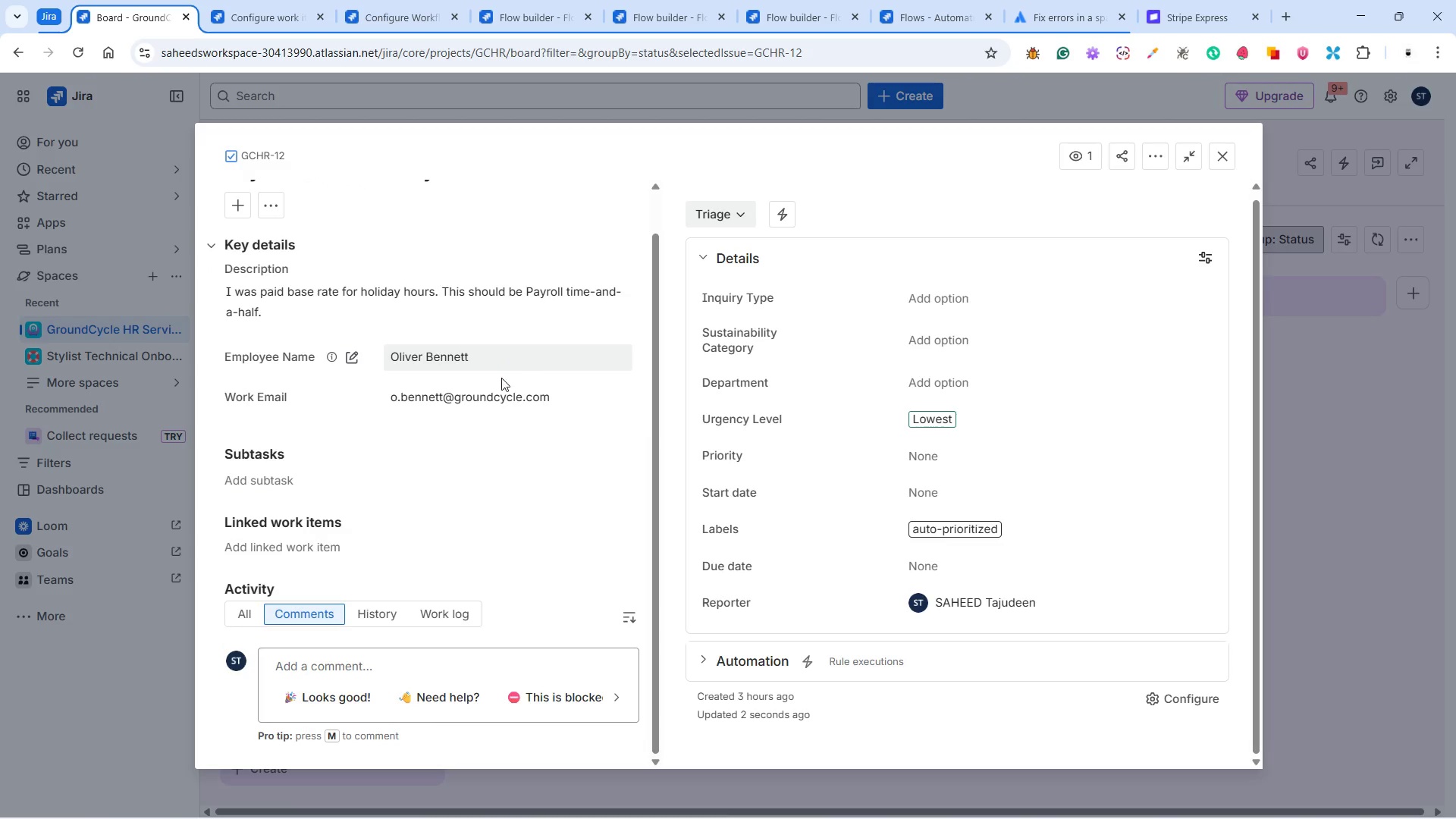 
scroll: coordinate [500, 381], scroll_direction: up, amount: 2.0
 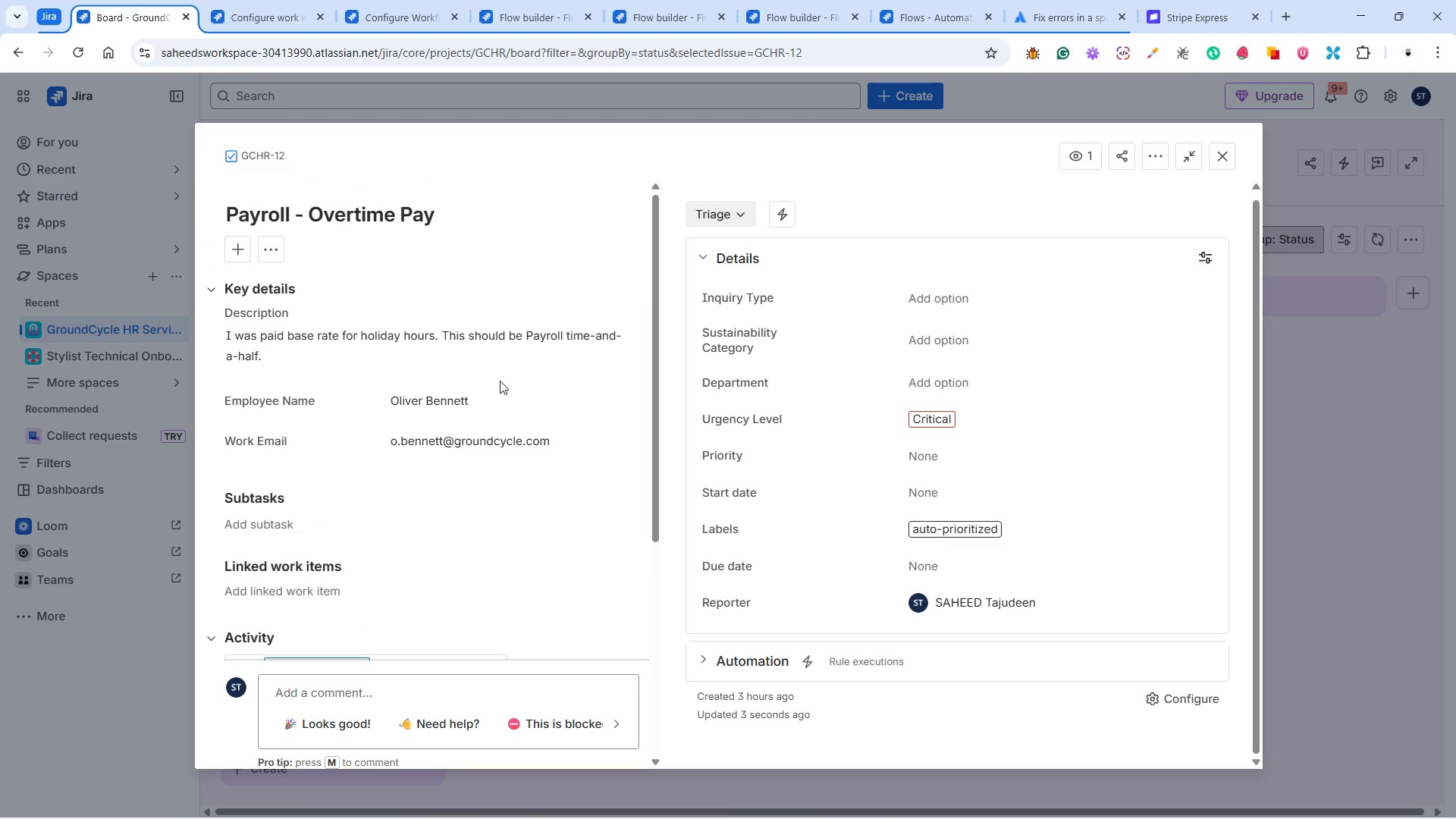 
scroll: coordinate [500, 377], scroll_direction: down, amount: 7.0
 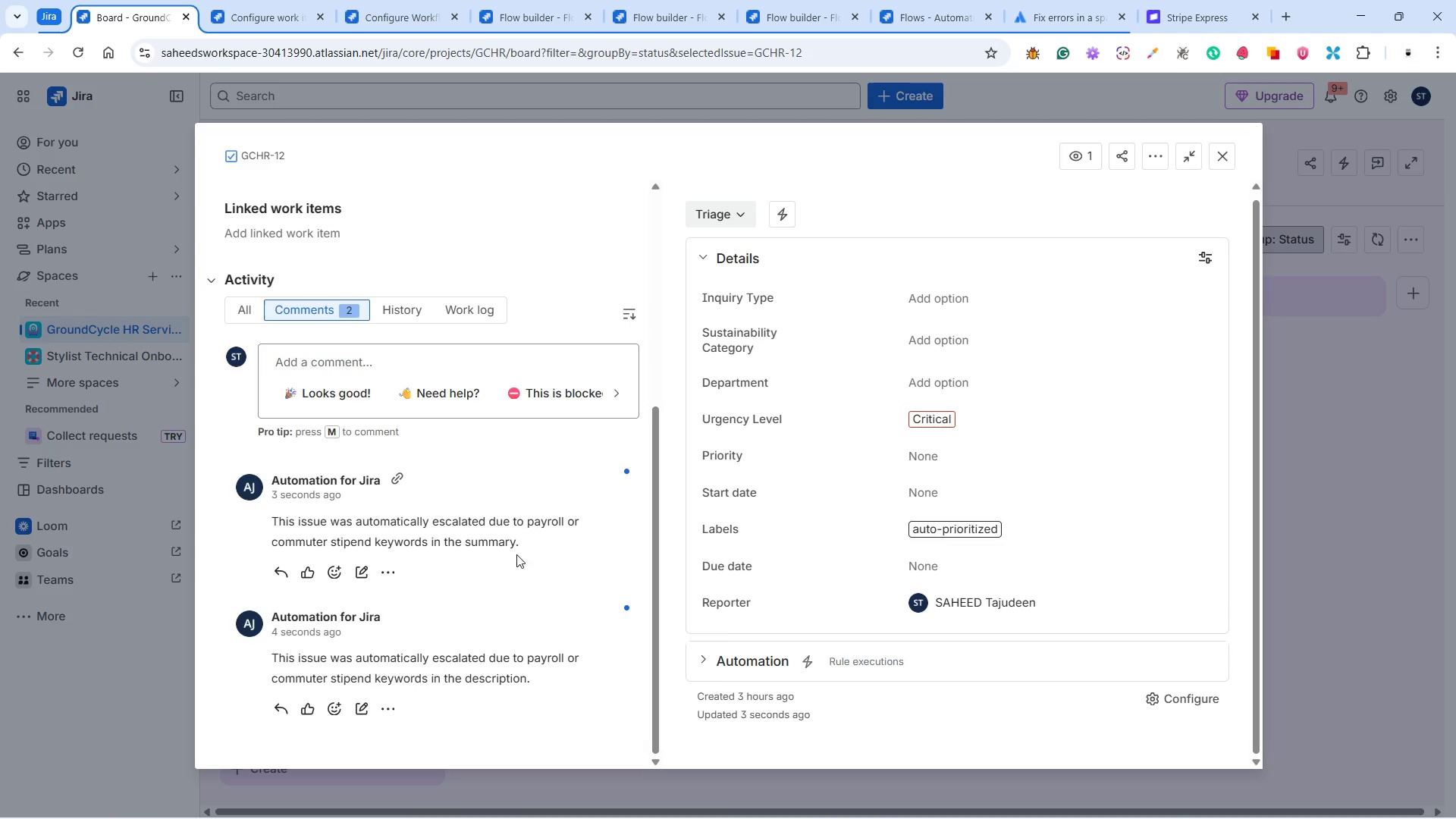 
double_click([388, 571])
 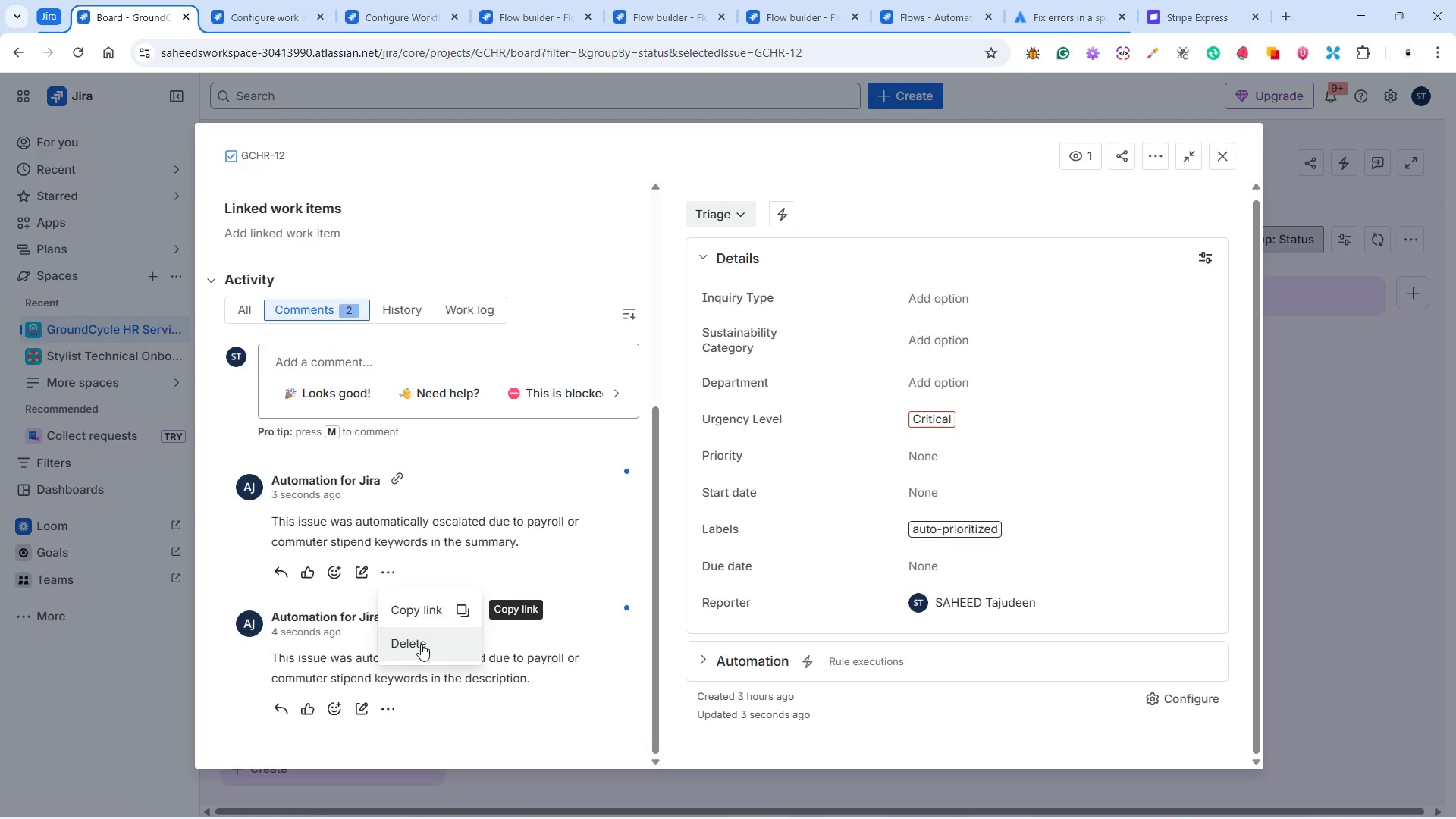 
left_click([416, 638])
 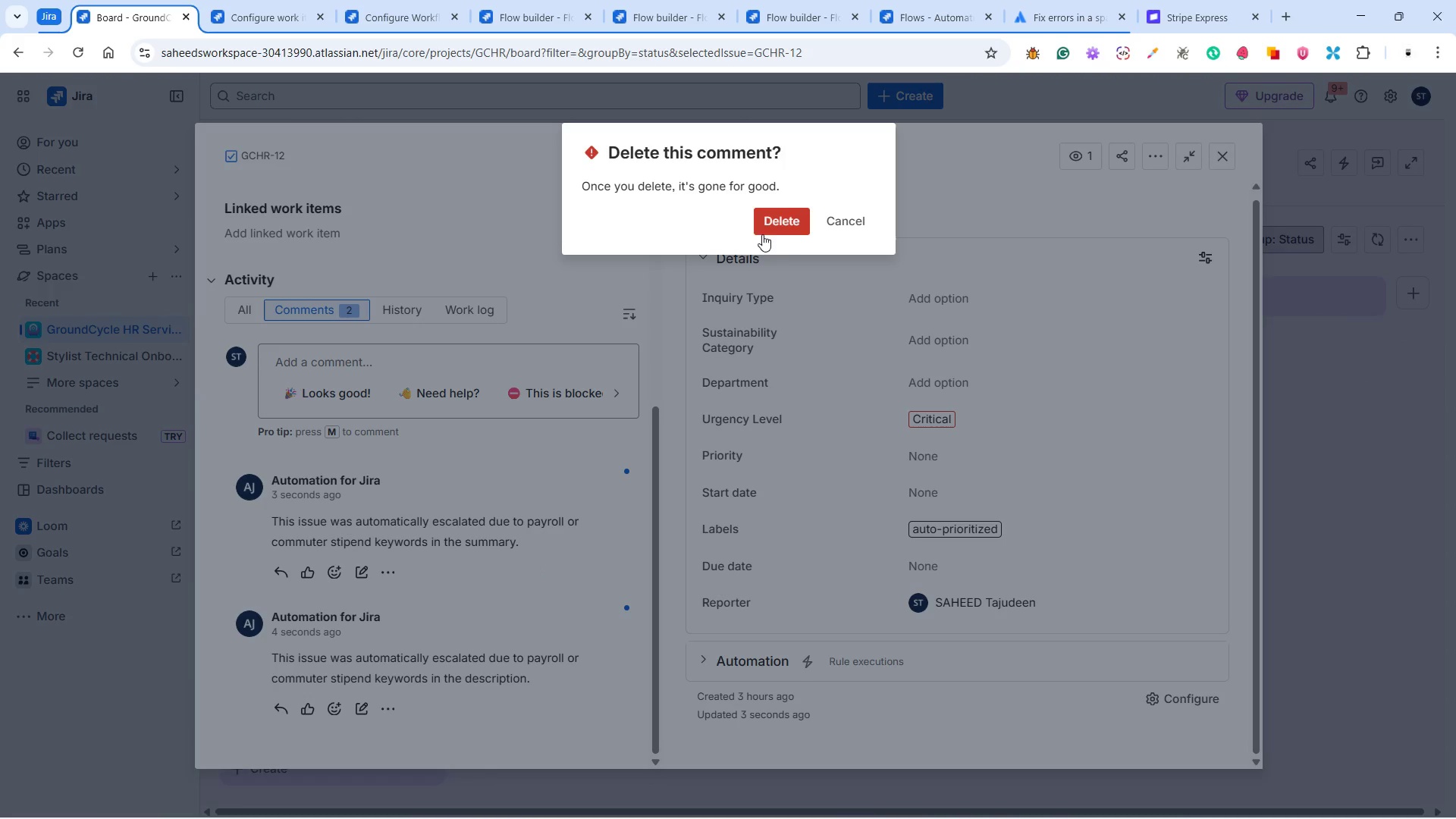 
left_click([782, 224])
 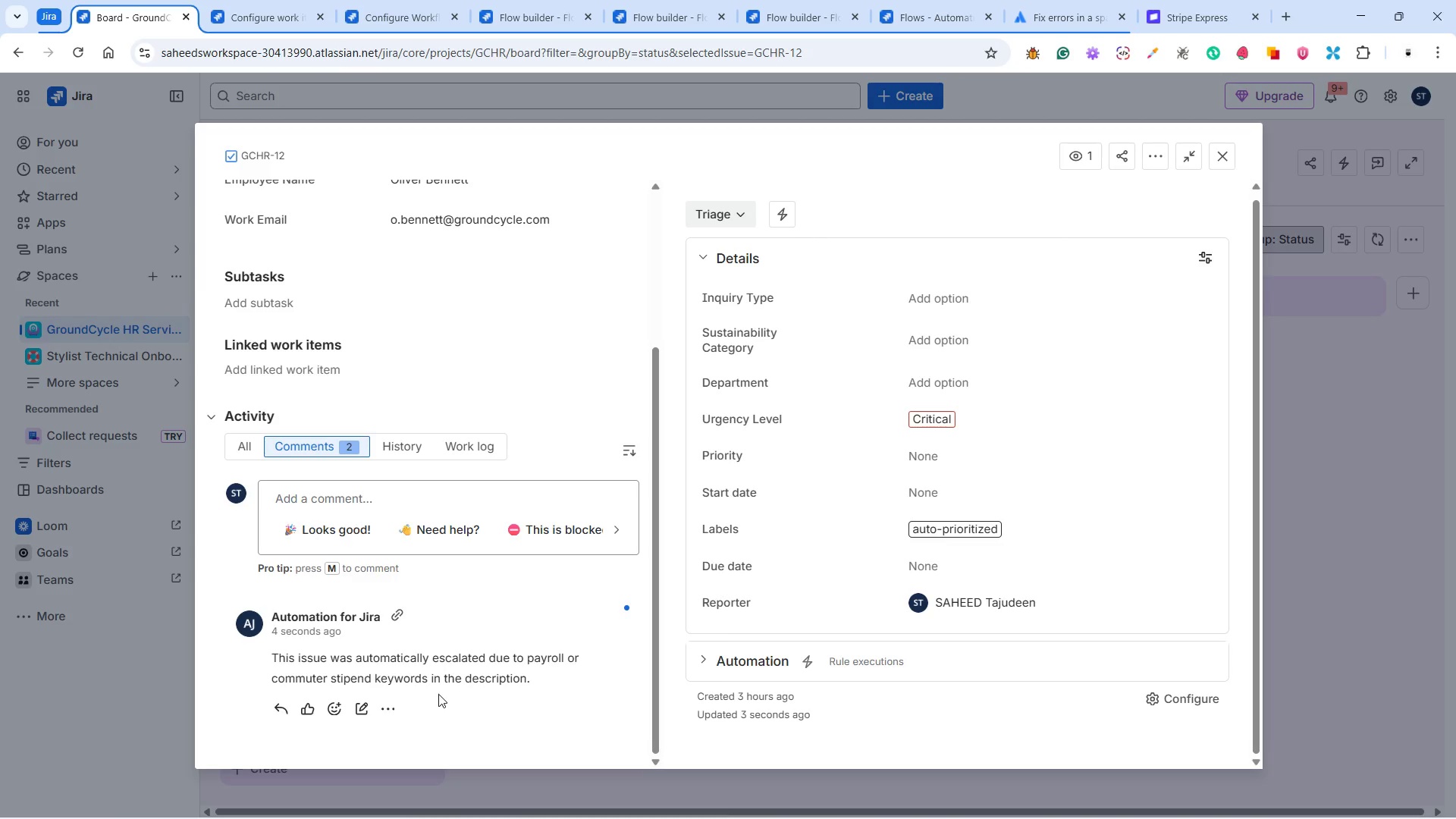 
left_click([388, 706])
 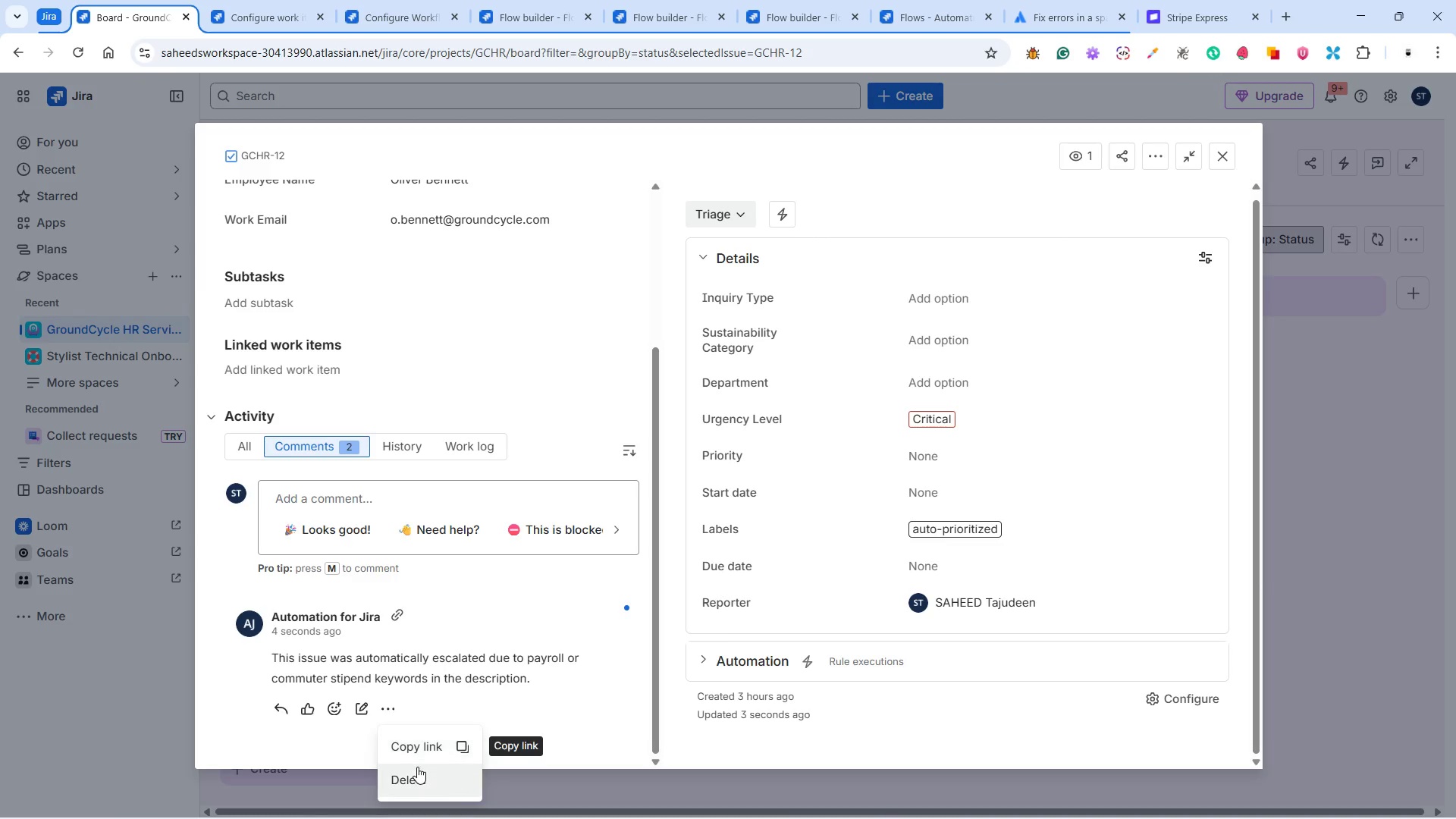 
left_click([414, 776])
 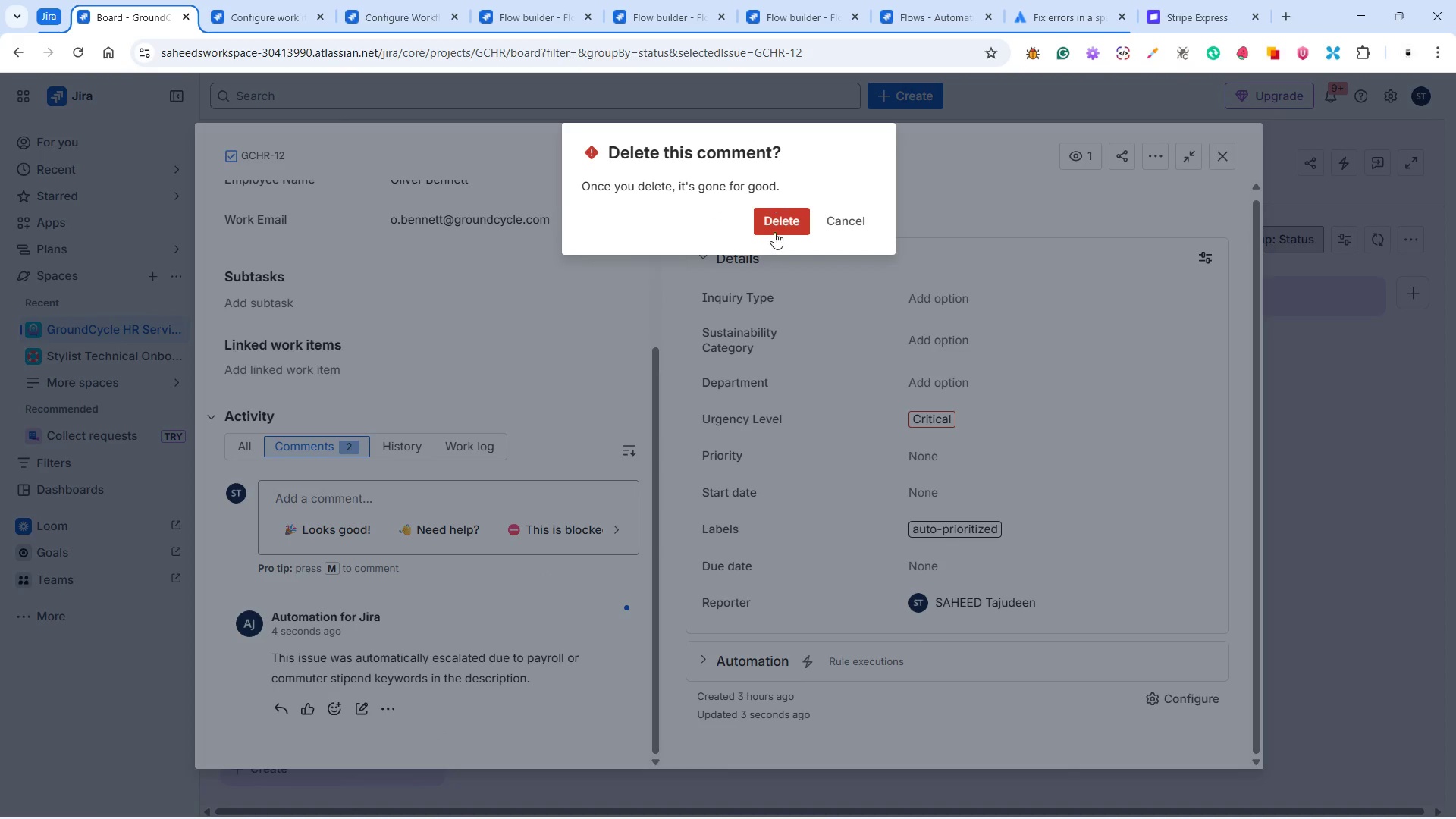 
left_click([788, 218])
 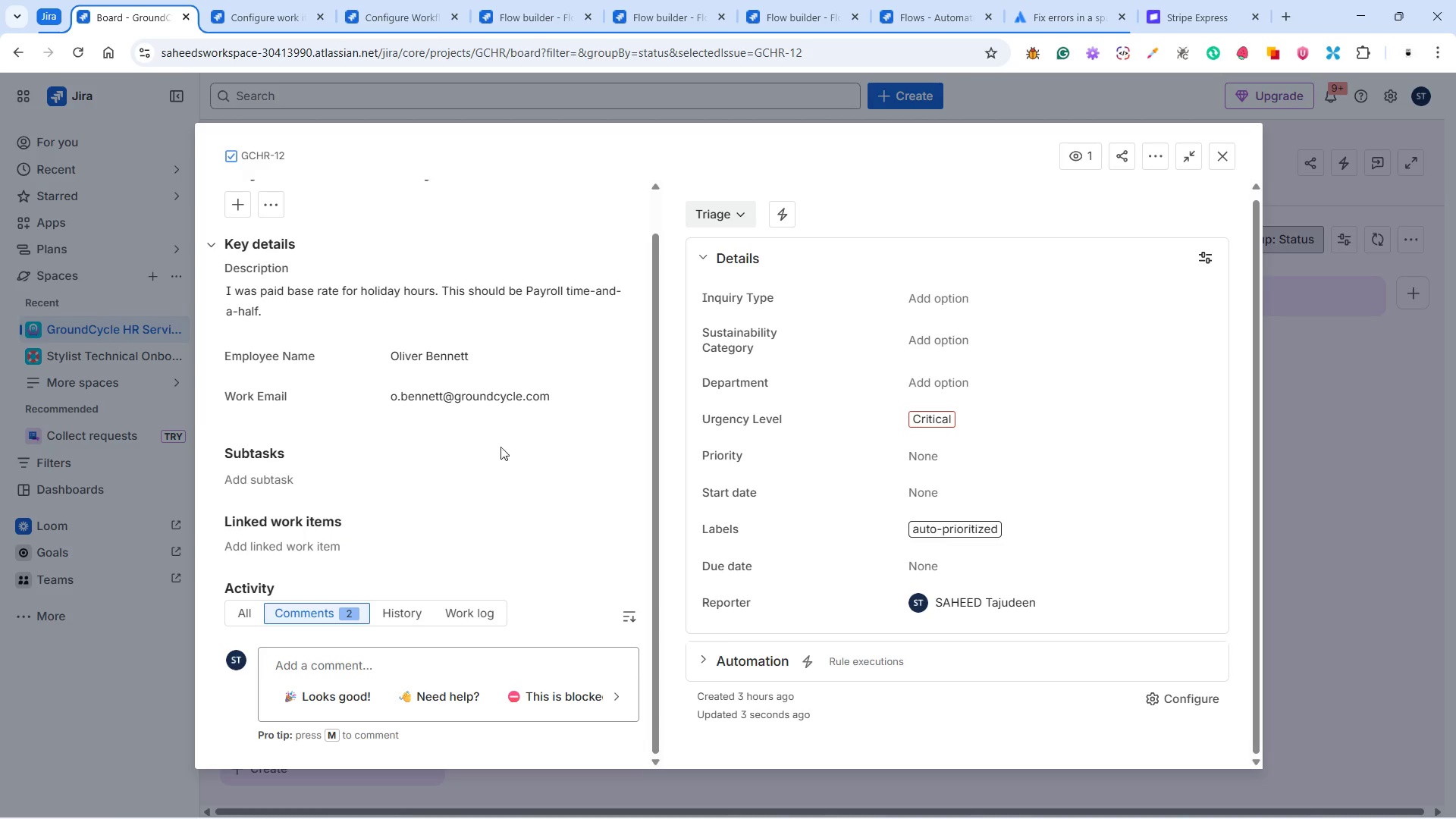 
scroll: coordinate [484, 448], scroll_direction: down, amount: 17.0
 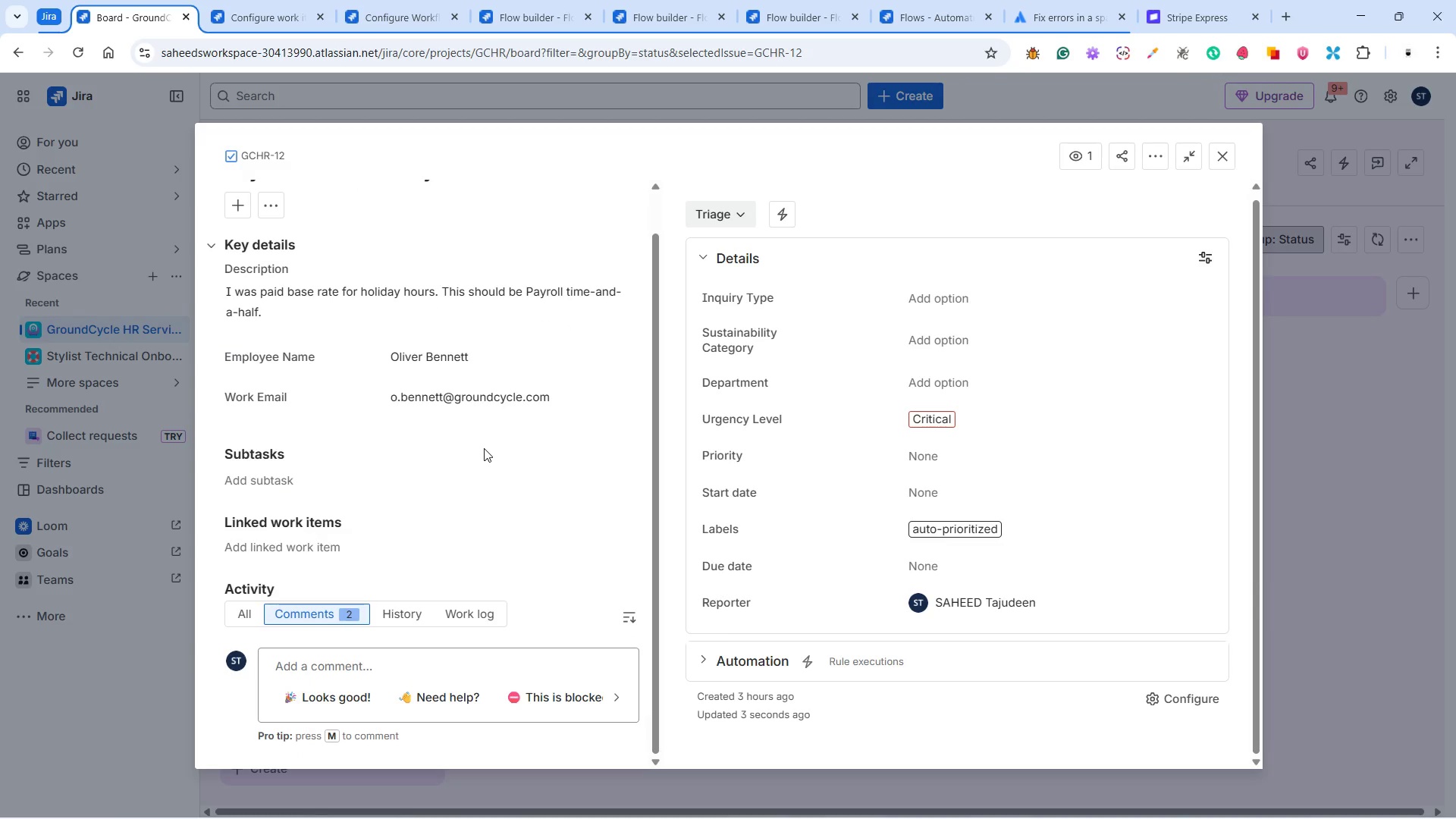 
scroll: coordinate [484, 447], scroll_direction: down, amount: 5.0
 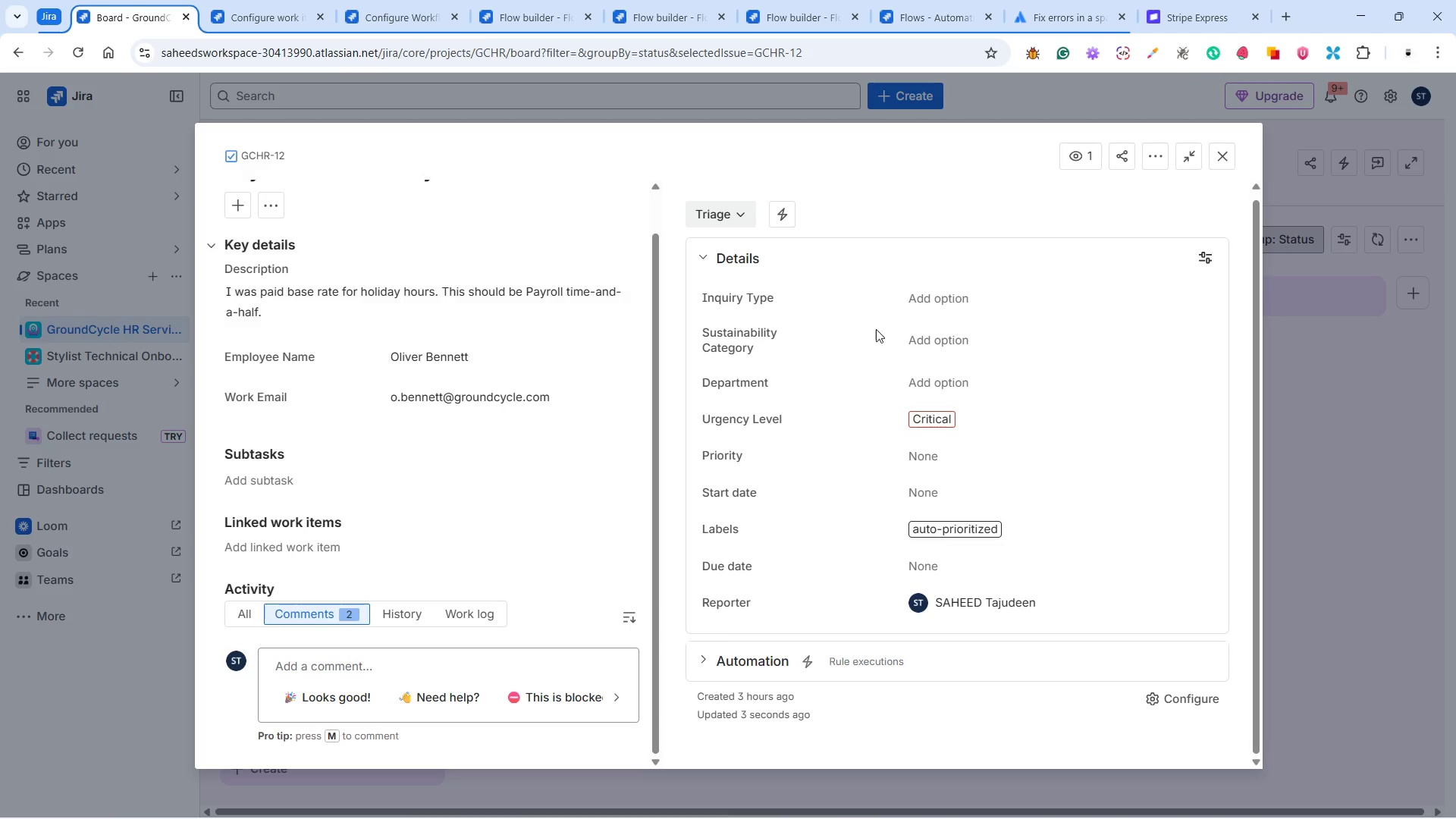 
left_click([926, 421])
 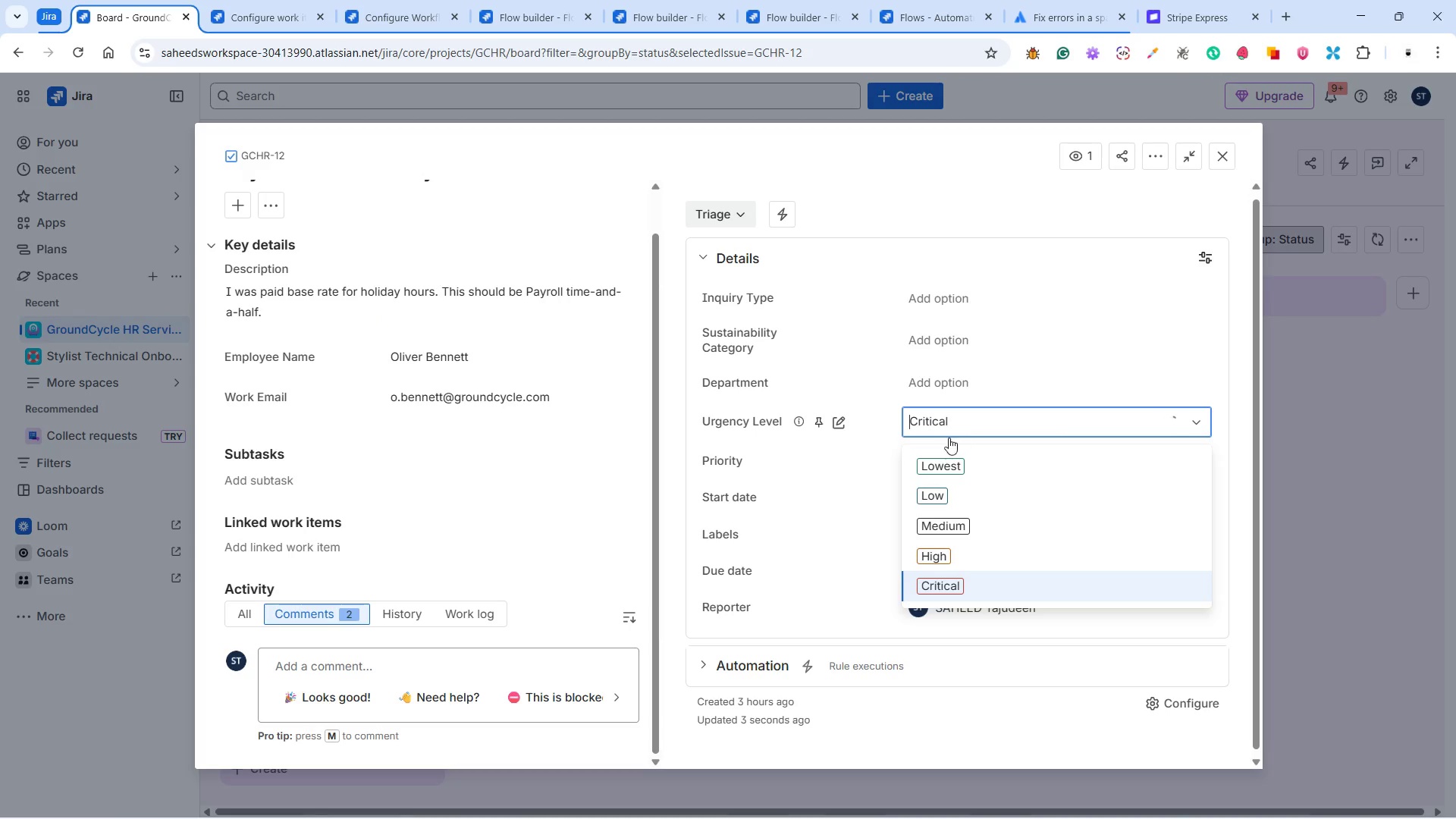 
left_click([940, 463])
 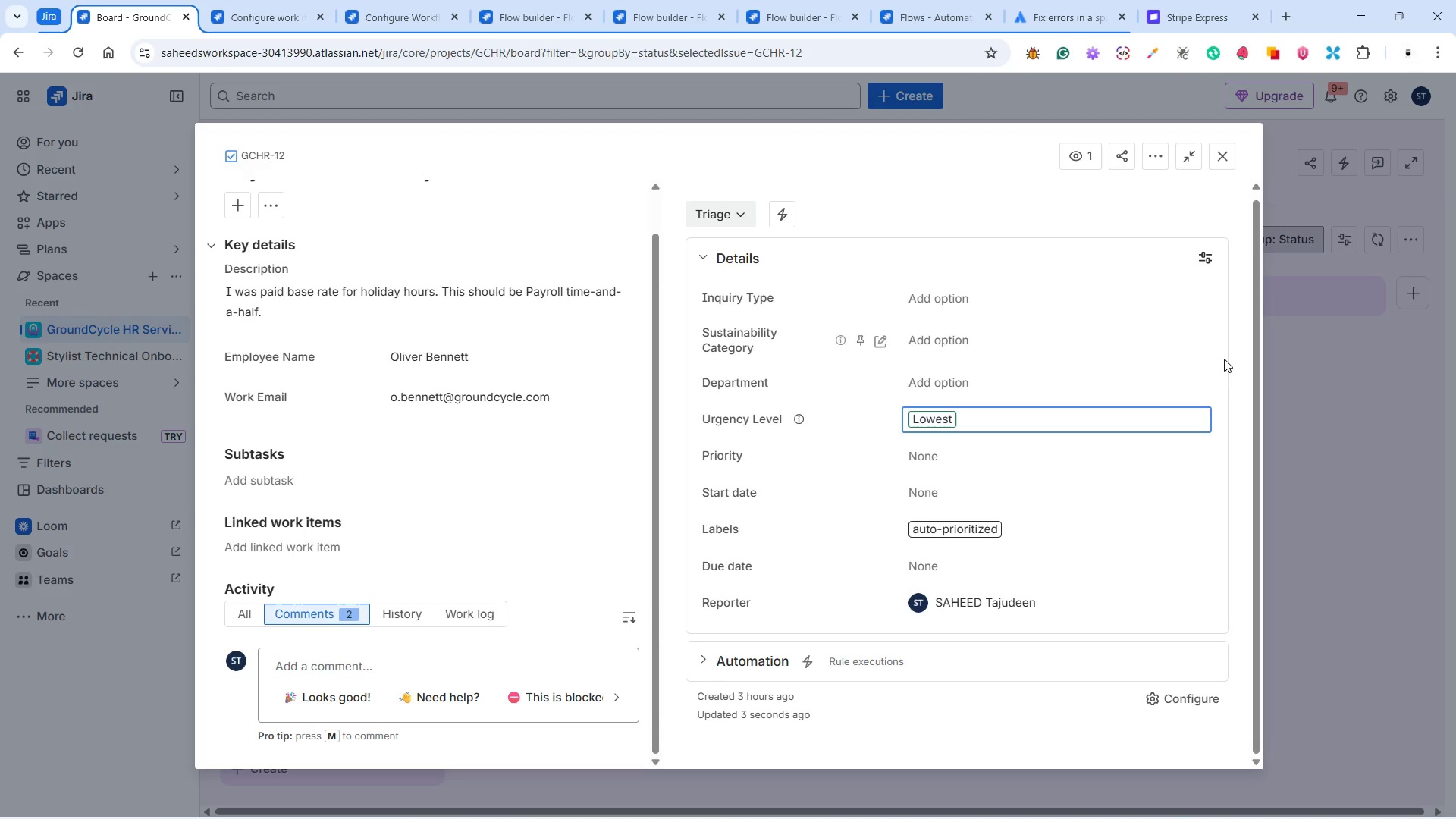 
left_click([1233, 386])
 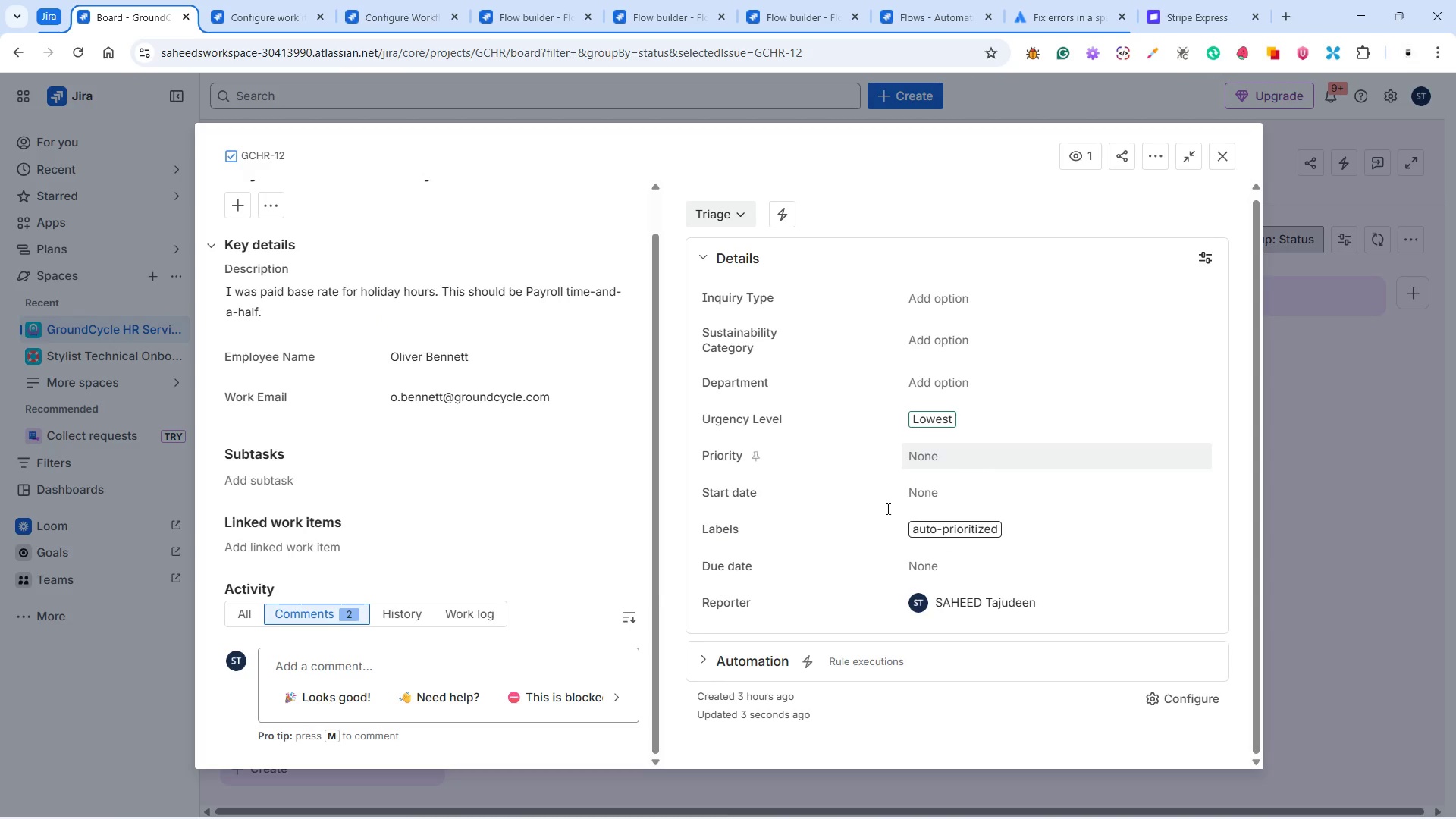 
scroll: coordinate [301, 649], scroll_direction: down, amount: 6.0
 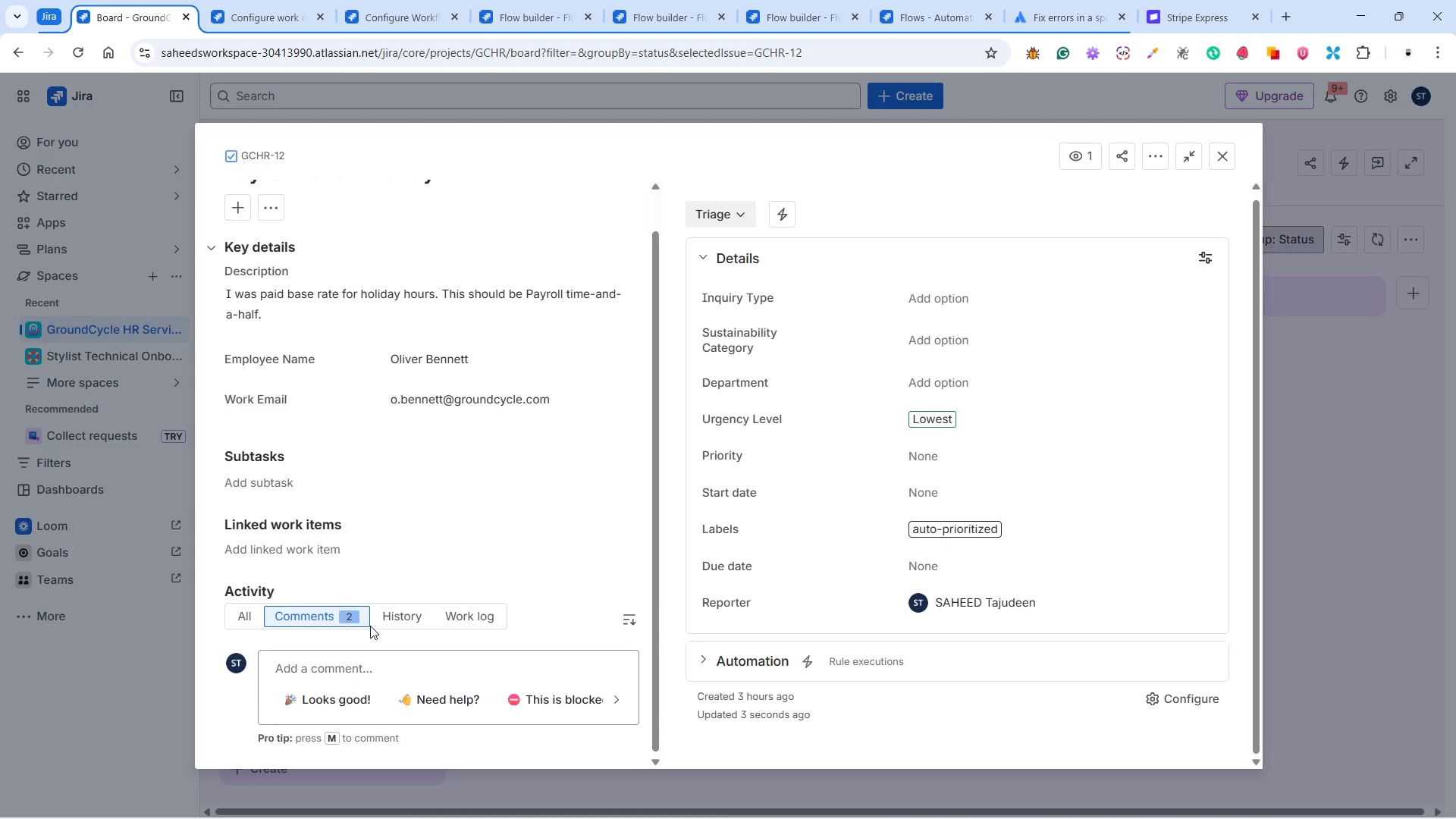 
scroll: coordinate [369, 619], scroll_direction: up, amount: 1.0
 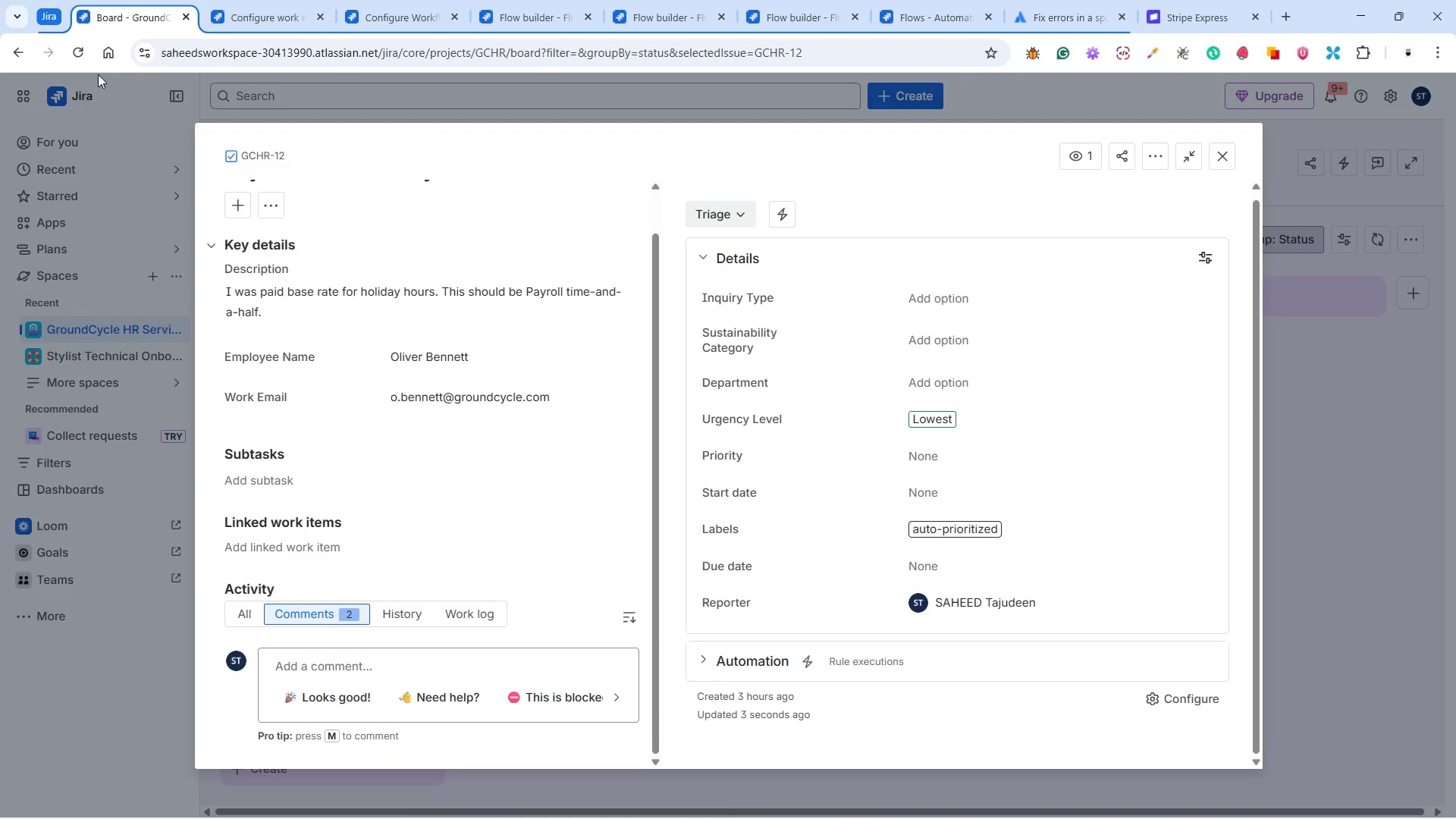 
left_click([70, 50])
 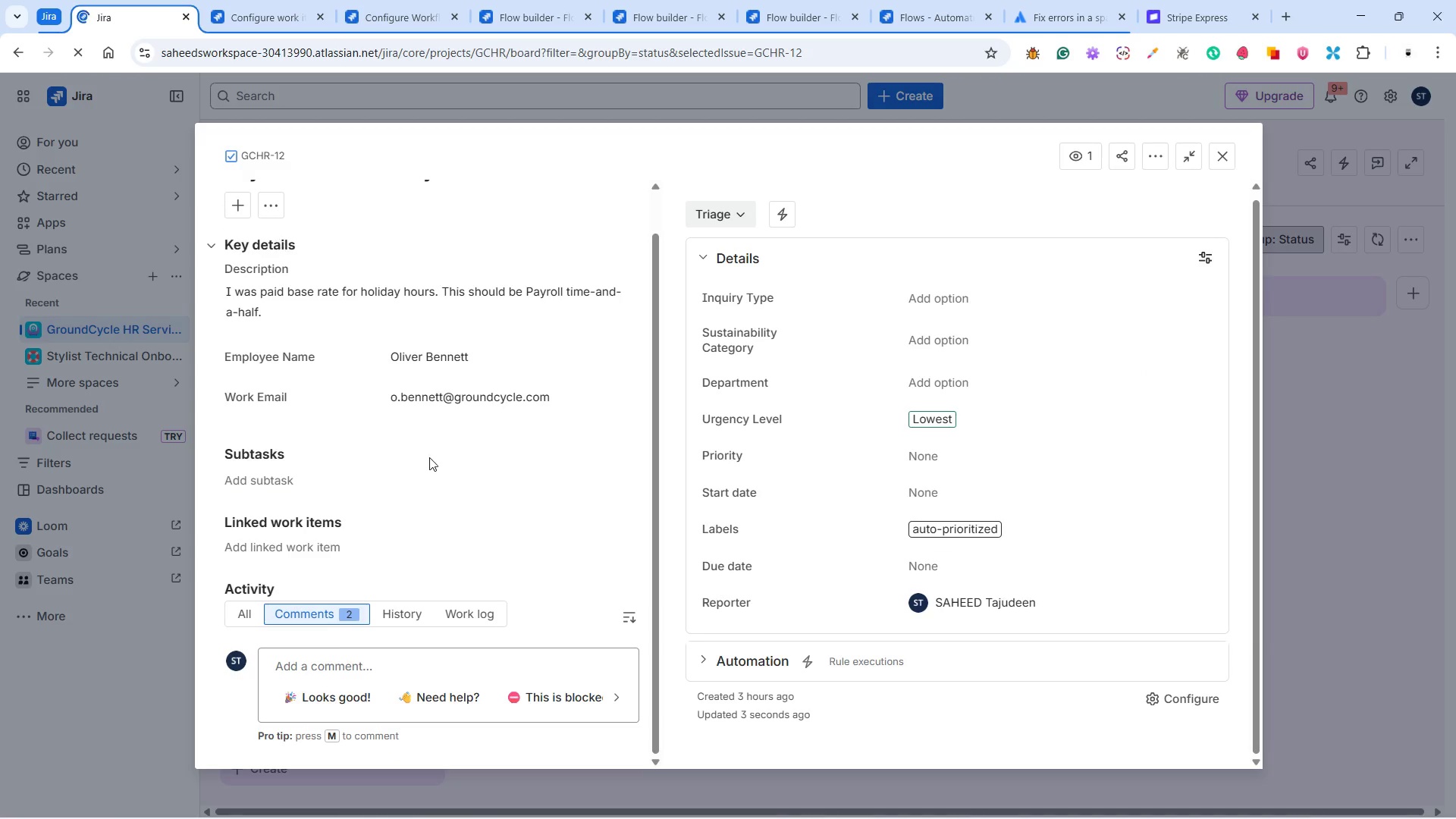 
scroll: coordinate [454, 537], scroll_direction: down, amount: 5.0
 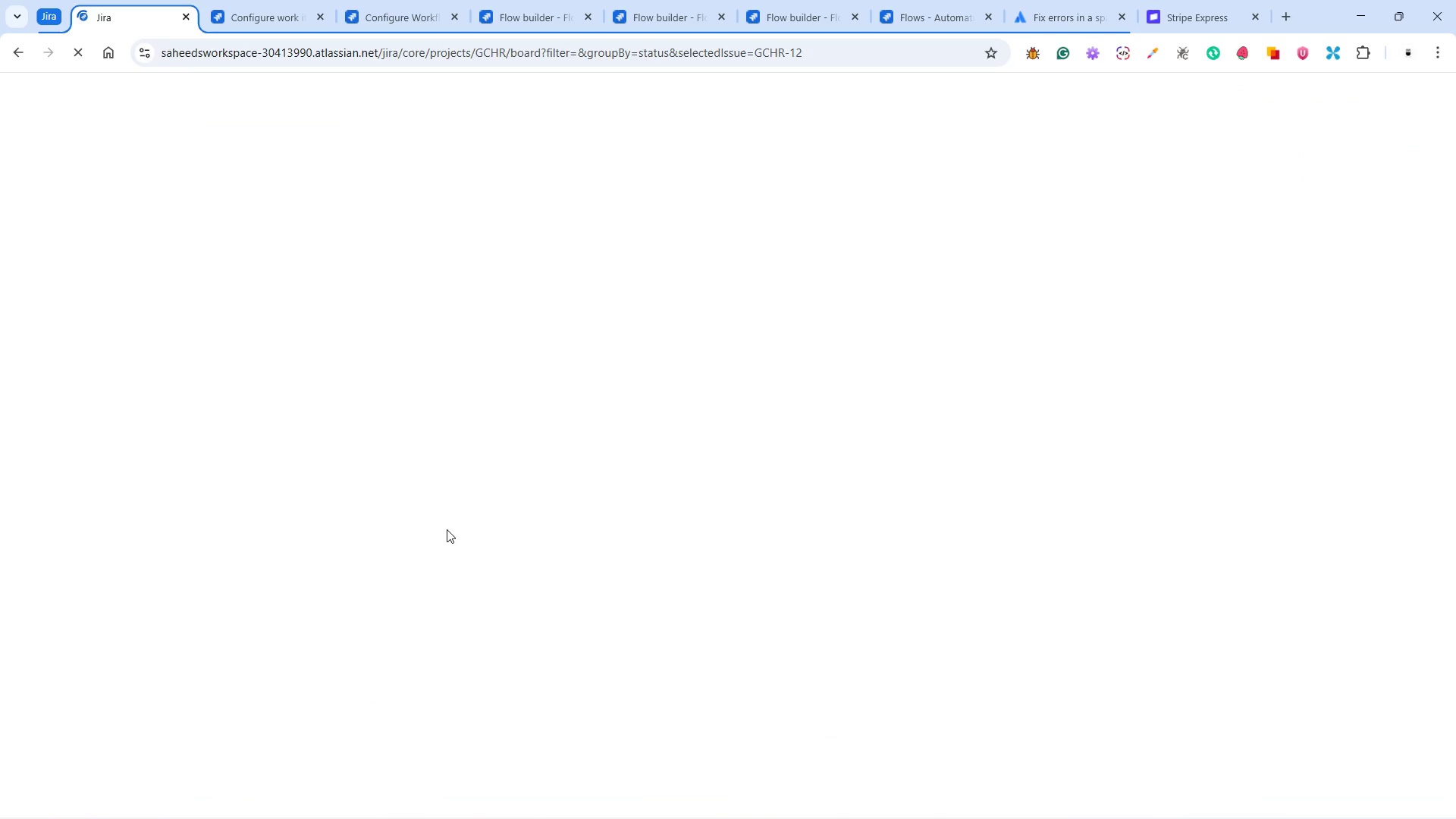 
scroll: coordinate [447, 529], scroll_direction: up, amount: 4.0
 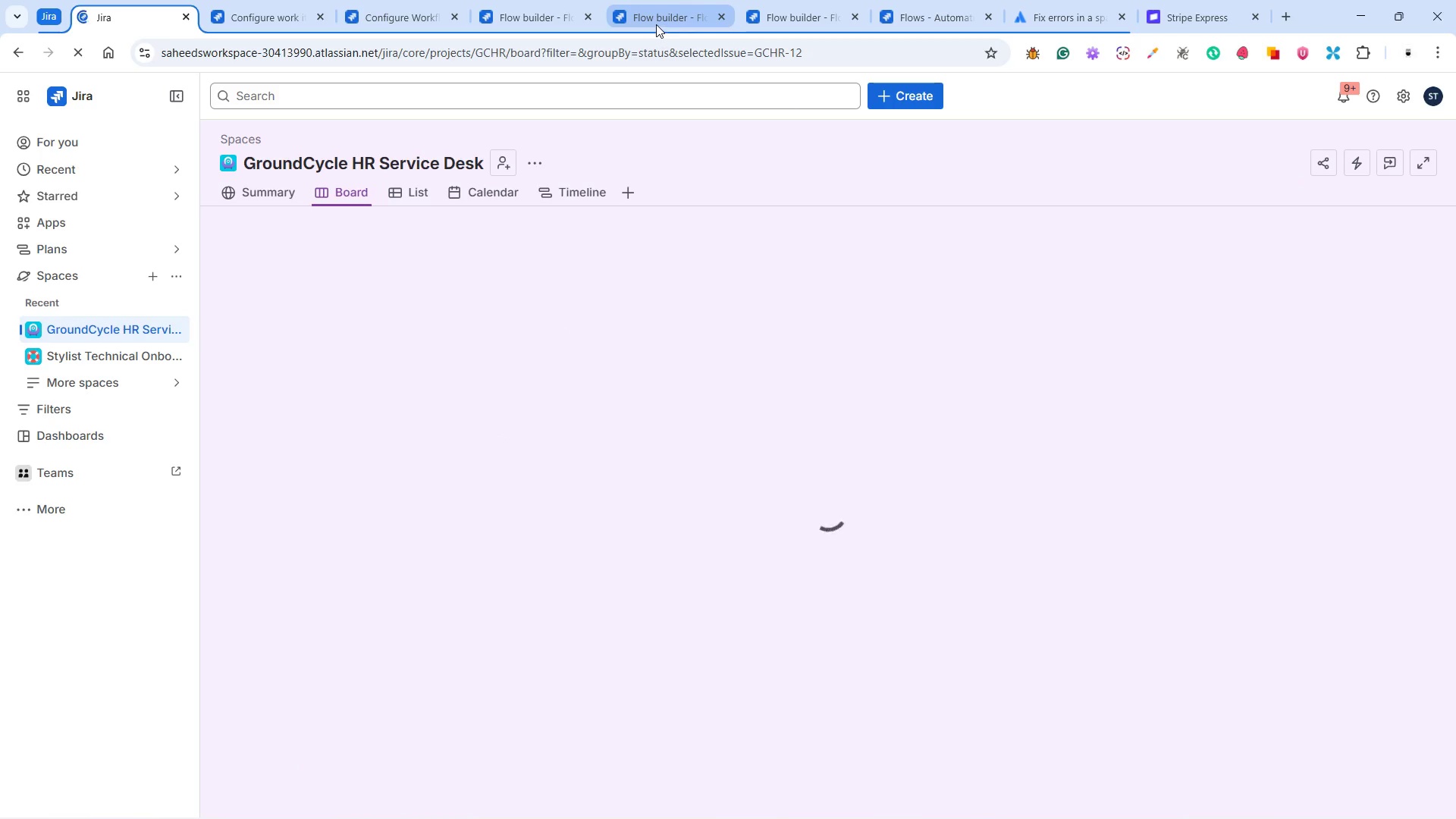 
left_click([800, 20])
 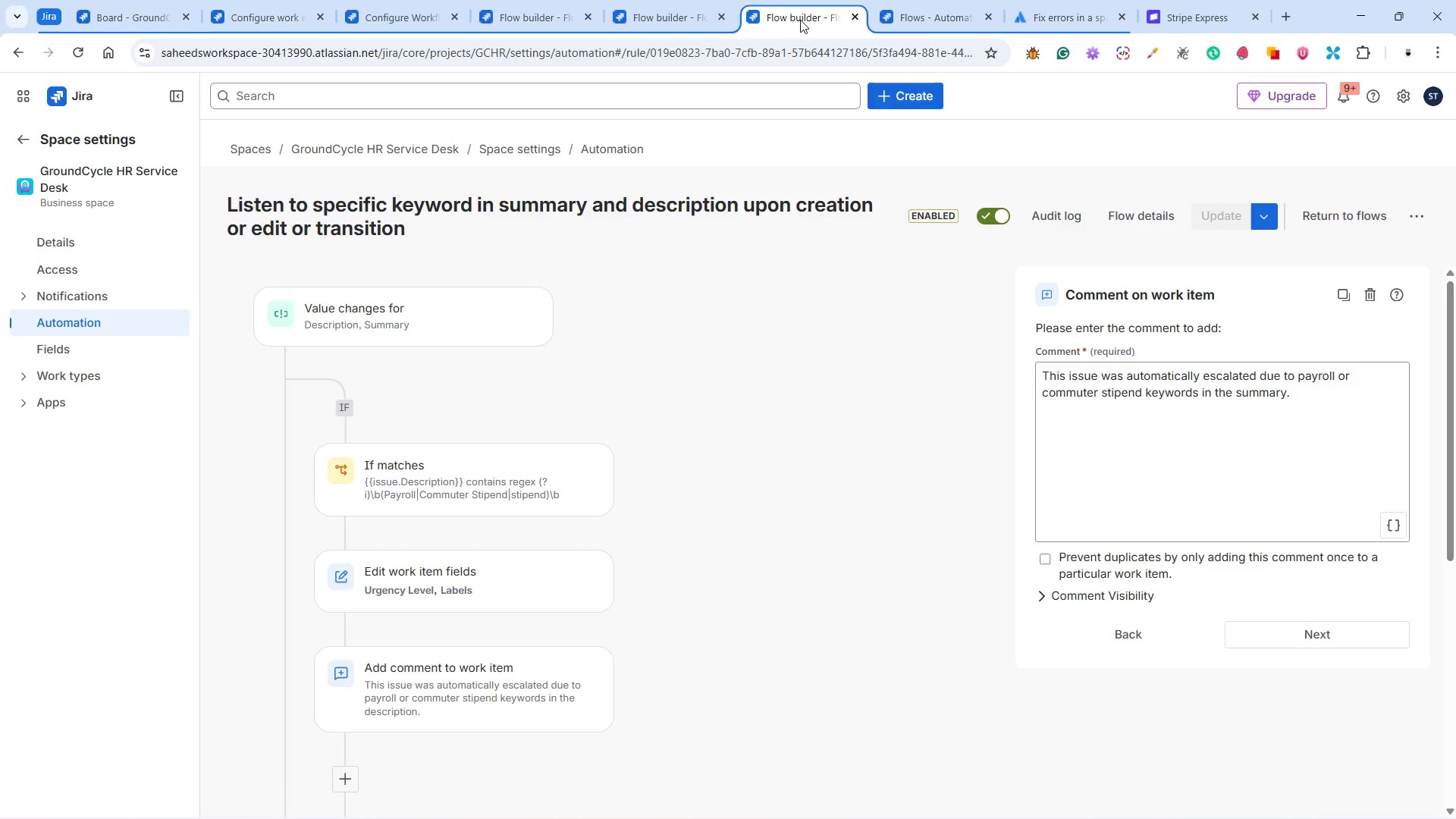 
wait(8.19)
 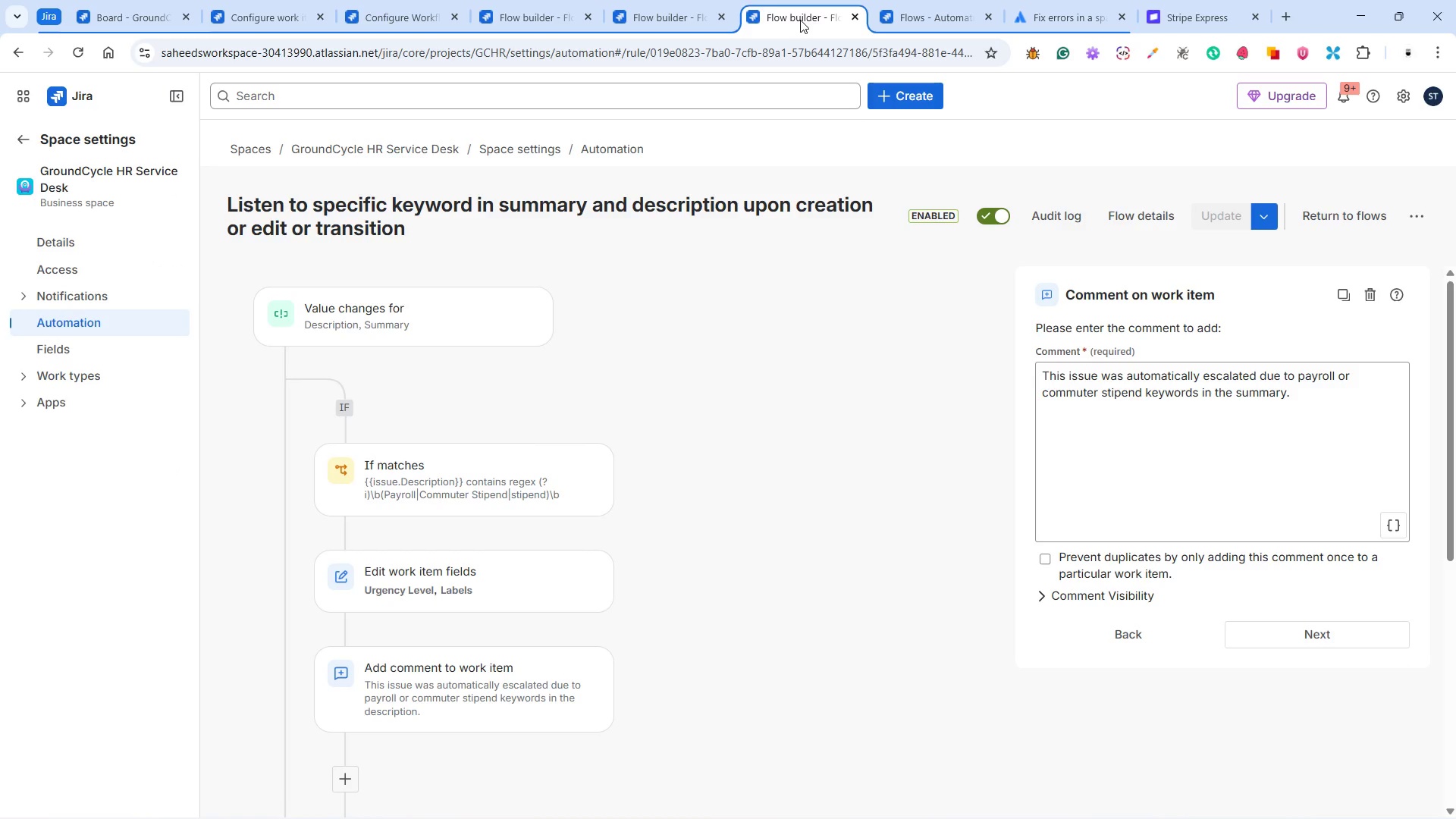 
scroll: coordinate [450, 520], scroll_direction: down, amount: 8.0
 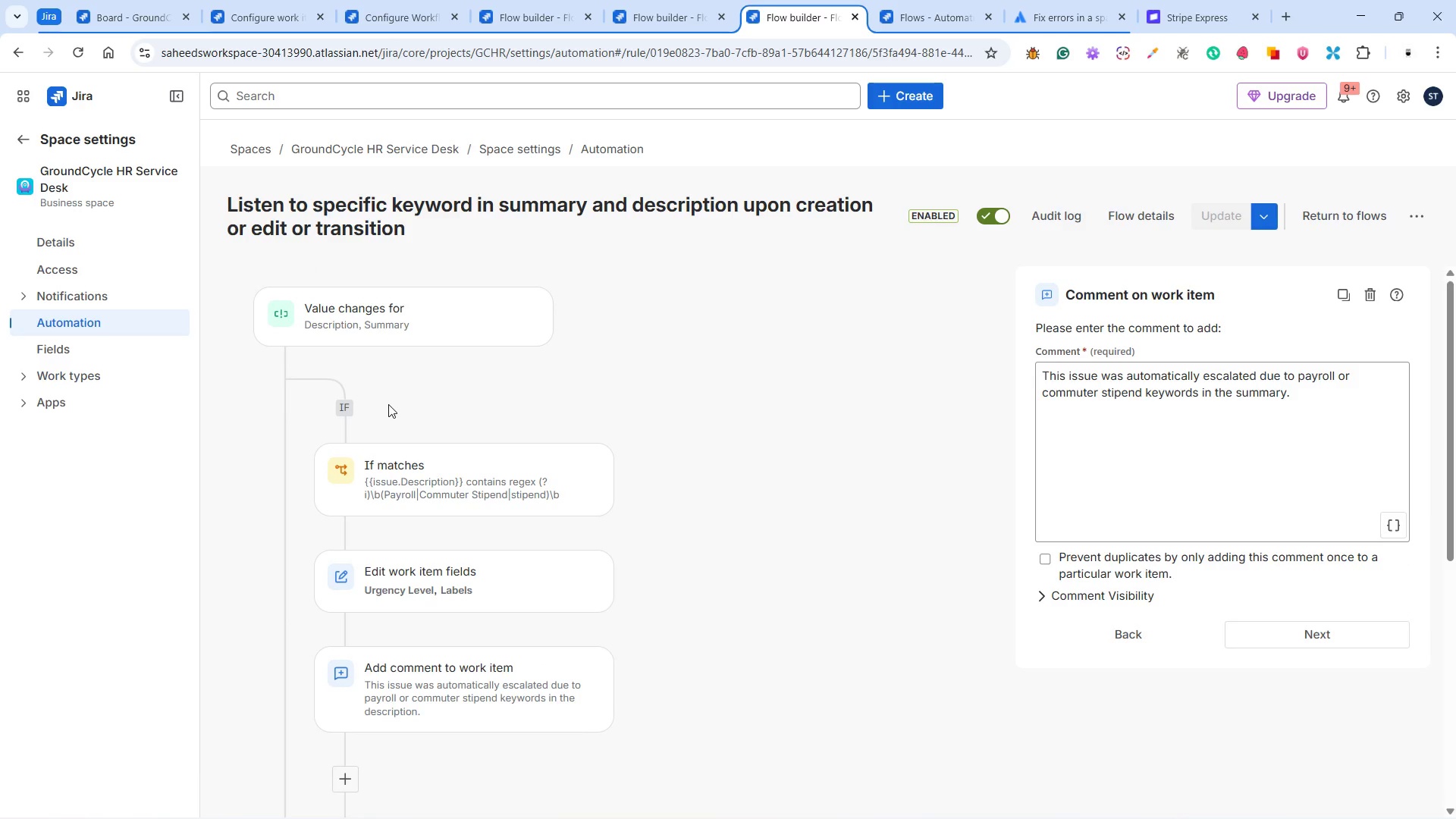 
scroll: coordinate [388, 404], scroll_direction: up, amount: 1.0
 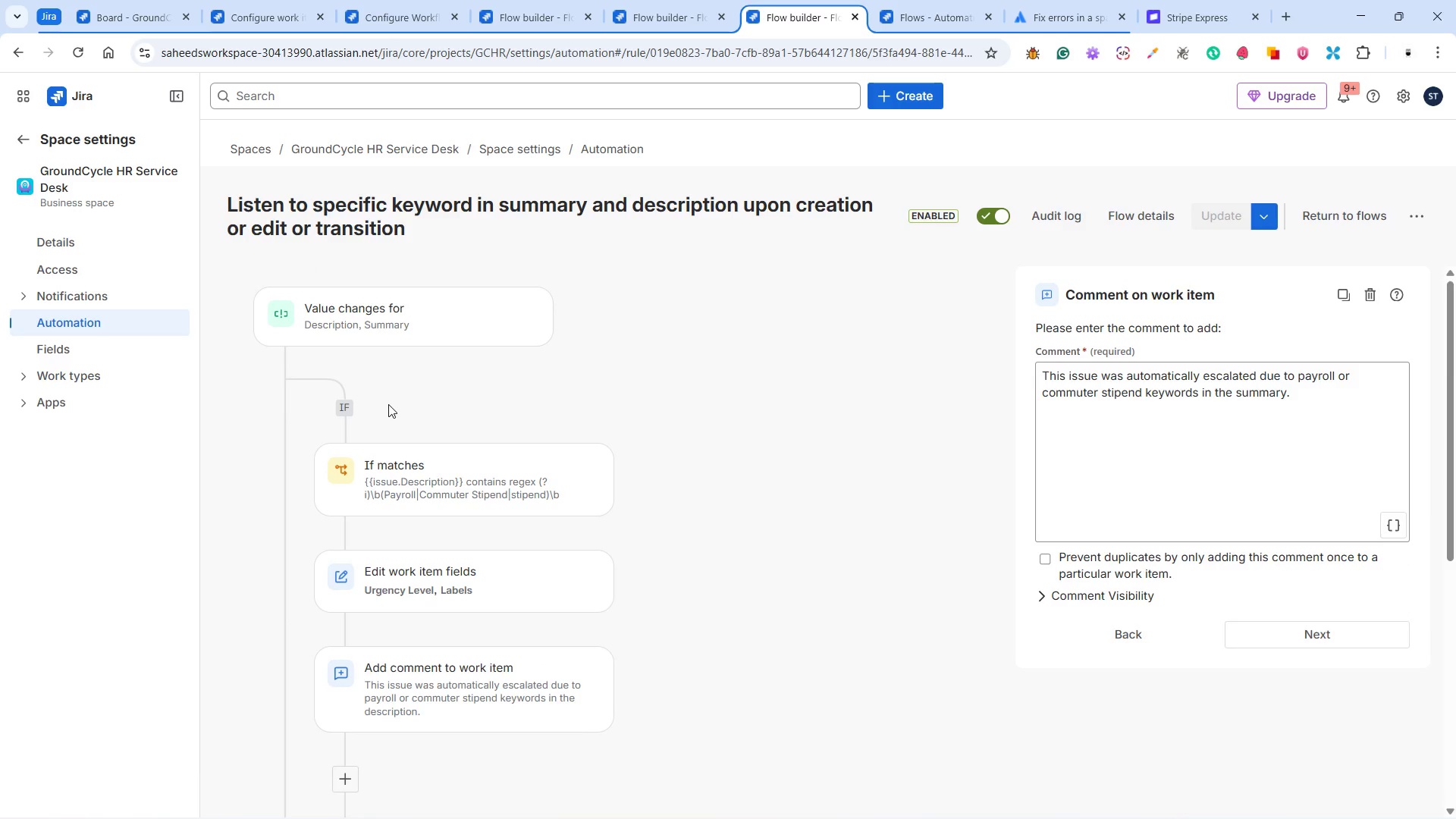 
scroll: coordinate [388, 403], scroll_direction: down, amount: 4.0
 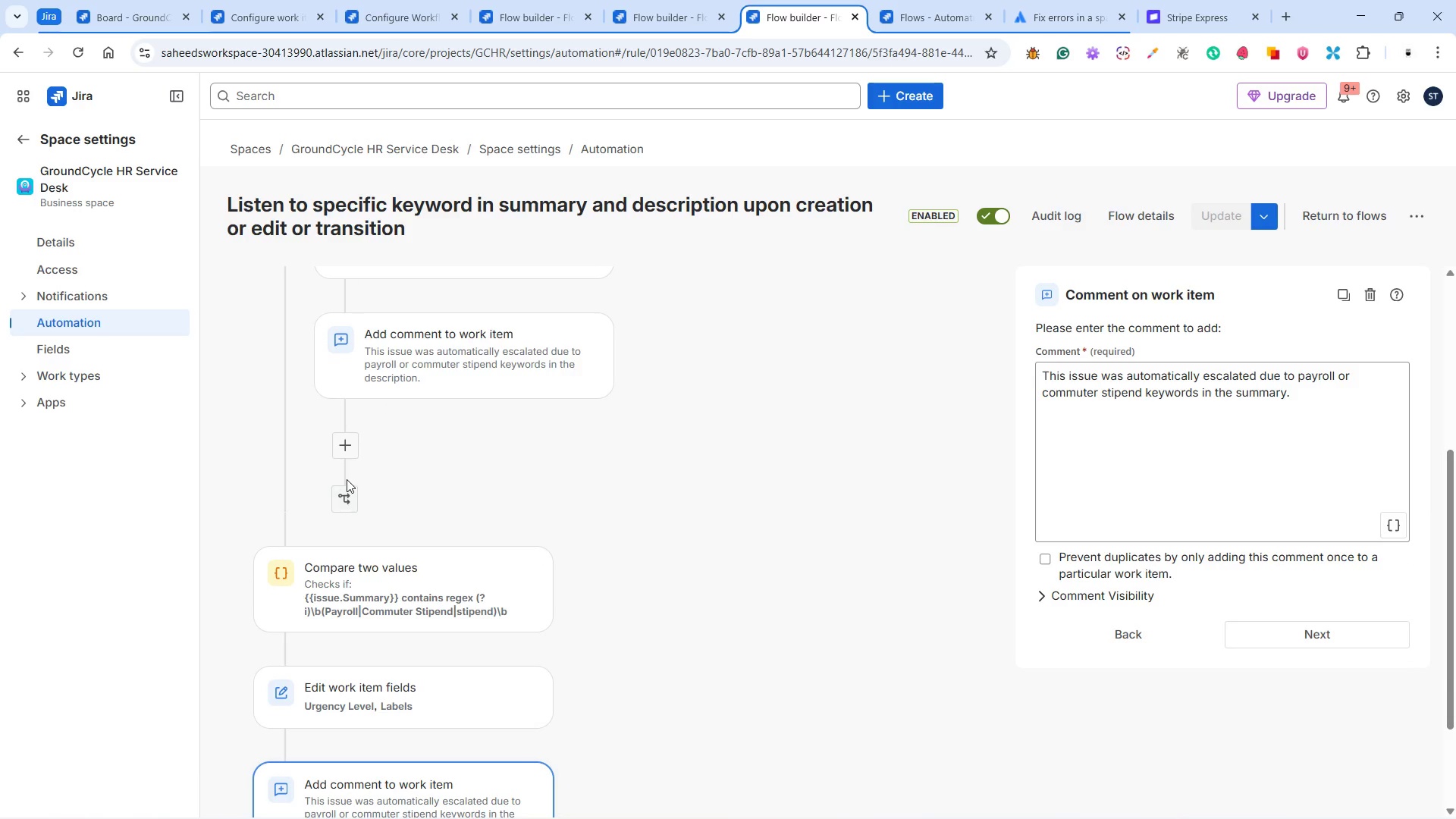 
left_click([350, 500])
 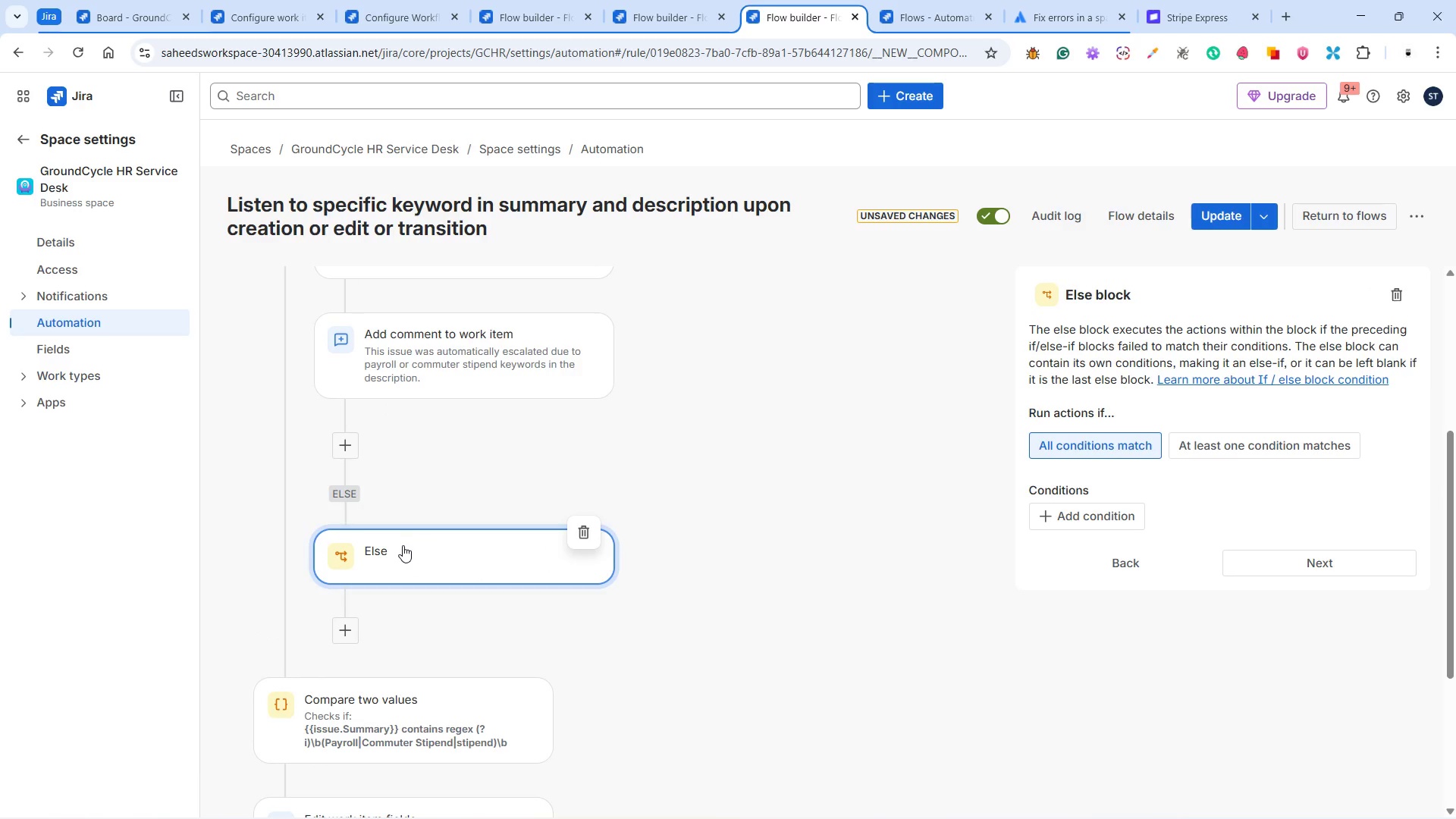 
left_click([403, 545])
 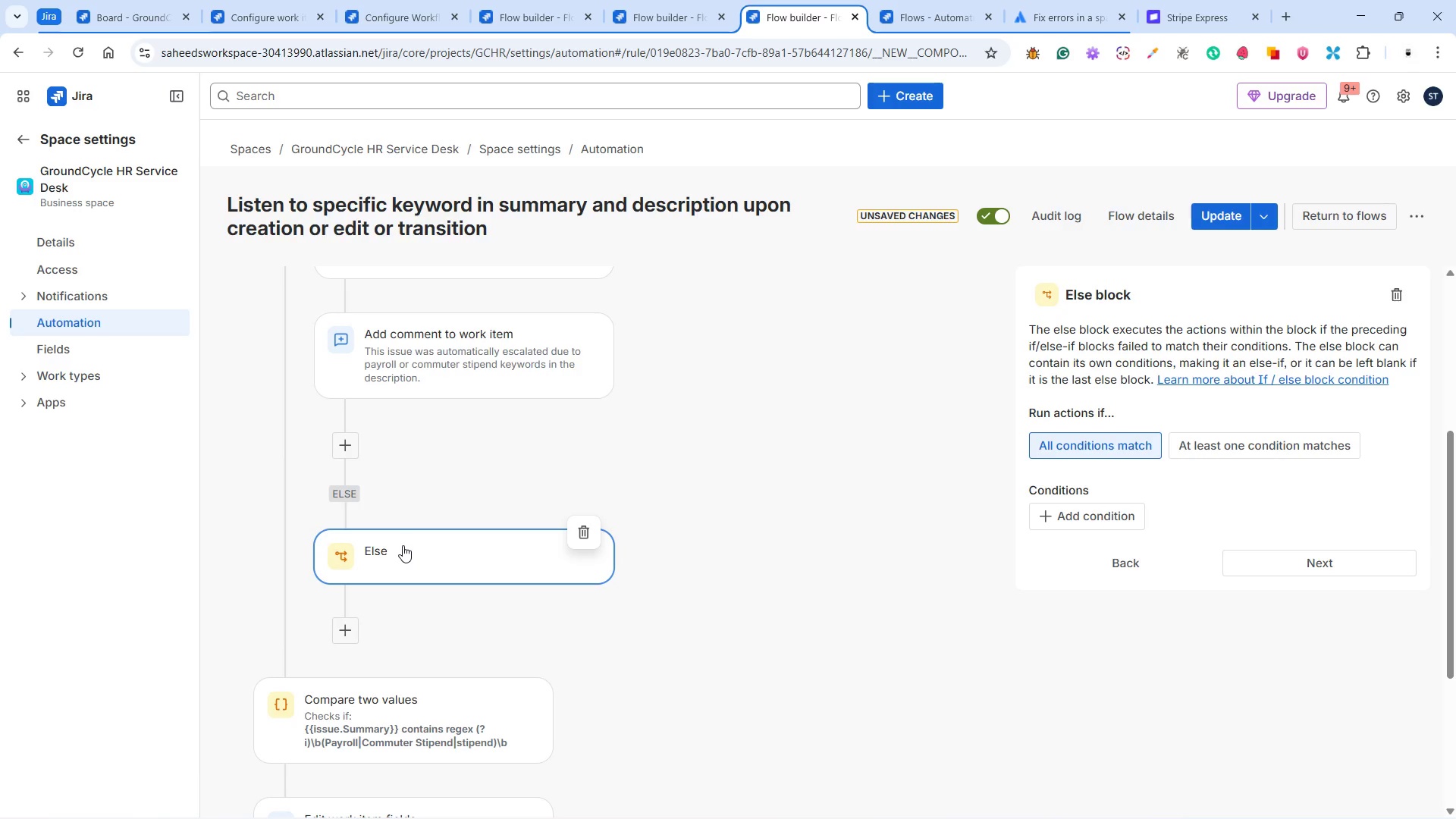 
scroll: coordinate [412, 543], scroll_direction: down, amount: 3.0
 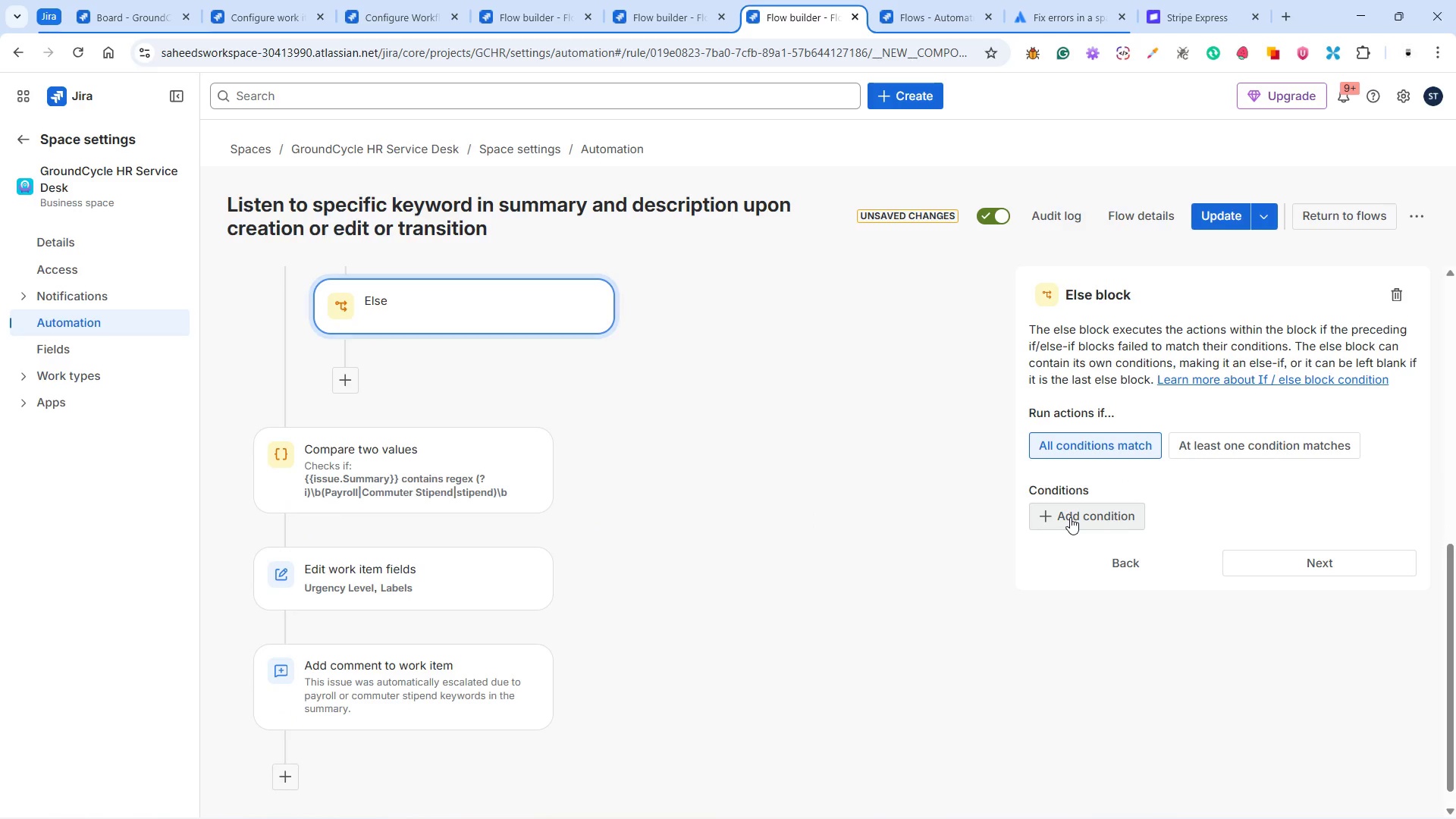 
wait(5.19)
 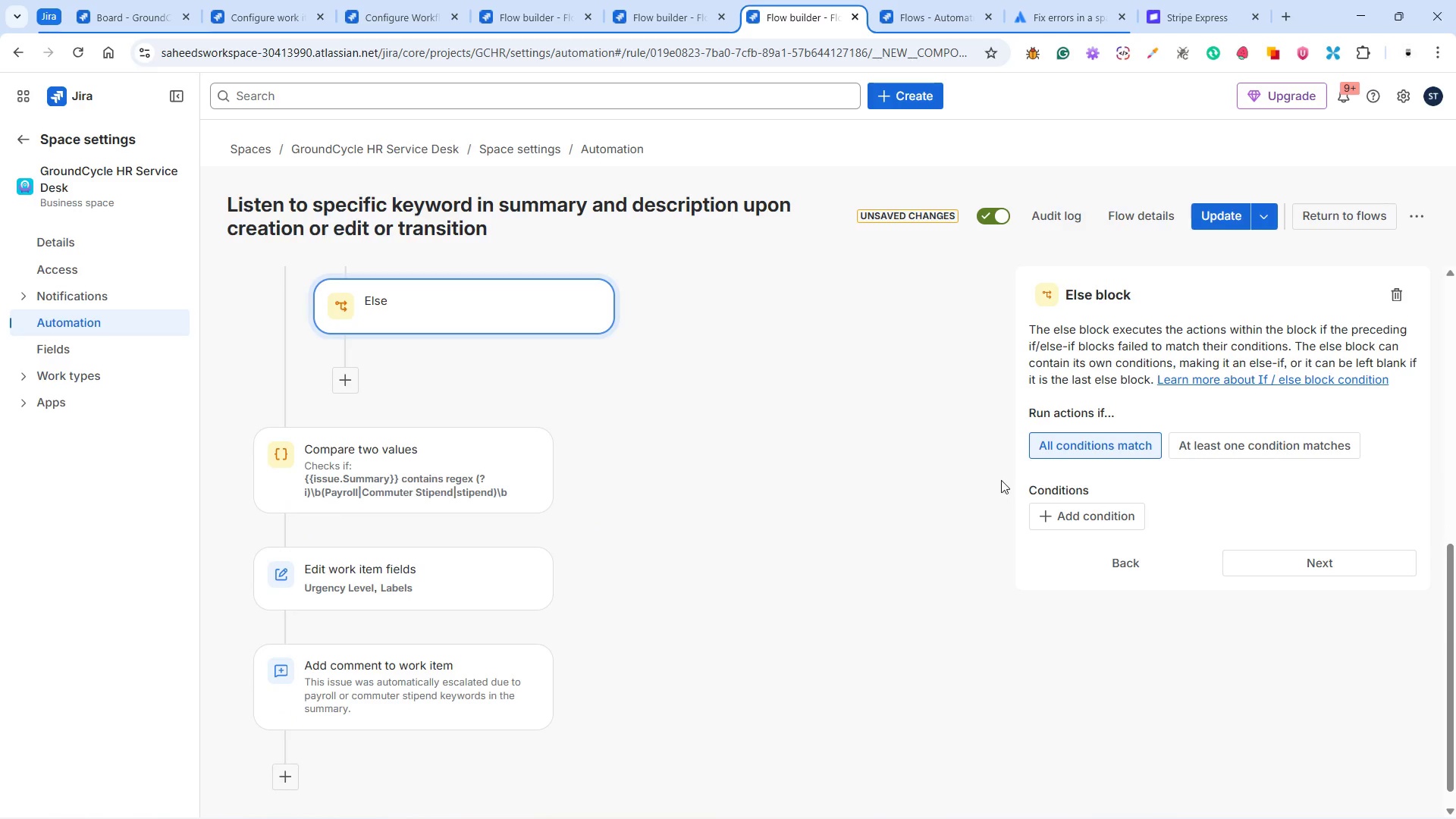 
left_click_drag(start_coordinate=[407, 483], to_coordinate=[450, 321])
 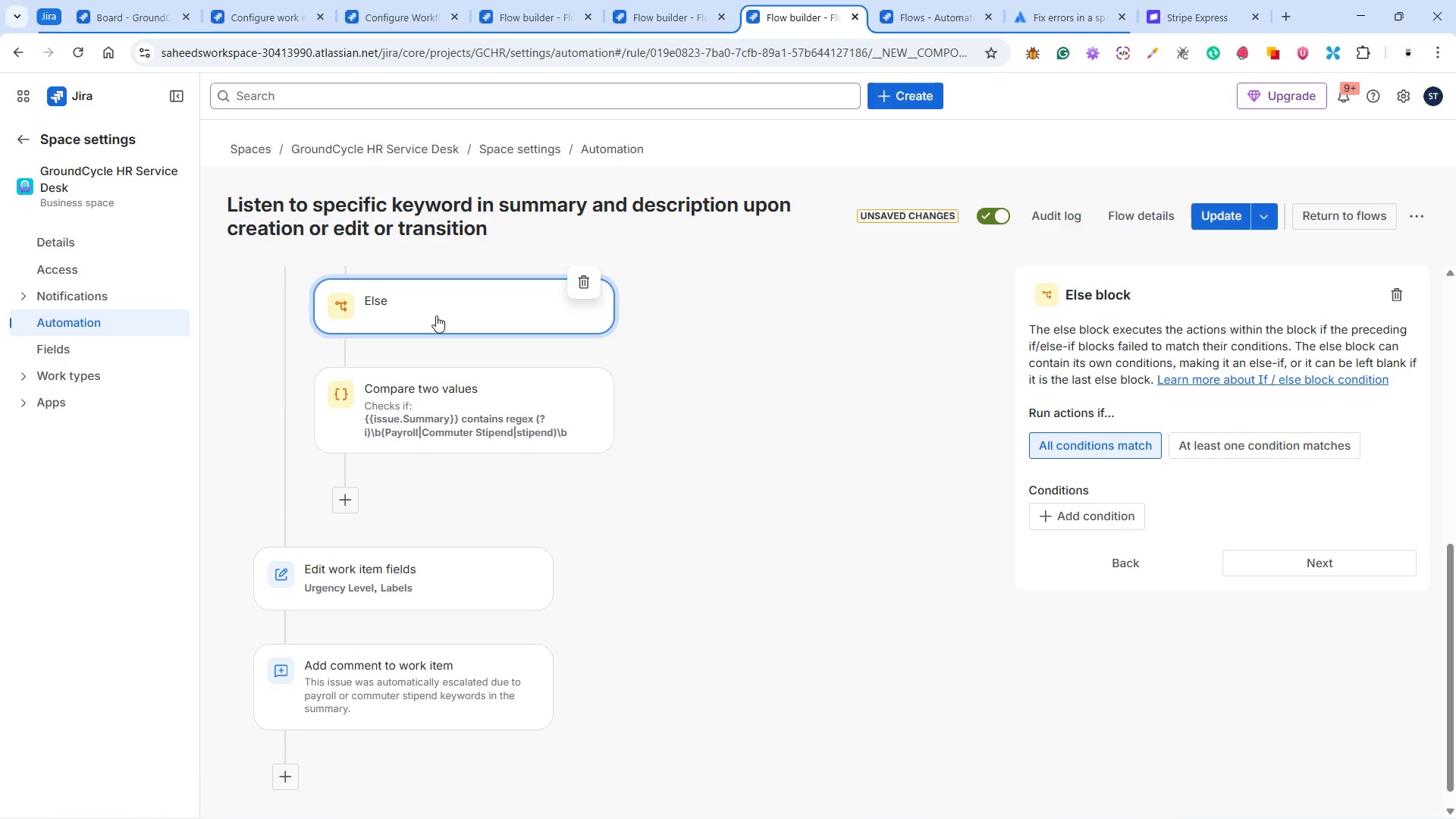 
left_click([1111, 522])
 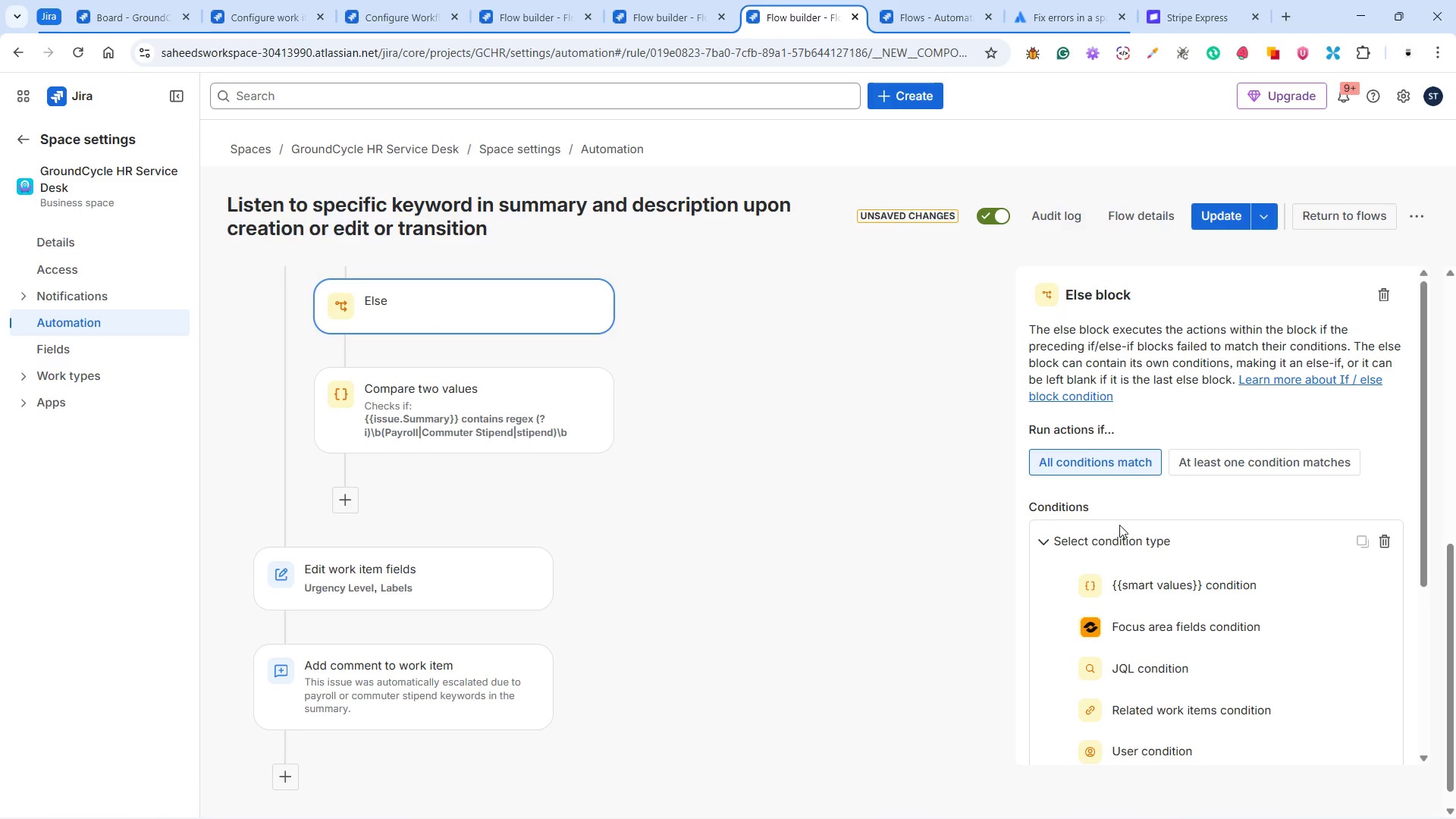 
scroll: coordinate [1162, 545], scroll_direction: down, amount: 1.0
 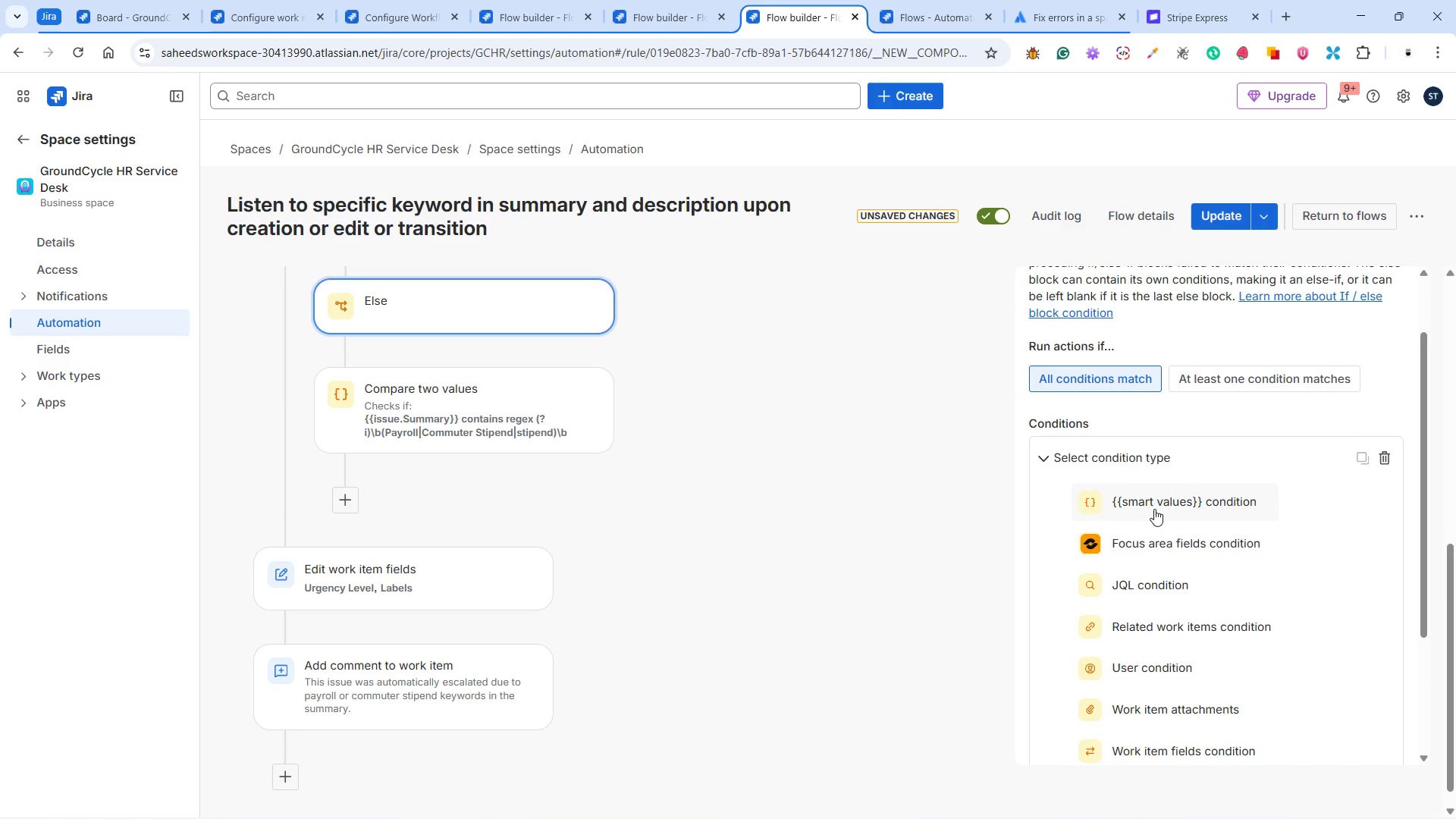 
left_click([1153, 507])
 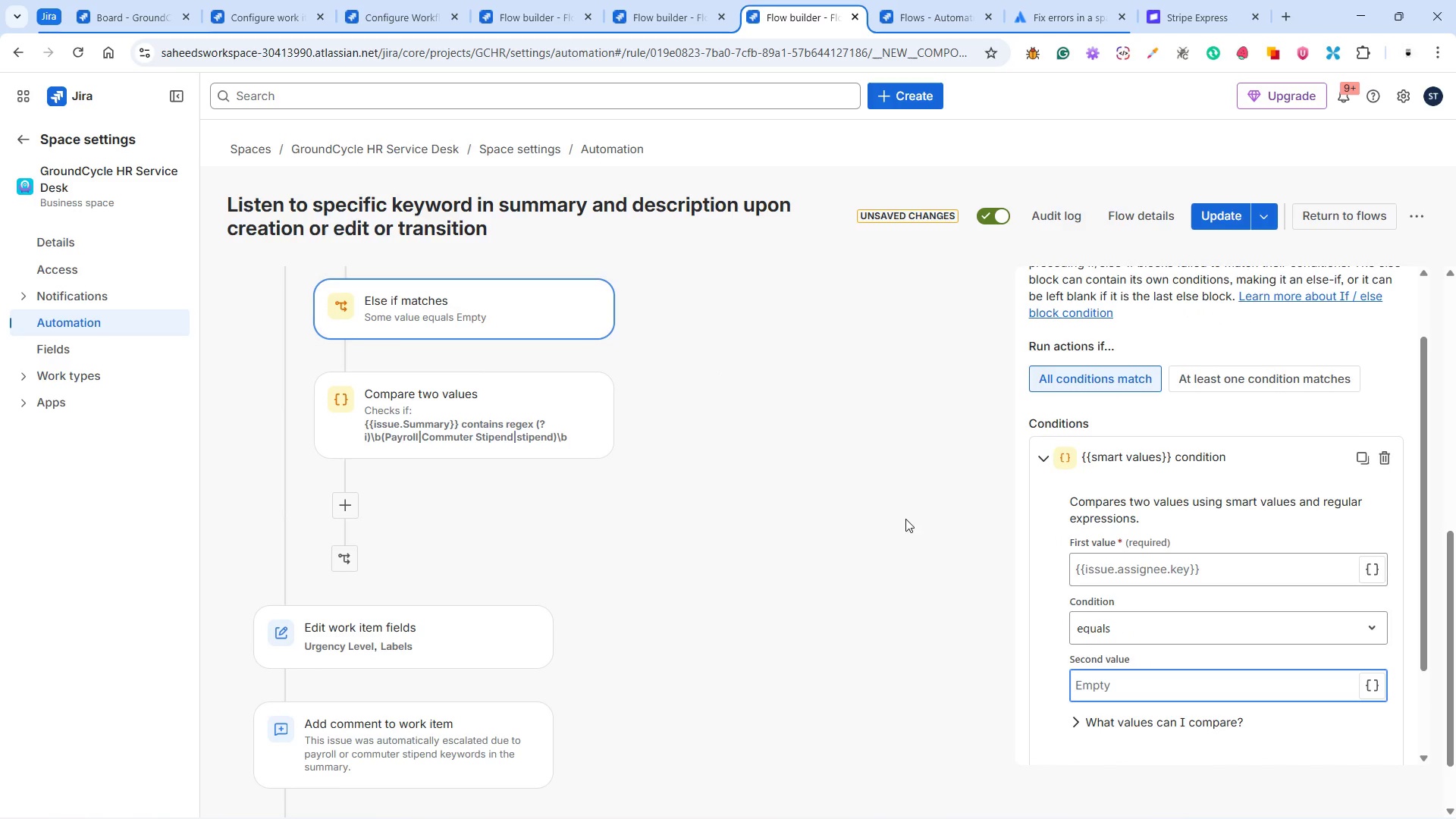 
wait(6.08)
 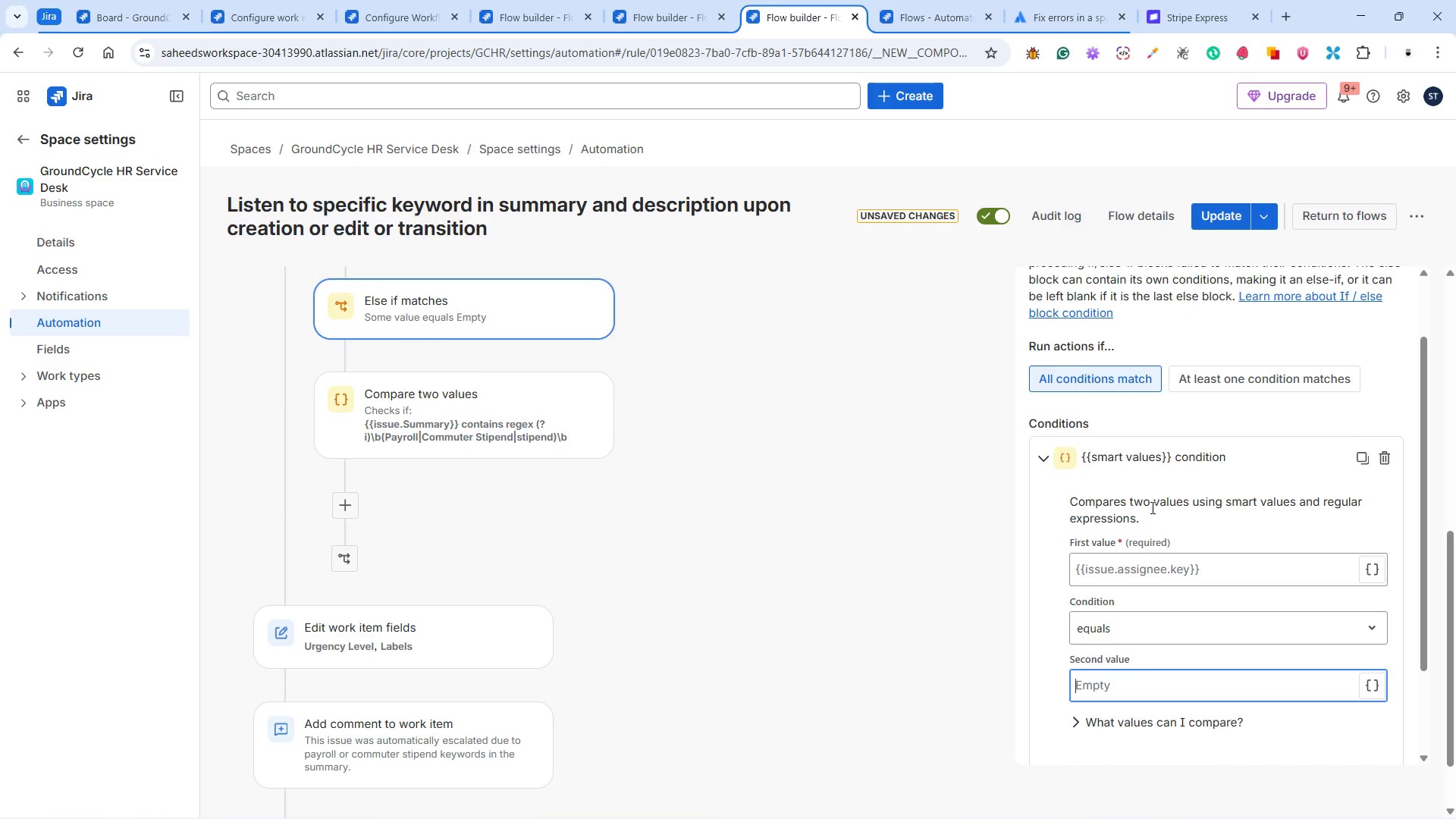 
left_click([512, 425])
 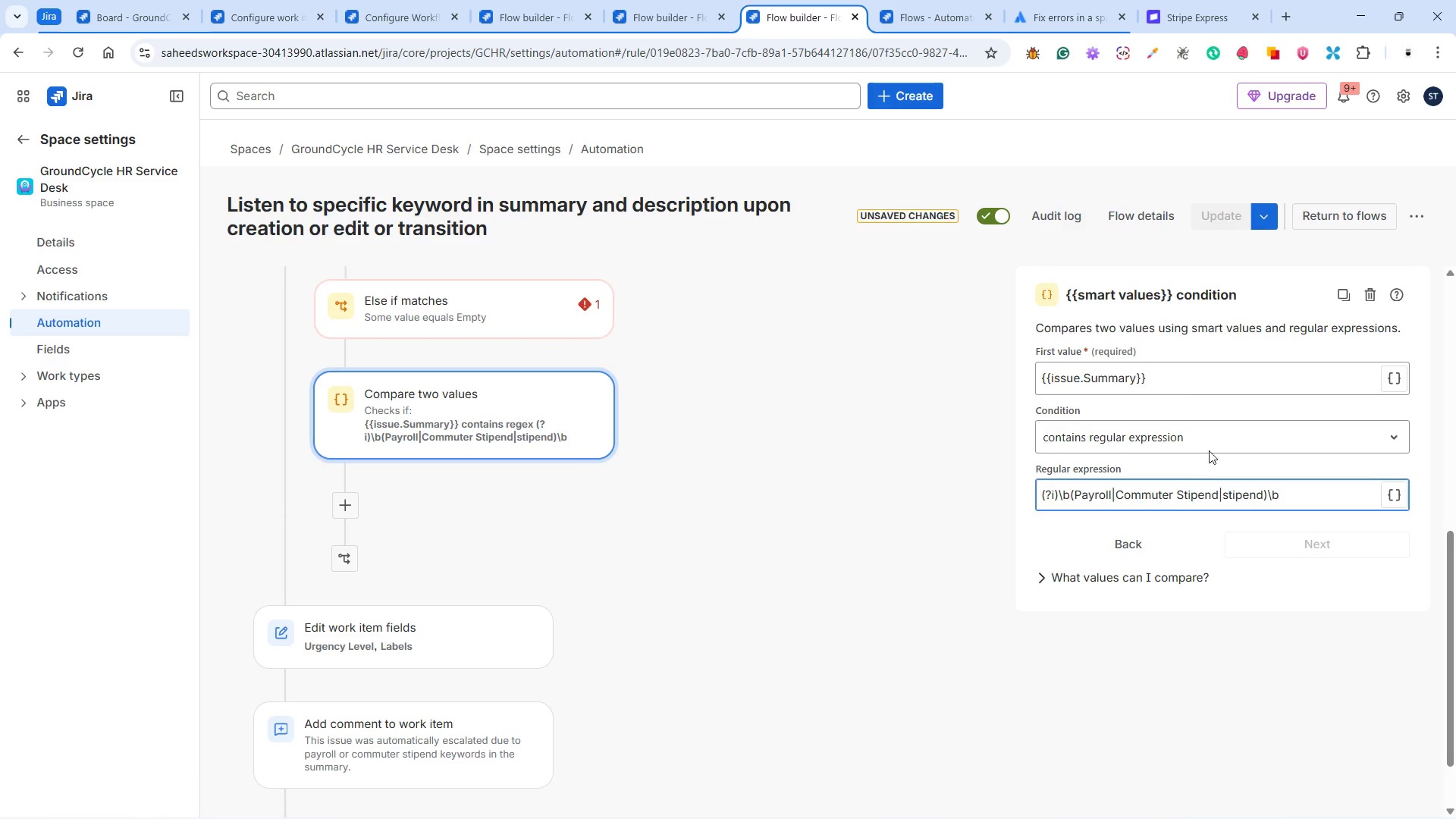 
left_click_drag(start_coordinate=[1169, 381], to_coordinate=[955, 376])
 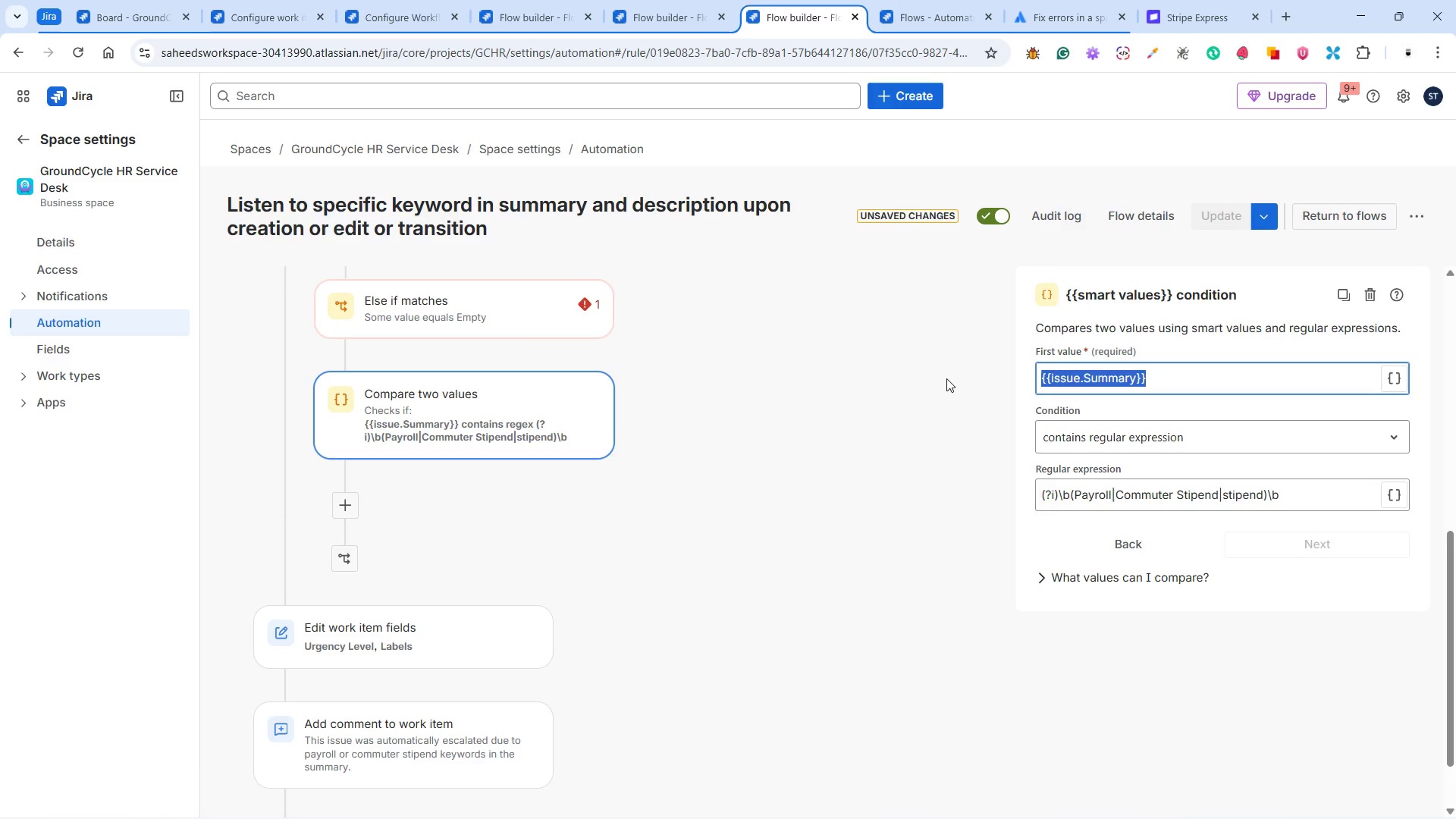 
key(Control+C)
 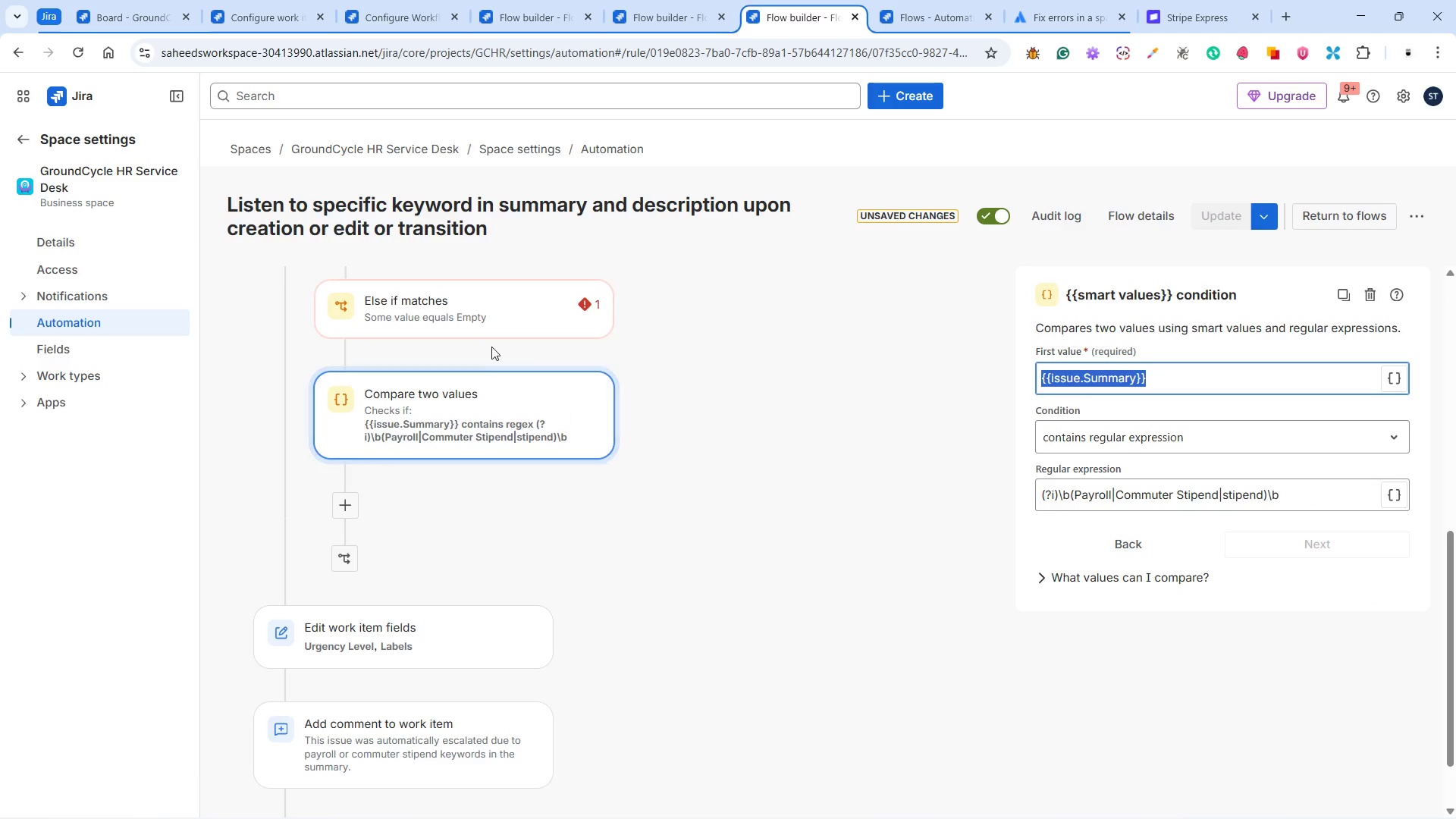 
left_click([475, 309])
 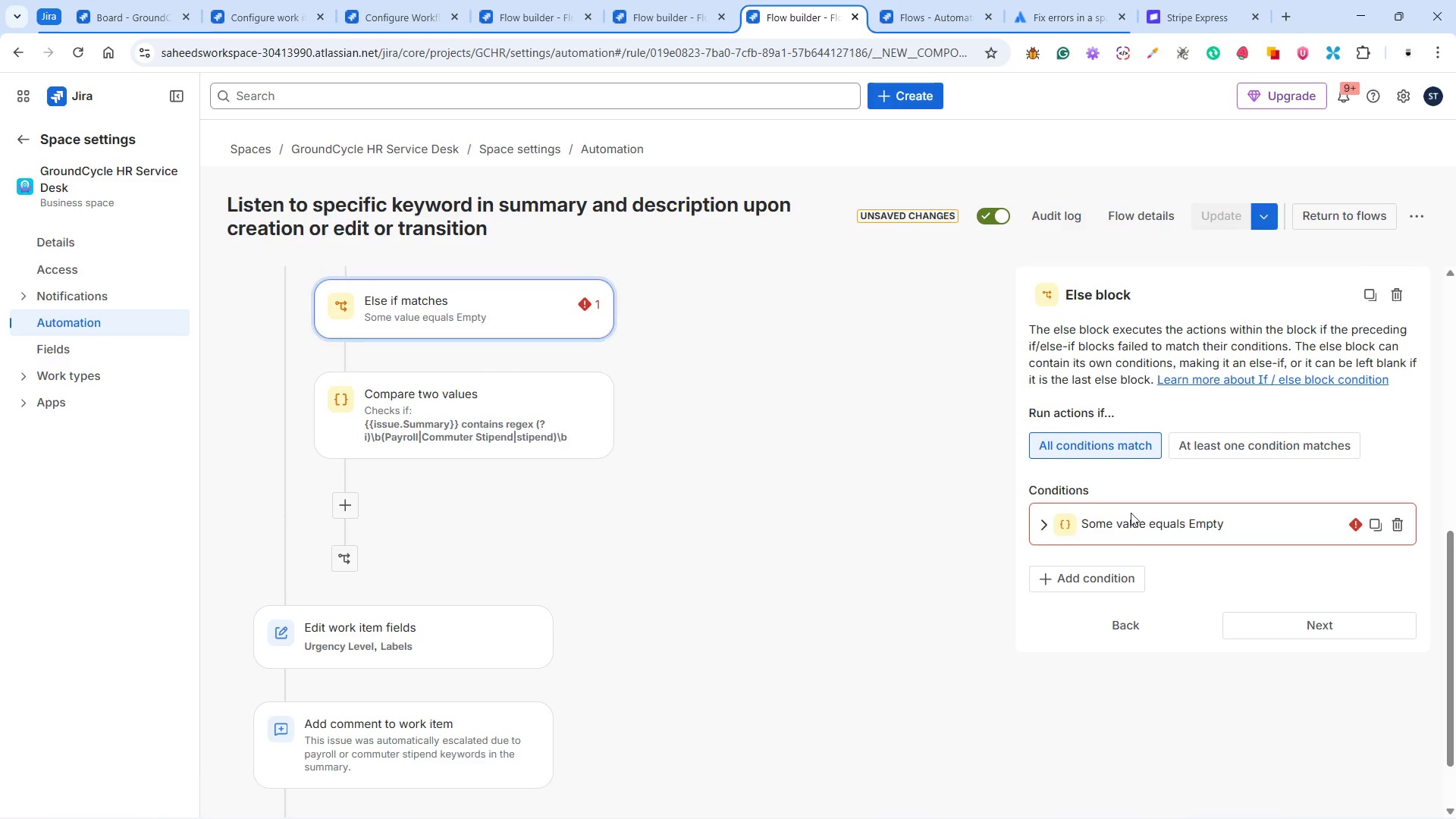 
left_click([1135, 524])
 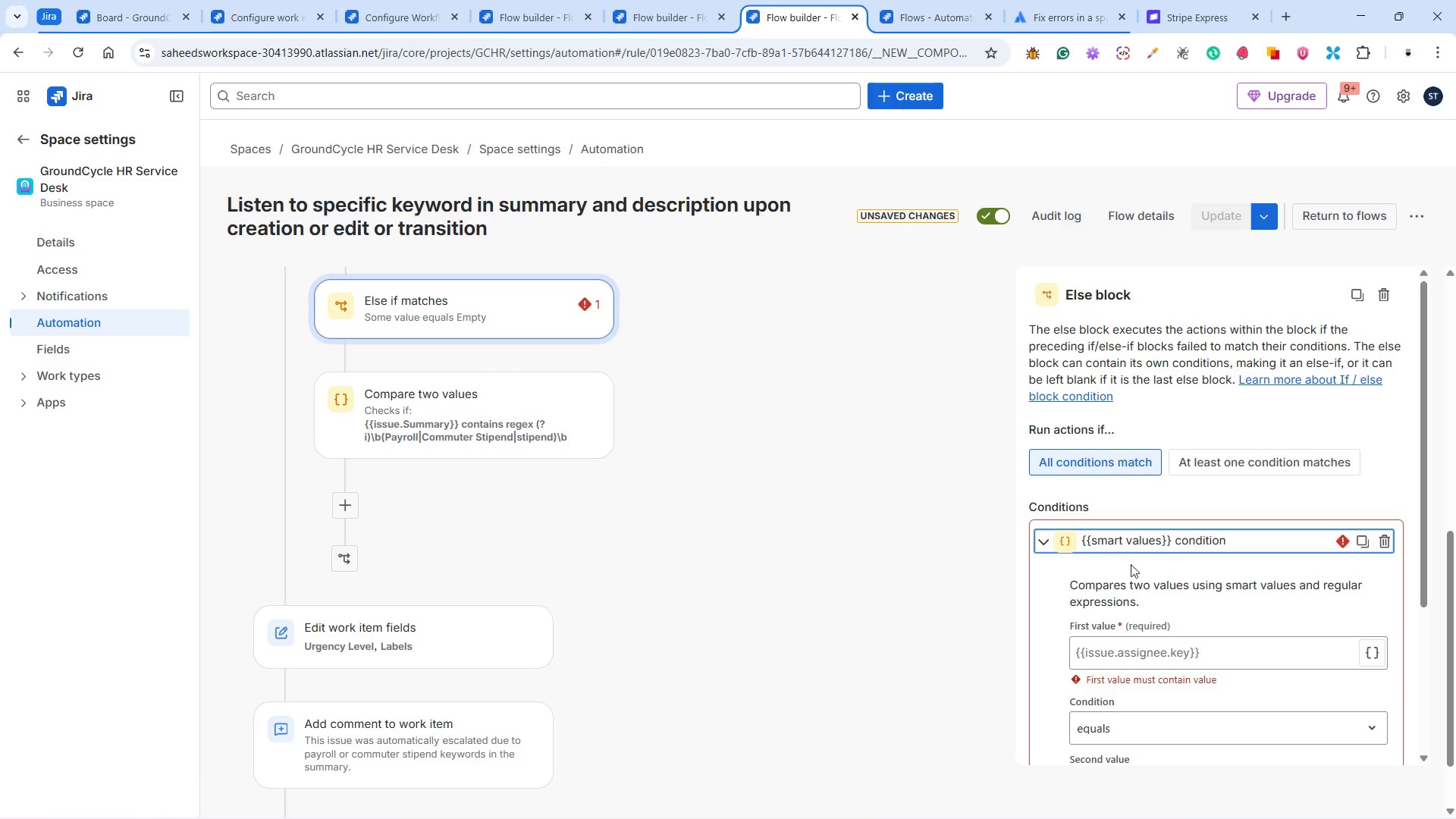 
scroll: coordinate [1166, 604], scroll_direction: down, amount: 3.0
 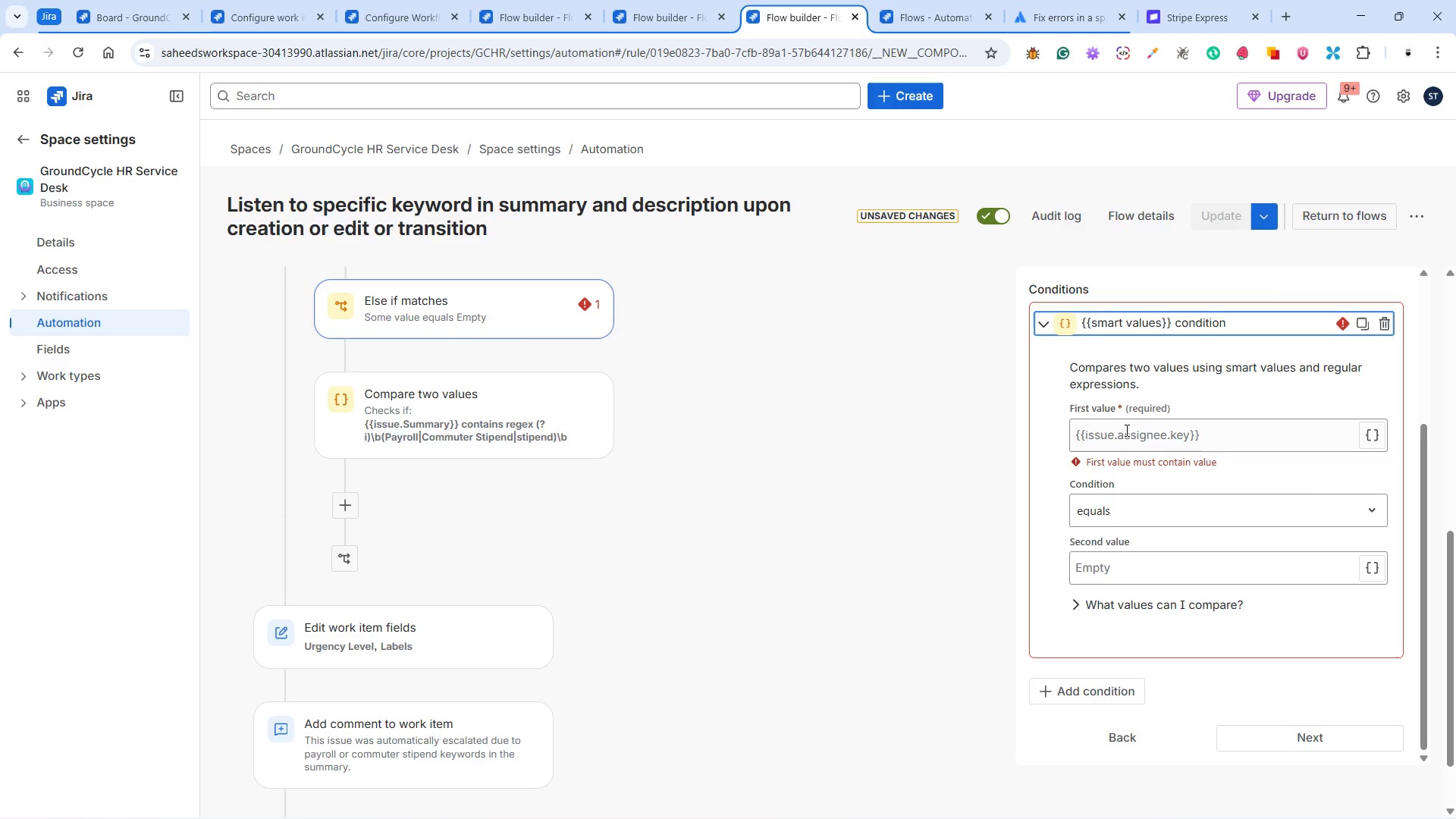 
left_click([1124, 424])
 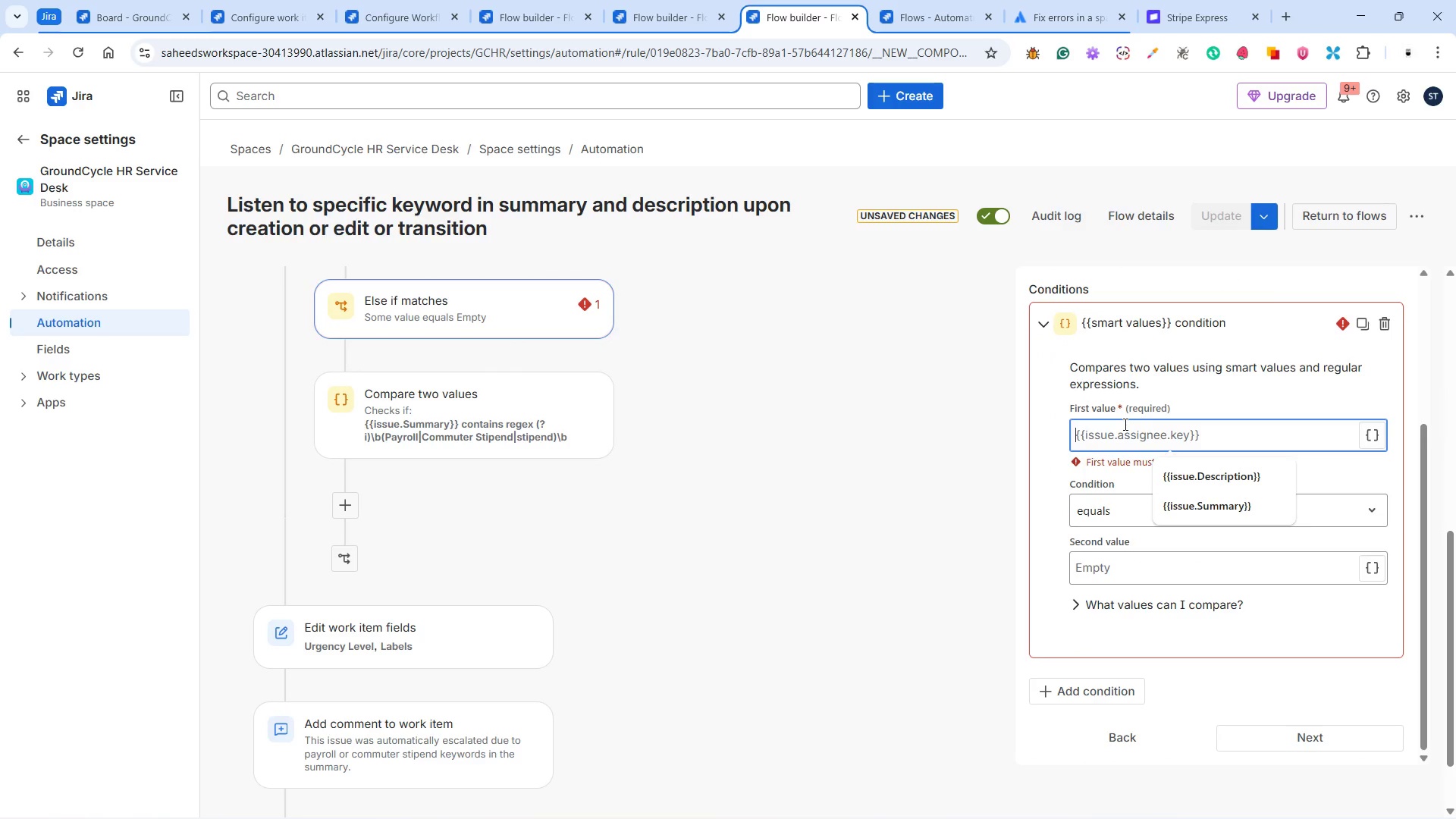 
key(Control+V)
 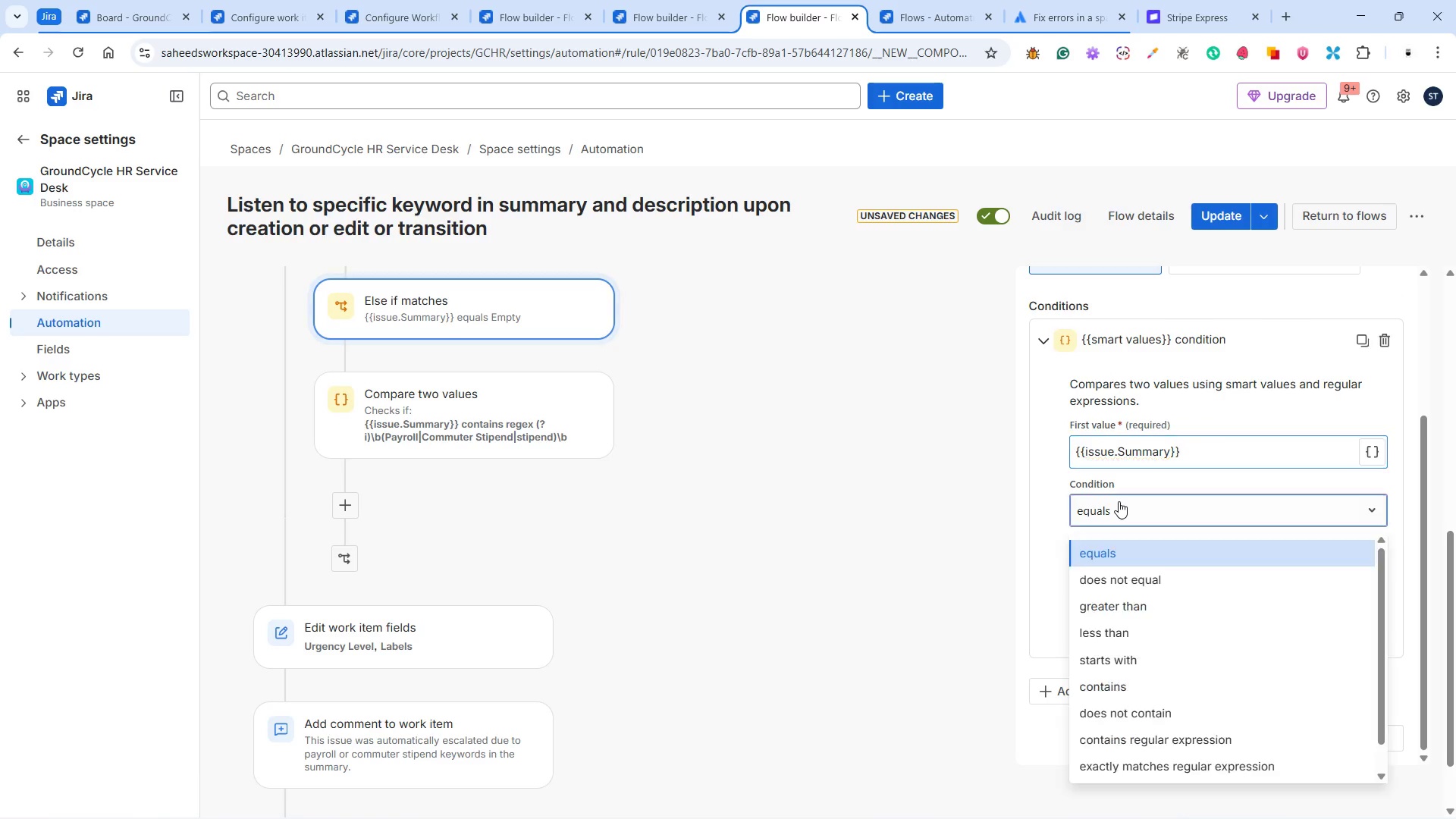 
scroll: coordinate [1178, 647], scroll_direction: down, amount: 3.0
 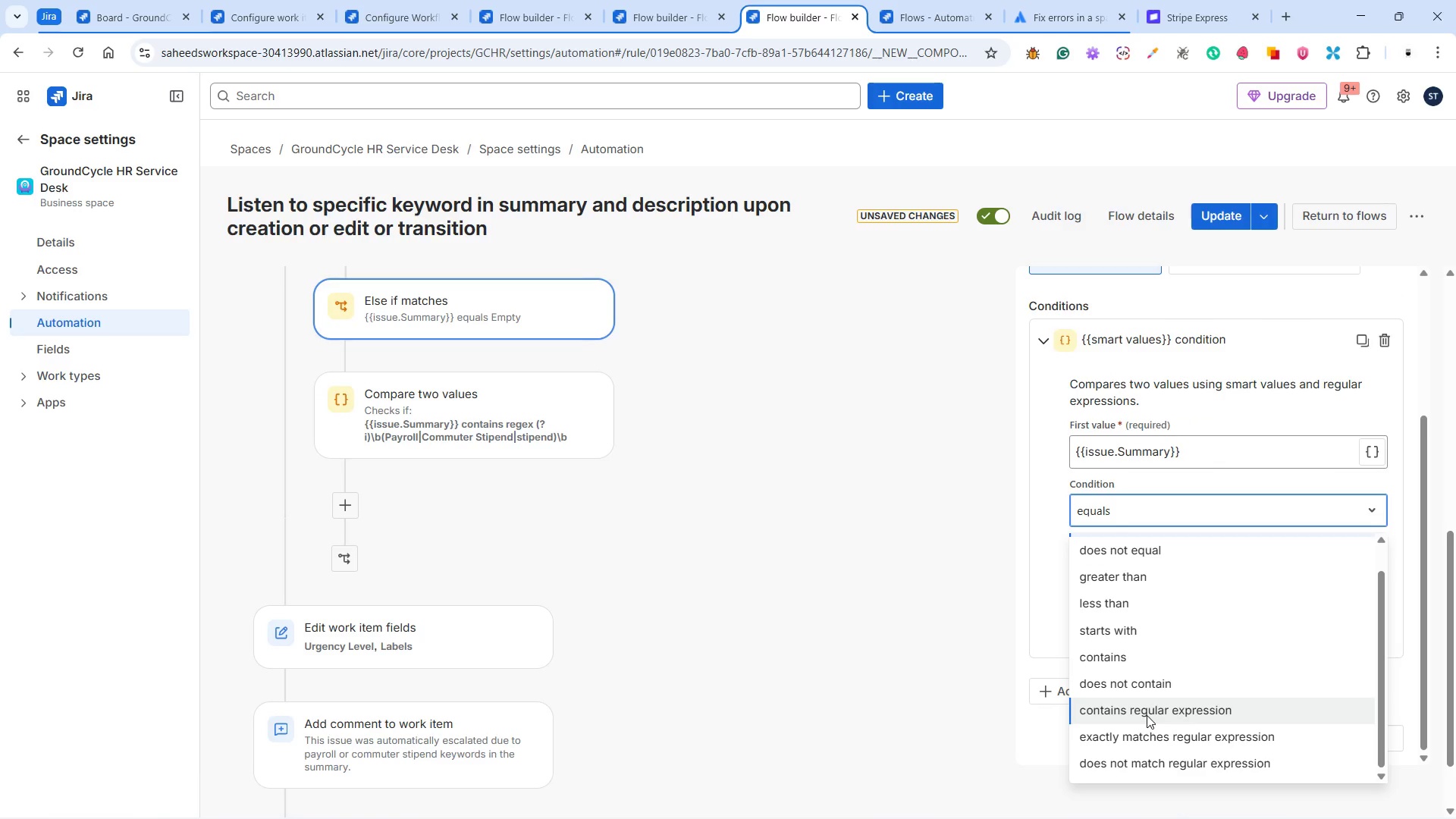 
left_click([1147, 714])
 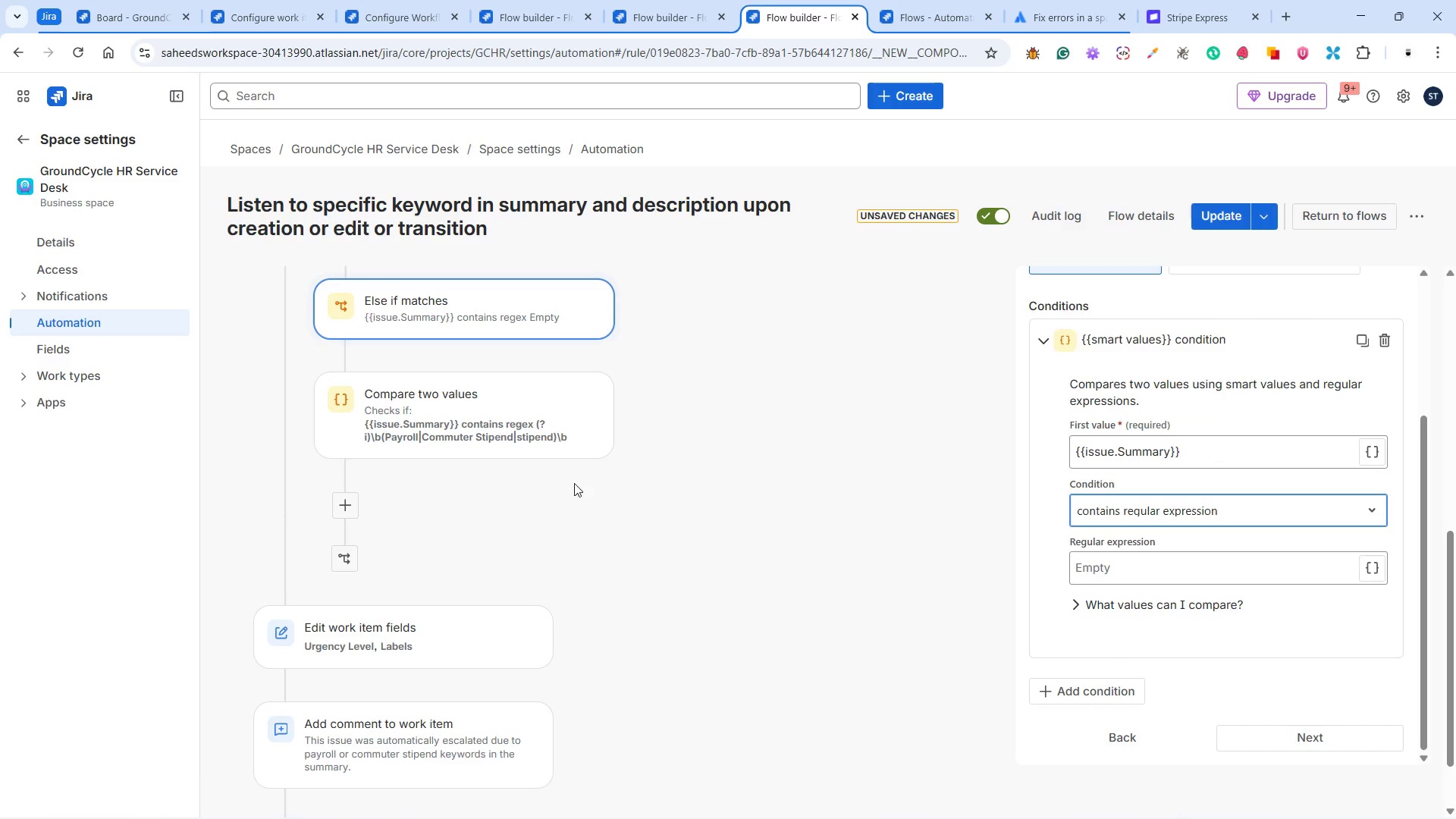 
left_click([505, 435])
 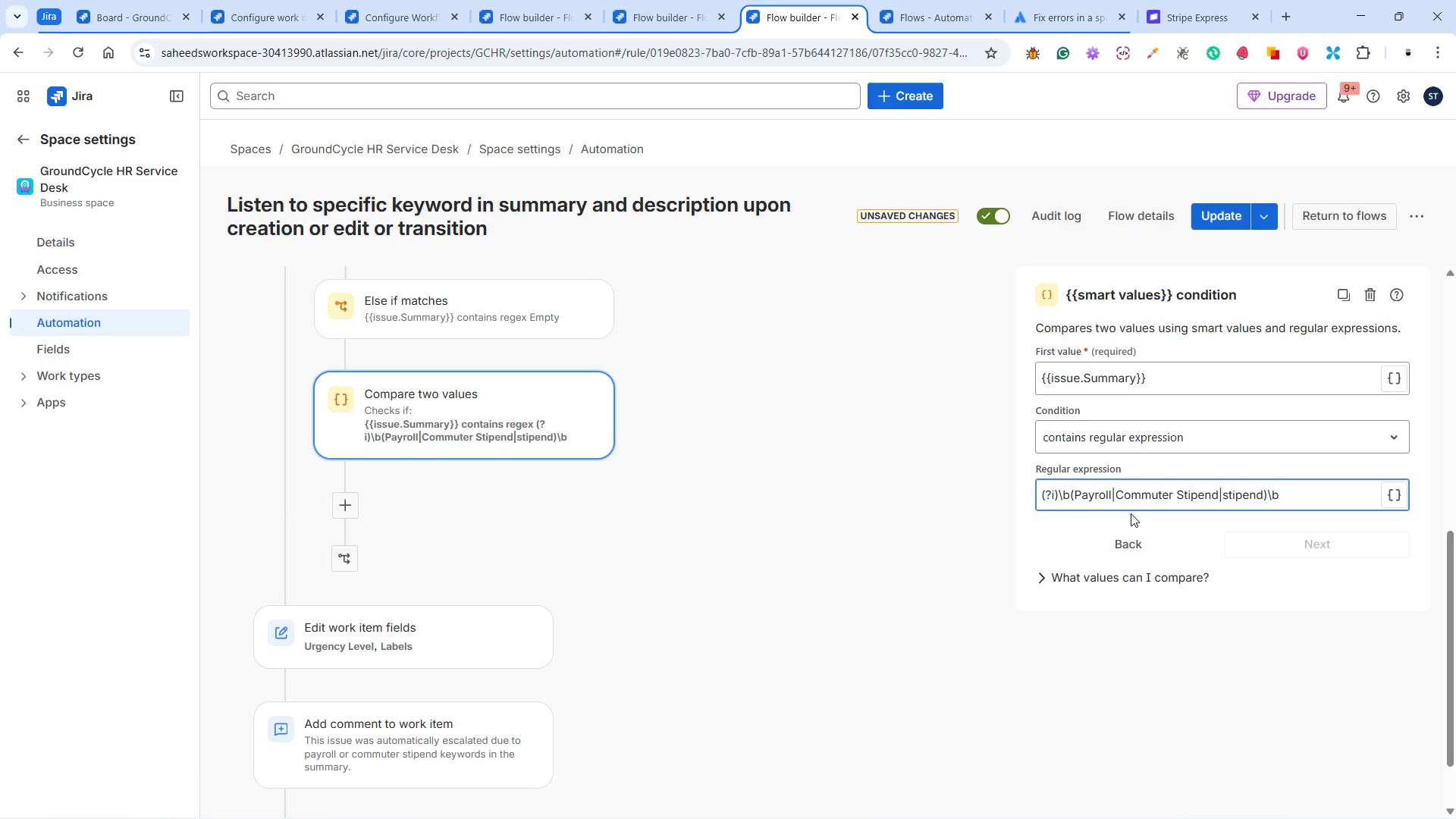 
left_click([1143, 495])
 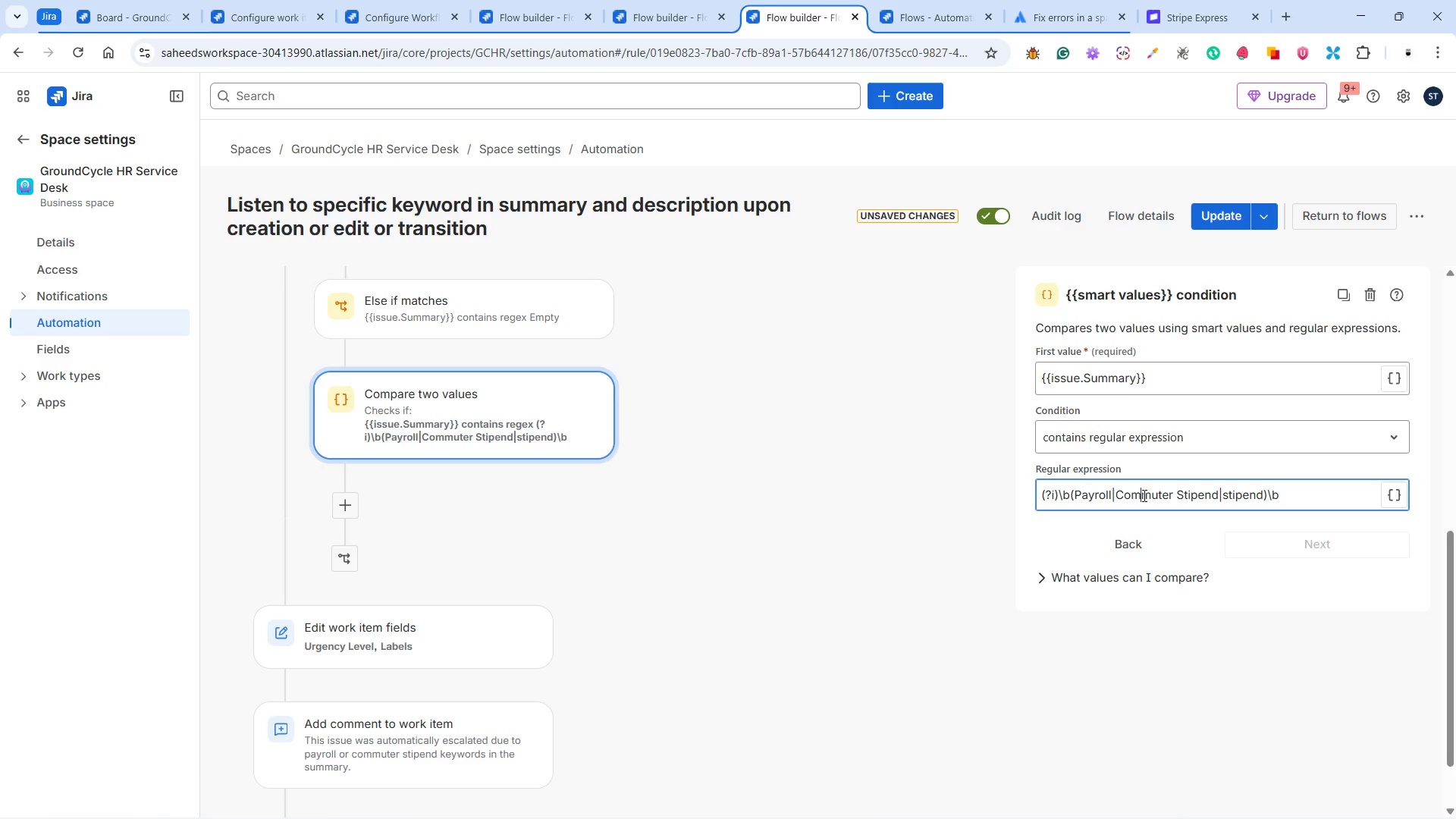 
key(Control+A)
 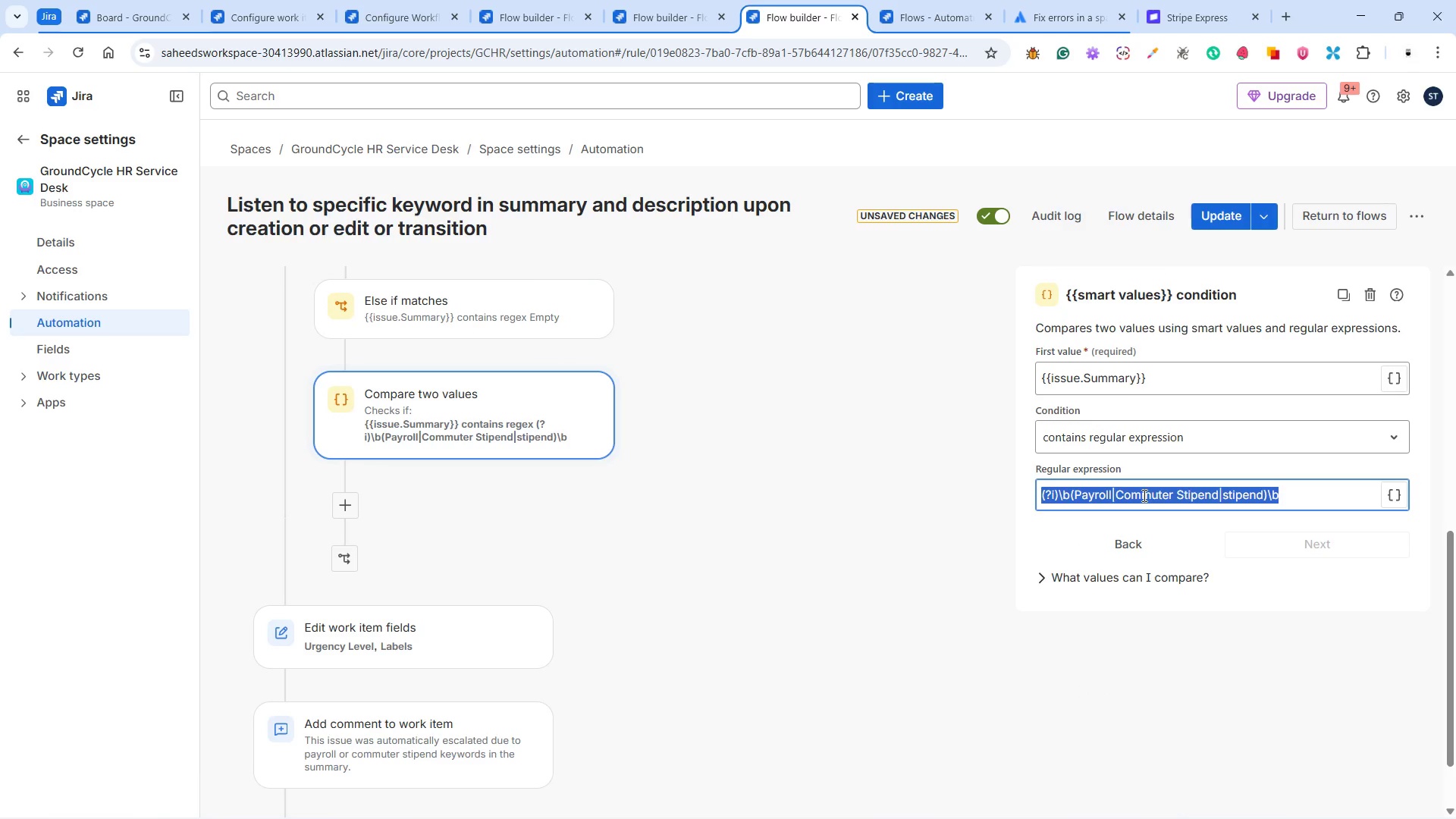 
key(Control+C)
 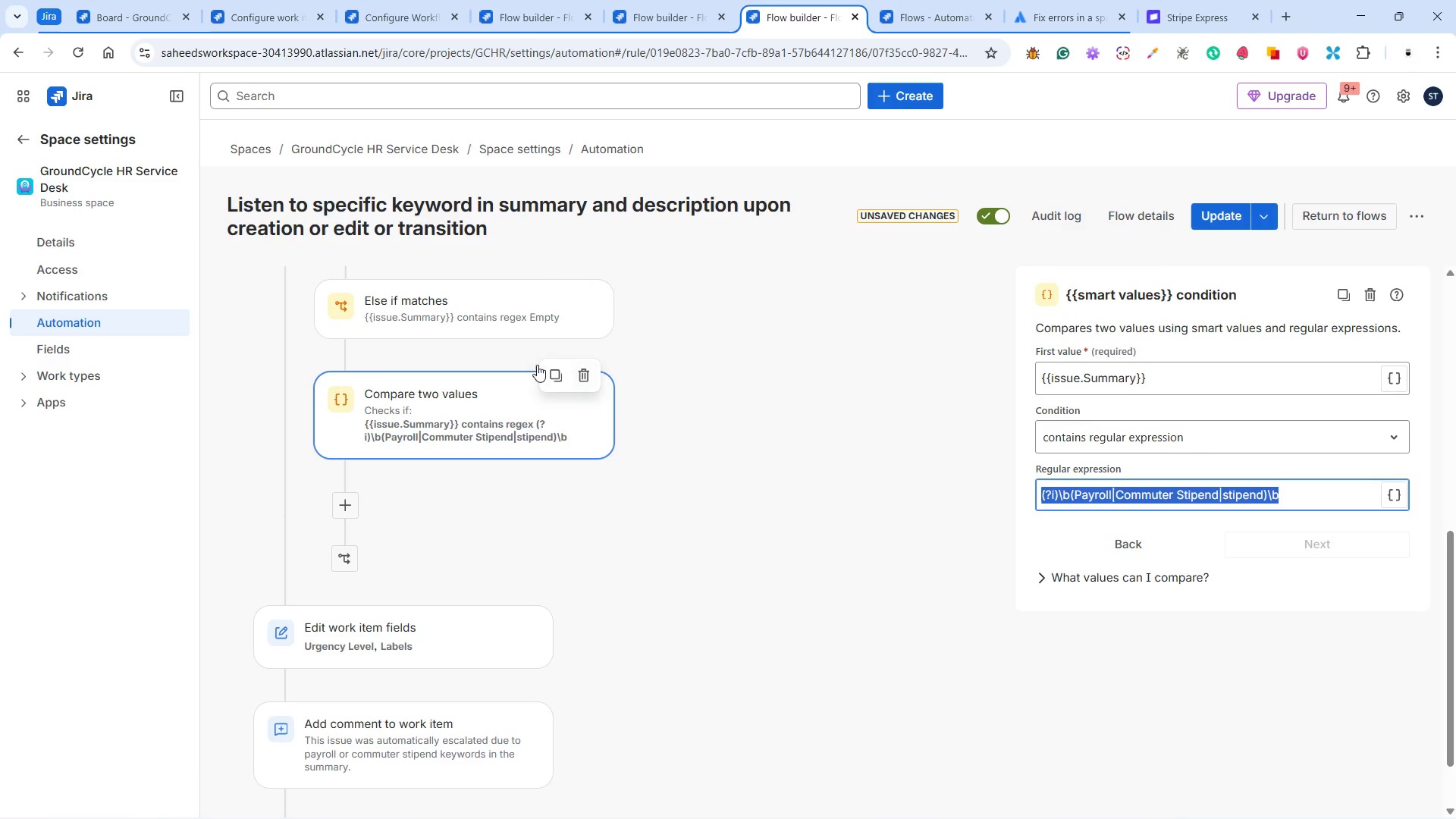 
left_click([472, 293])
 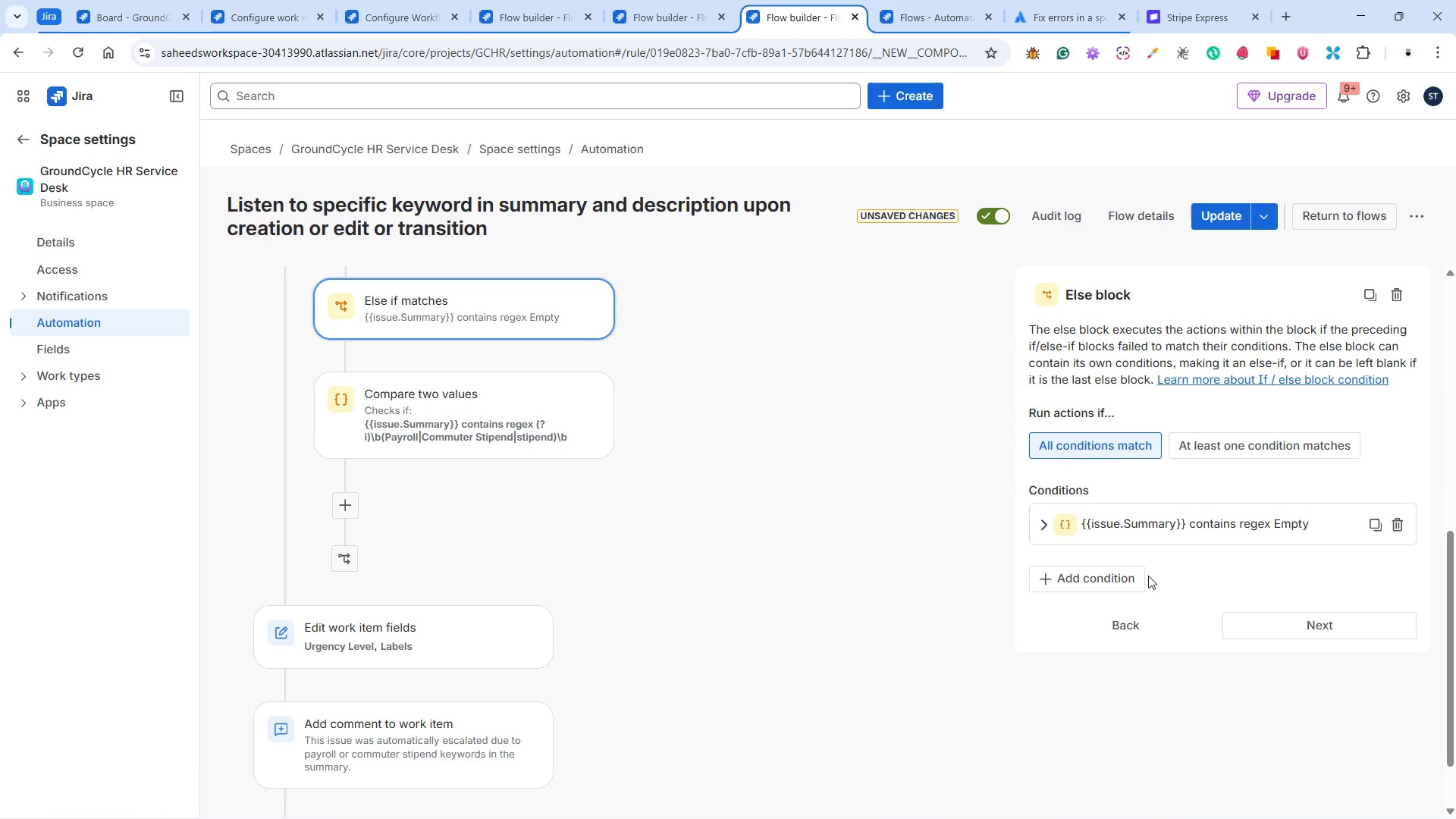 
left_click([1094, 529])
 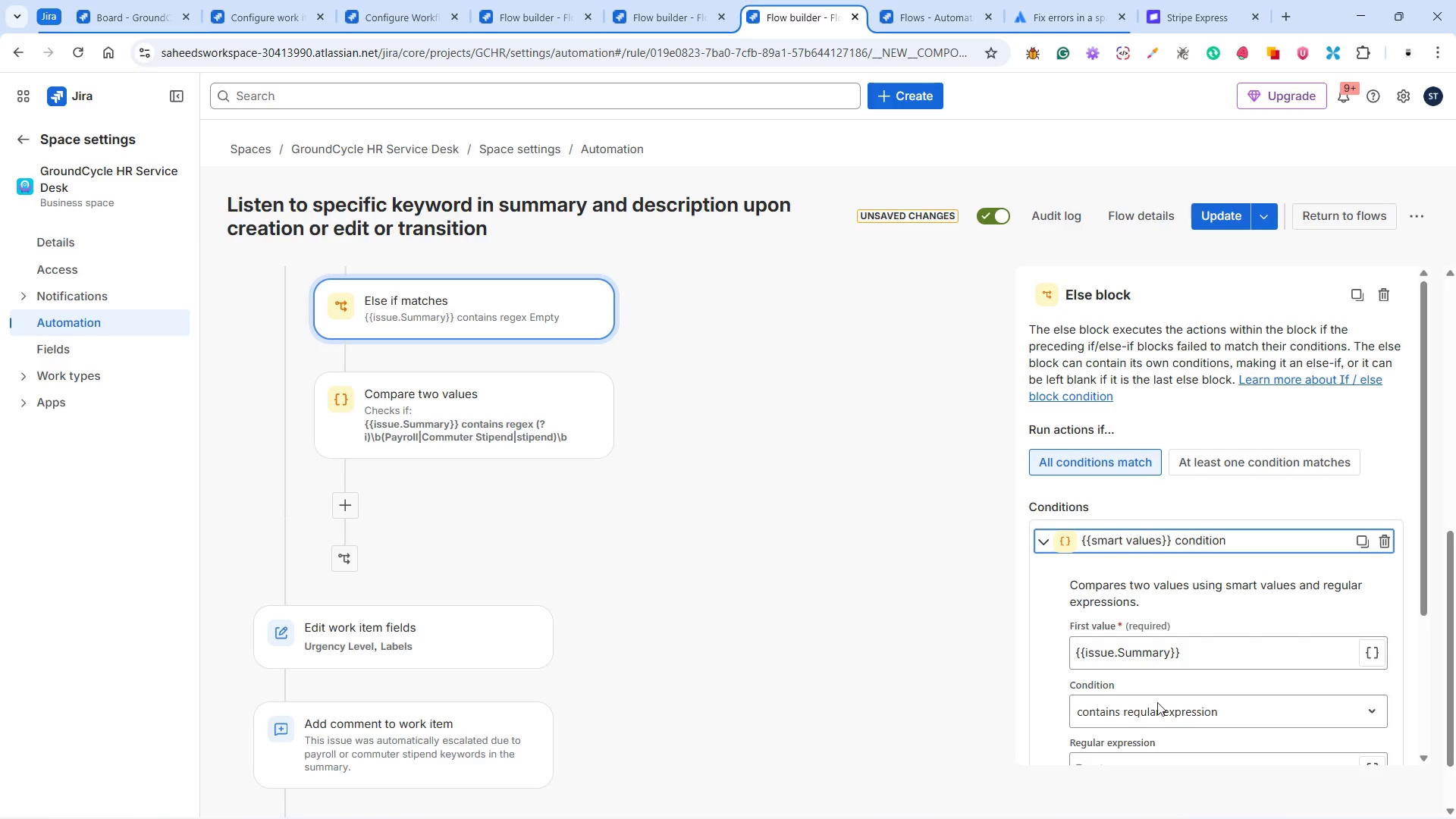 
scroll: coordinate [1121, 711], scroll_direction: down, amount: 2.0
 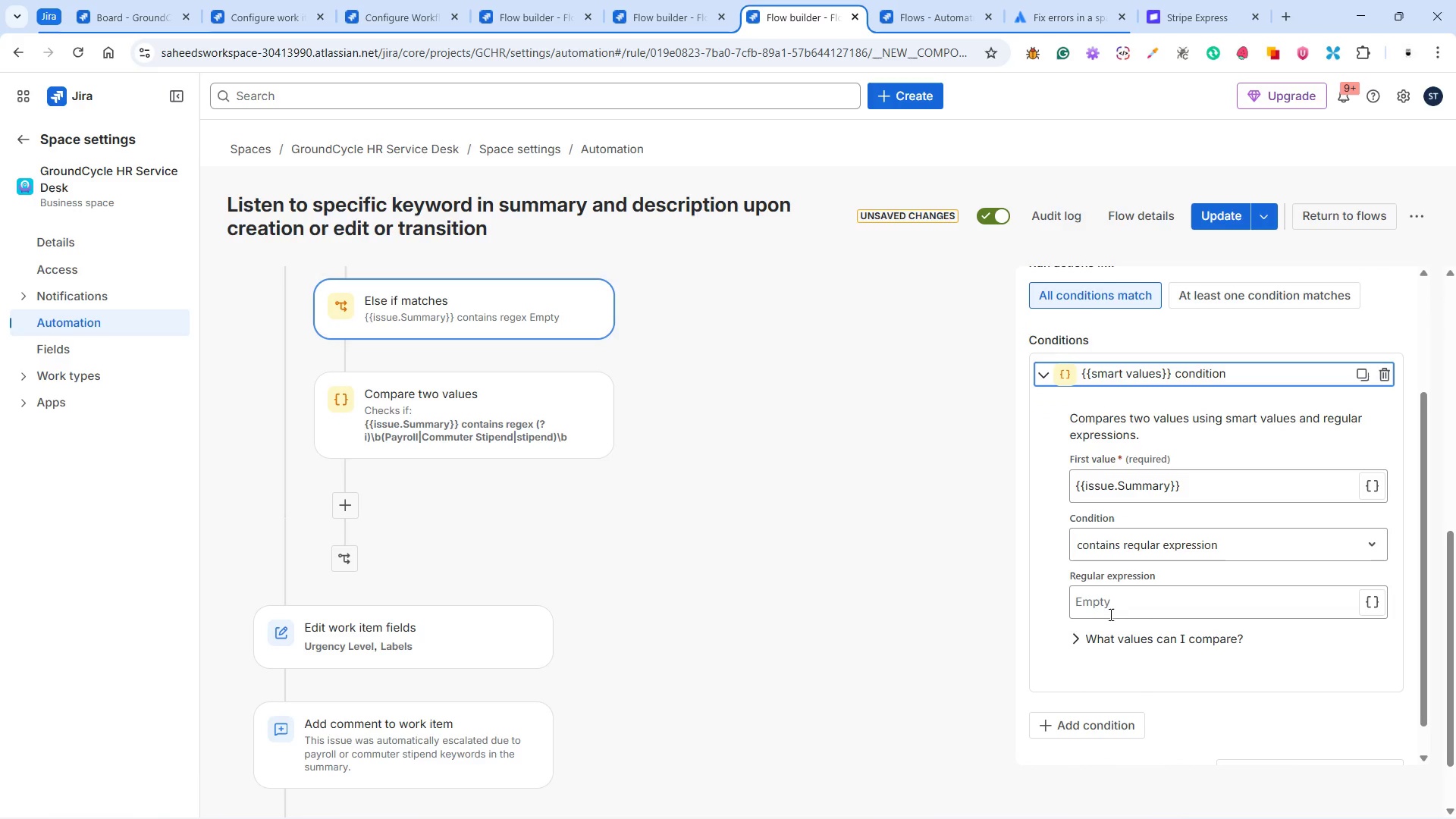 
left_click([1108, 604])
 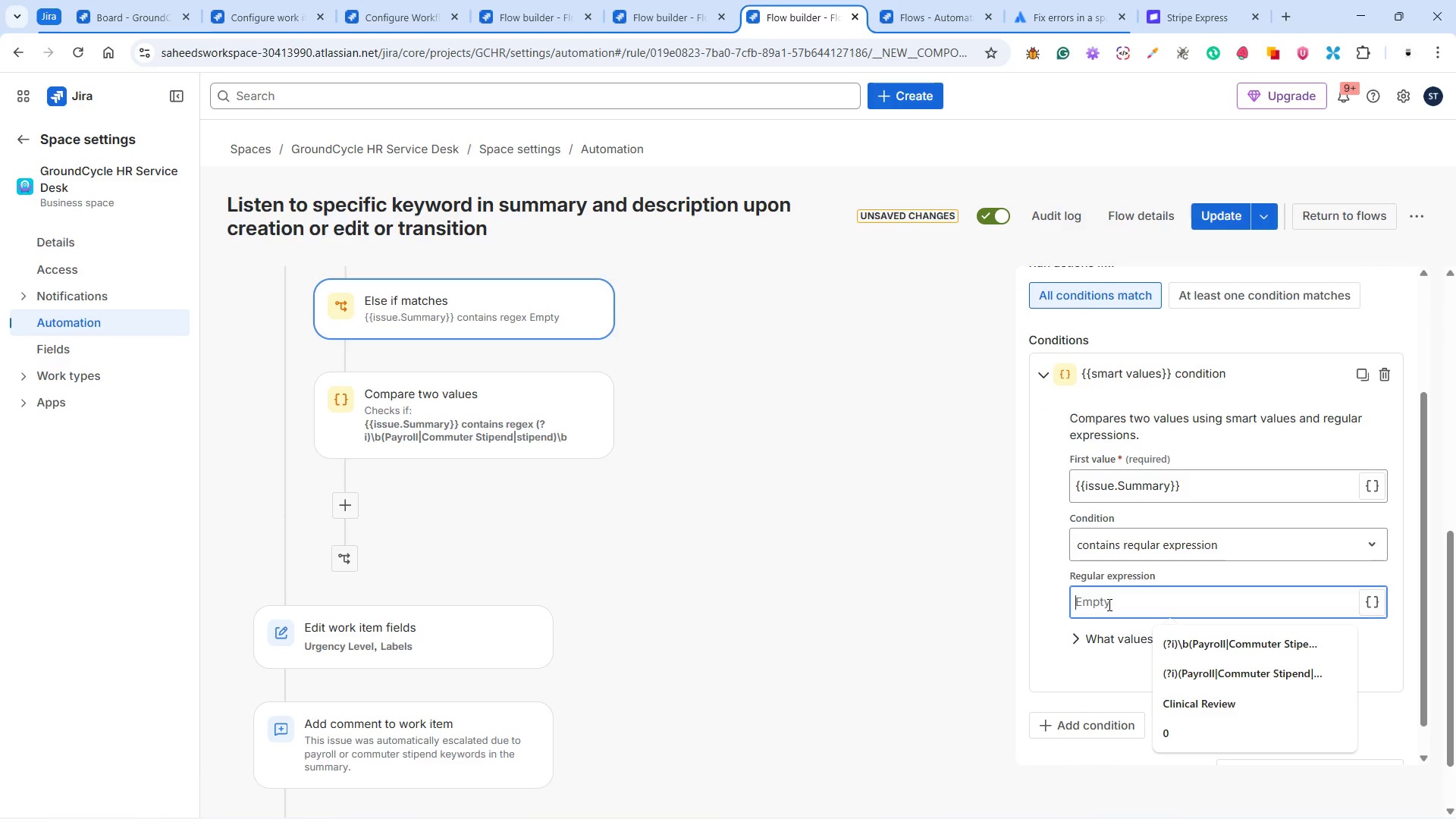 
key(Control+V)
 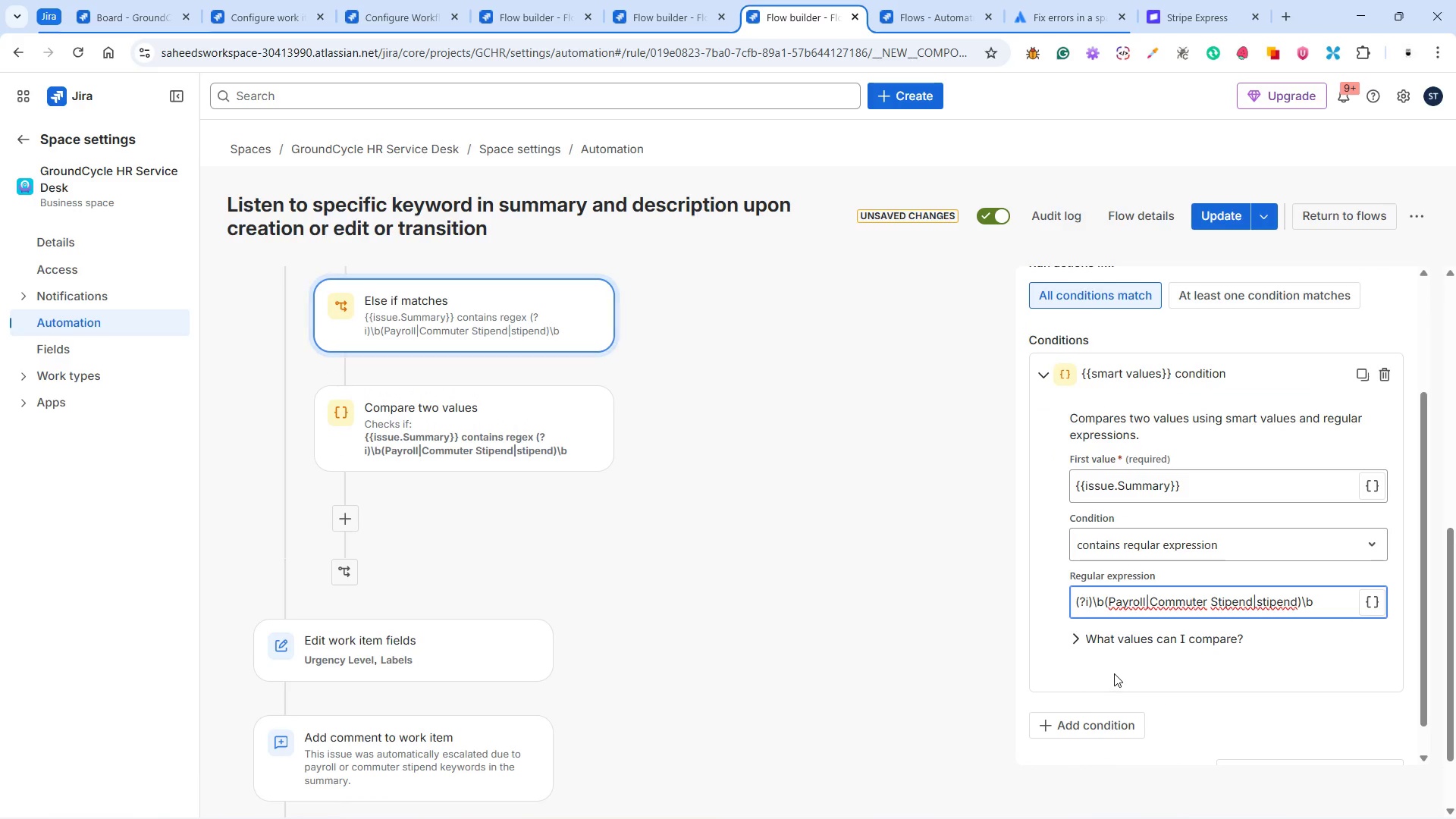 
left_click([1114, 672])
 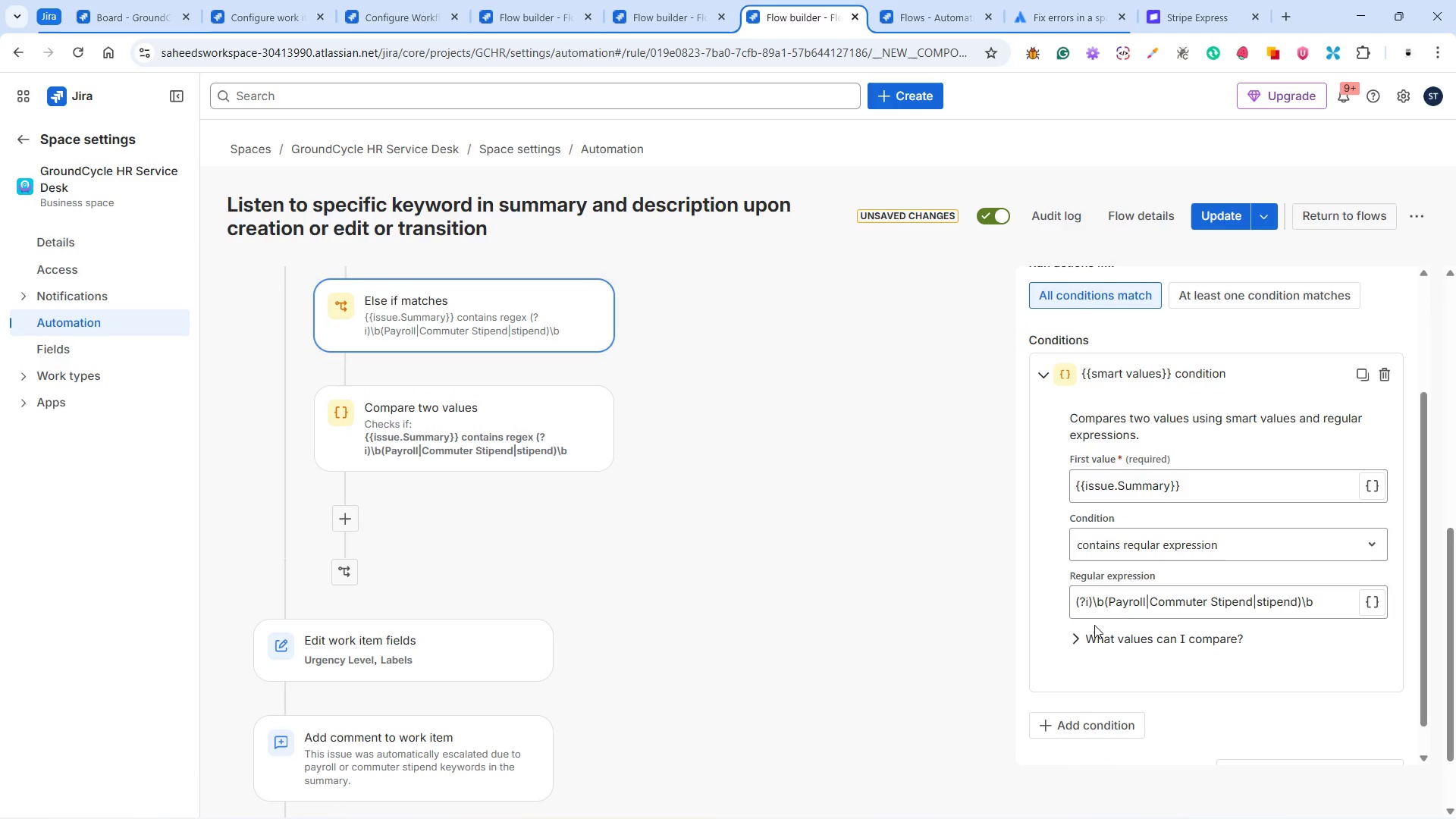 
scroll: coordinate [1066, 620], scroll_direction: up, amount: 1.0
 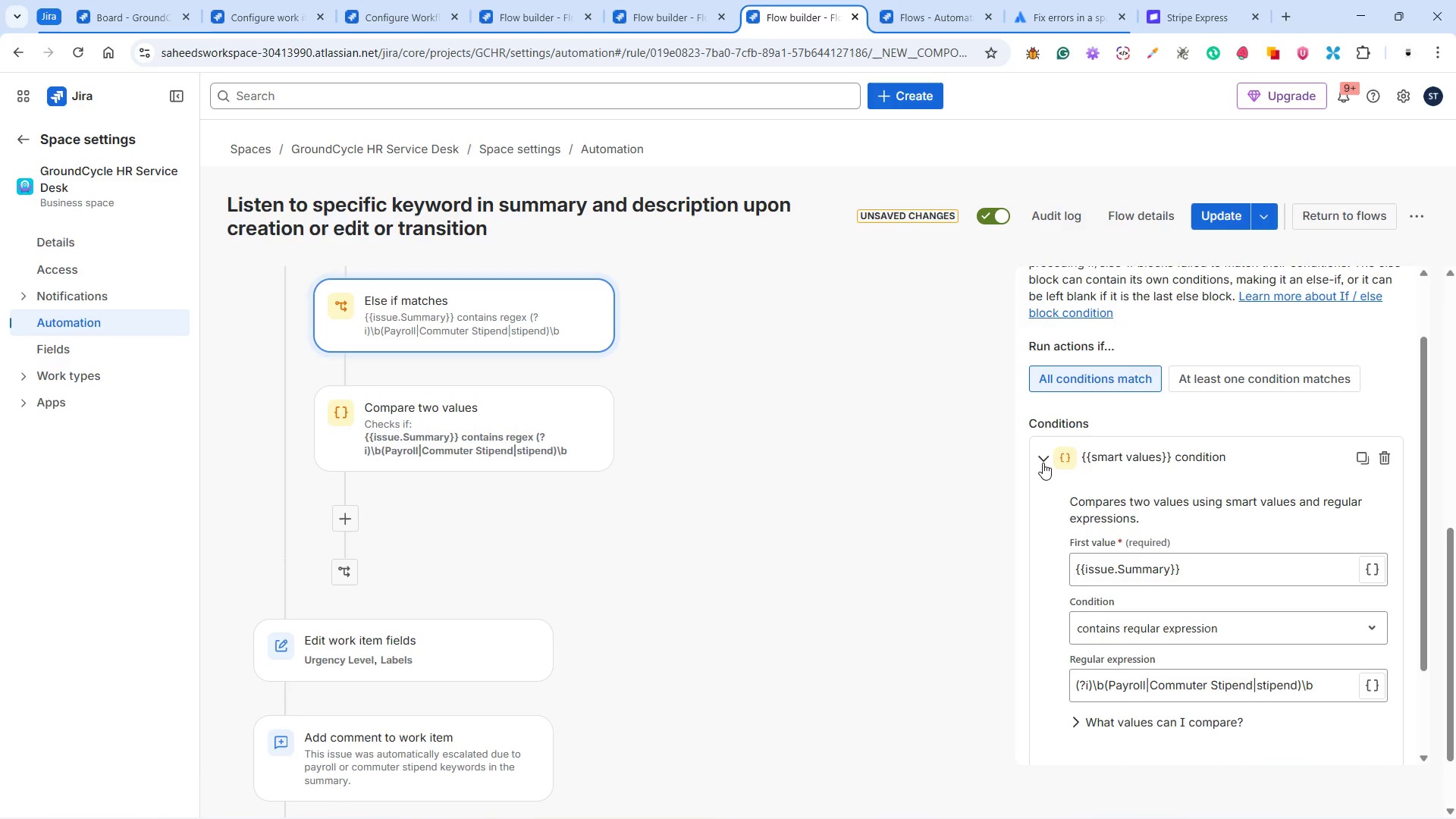 
left_click([1043, 458])
 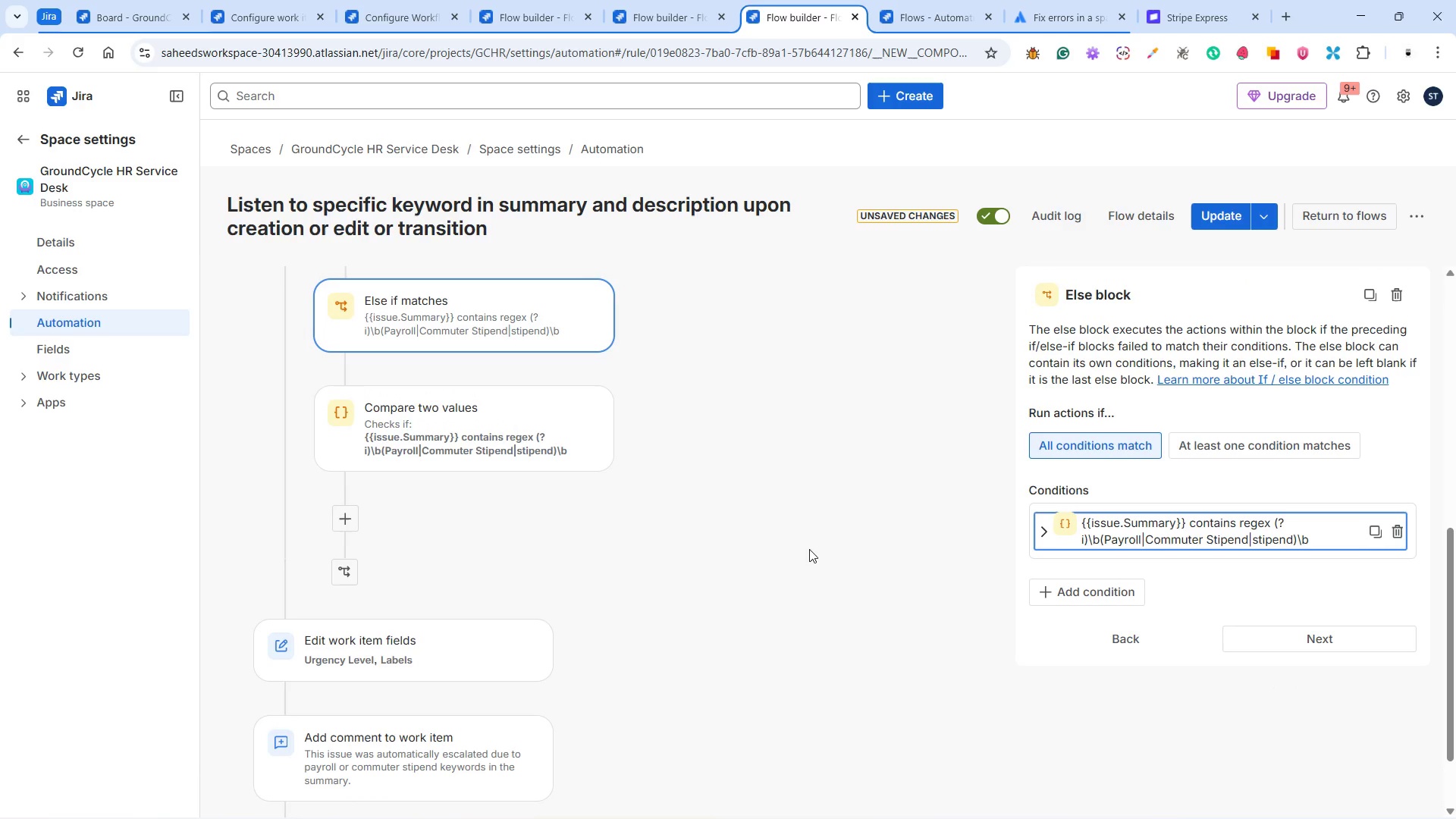 
scroll: coordinate [526, 534], scroll_direction: up, amount: 5.0
 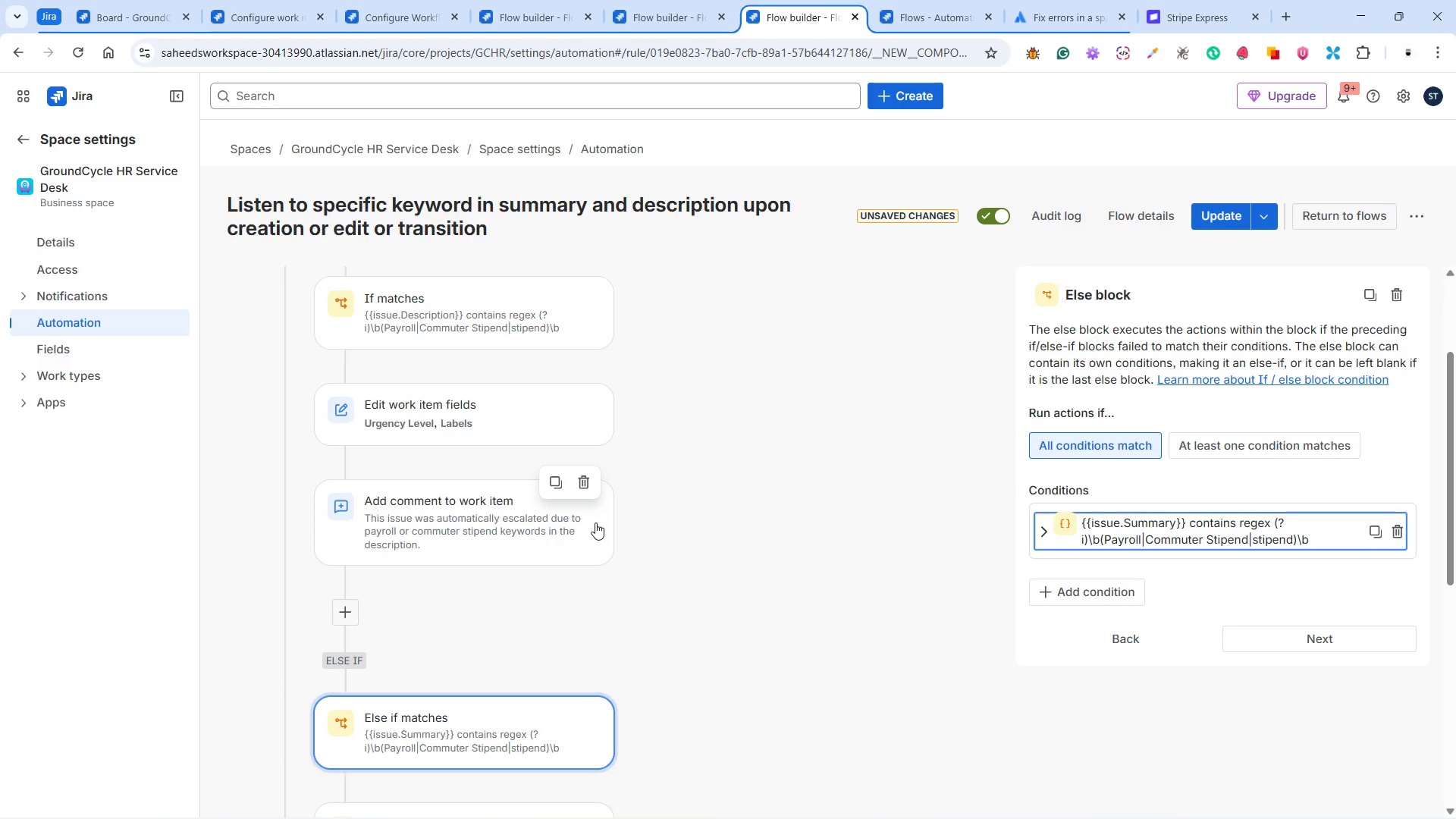 
scroll: coordinate [629, 561], scroll_direction: down, amount: 5.0
 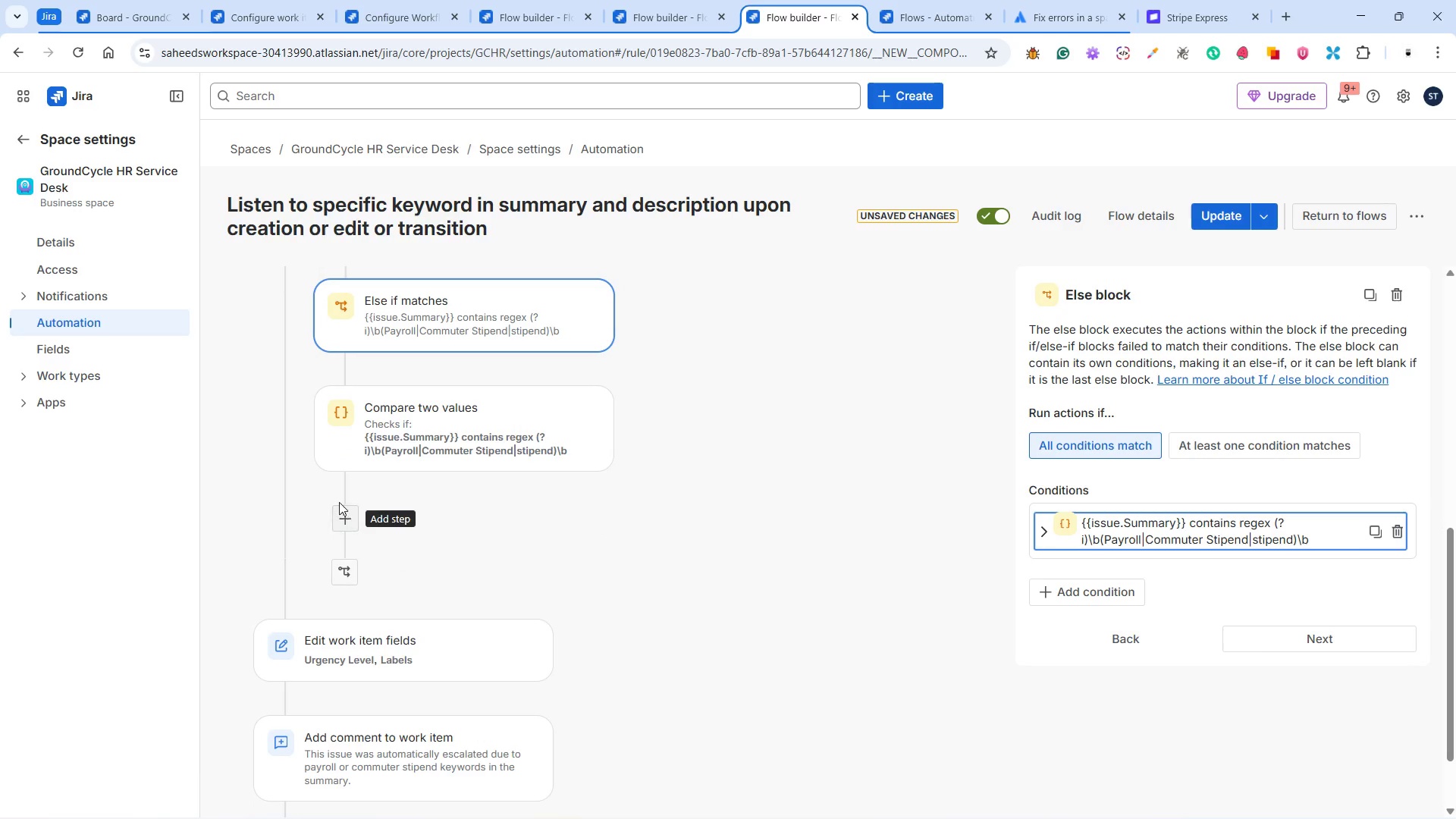 
left_click([474, 440])
 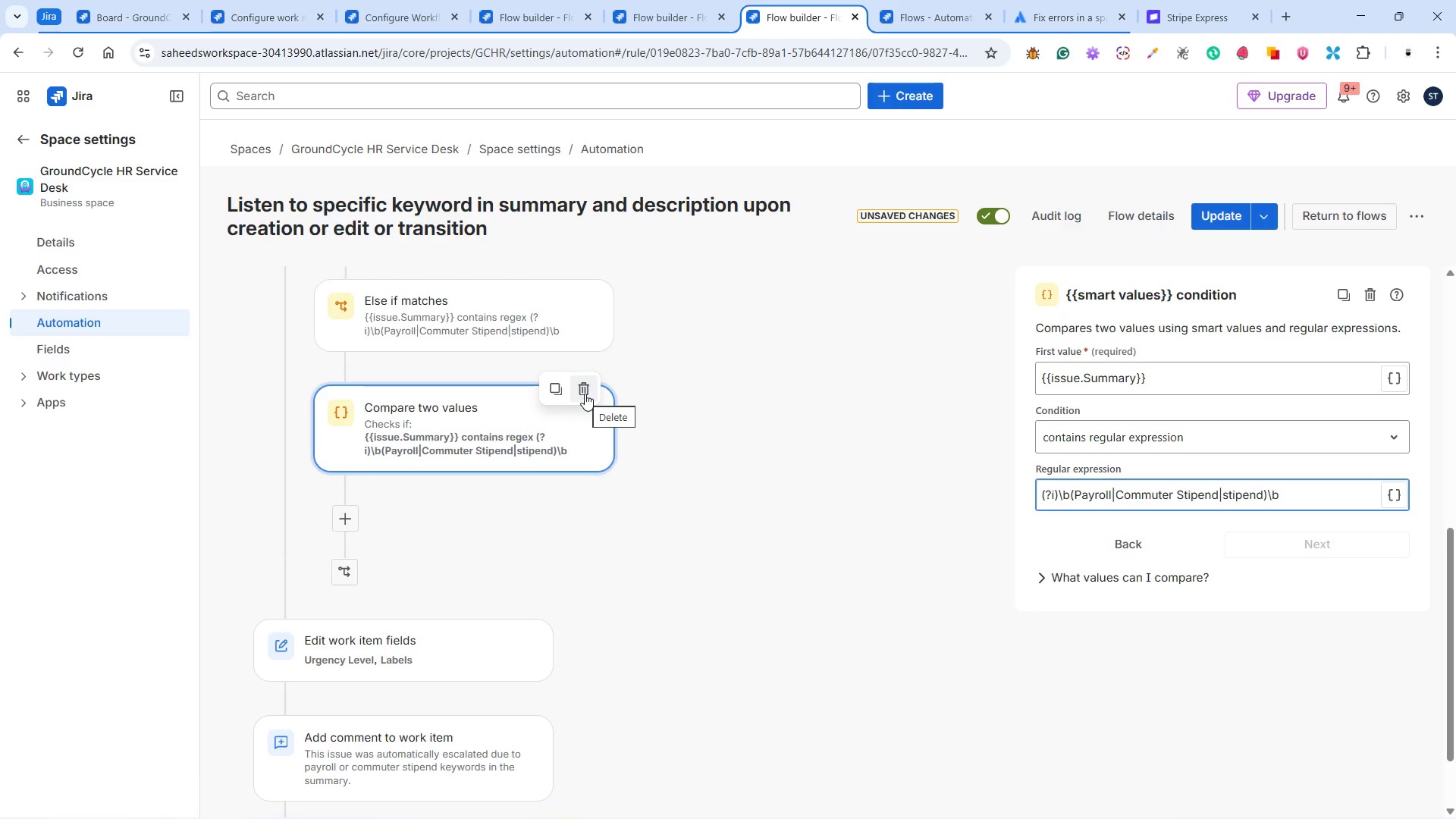 
wait(5.73)
 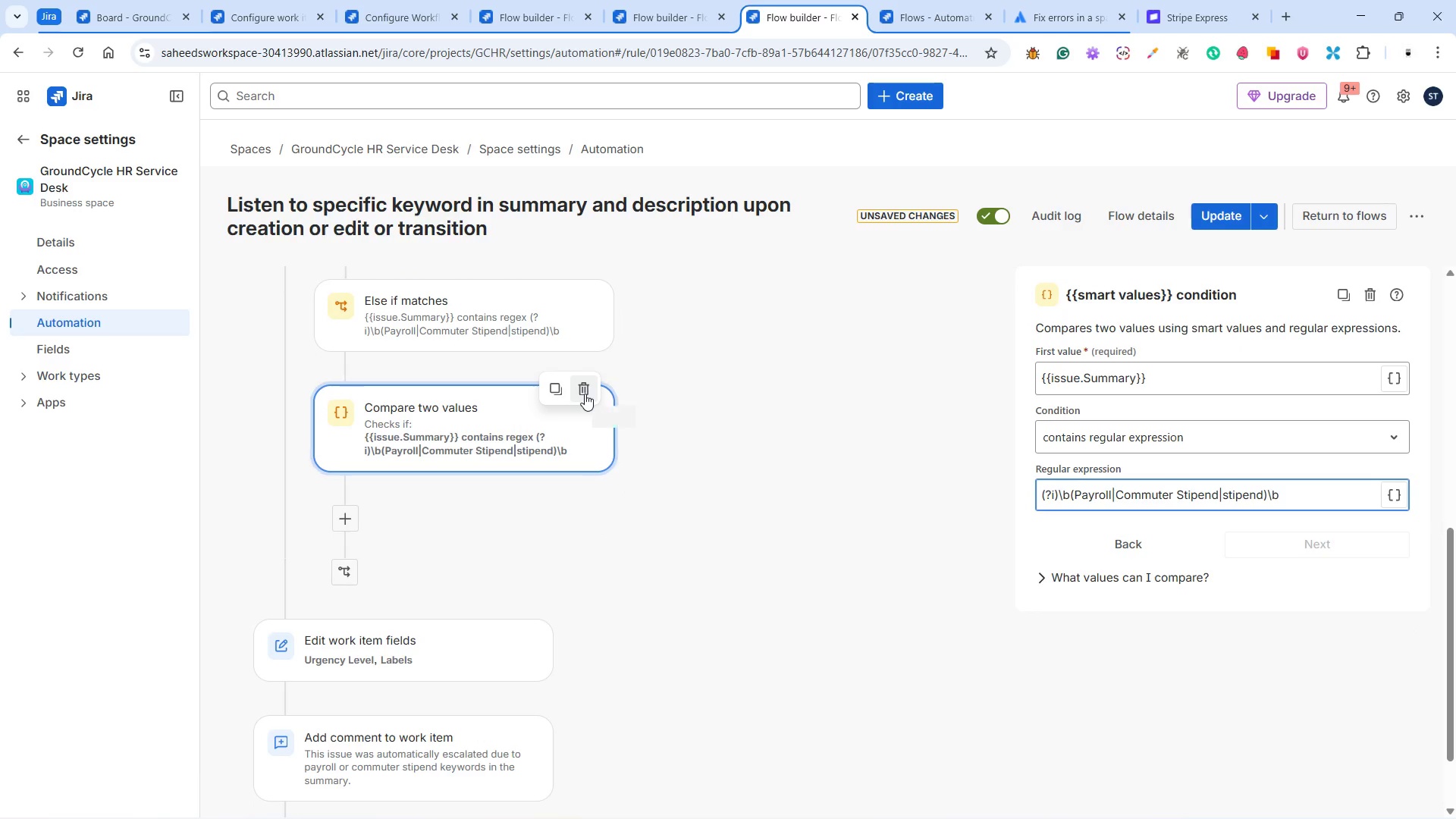 
left_click([585, 394])
 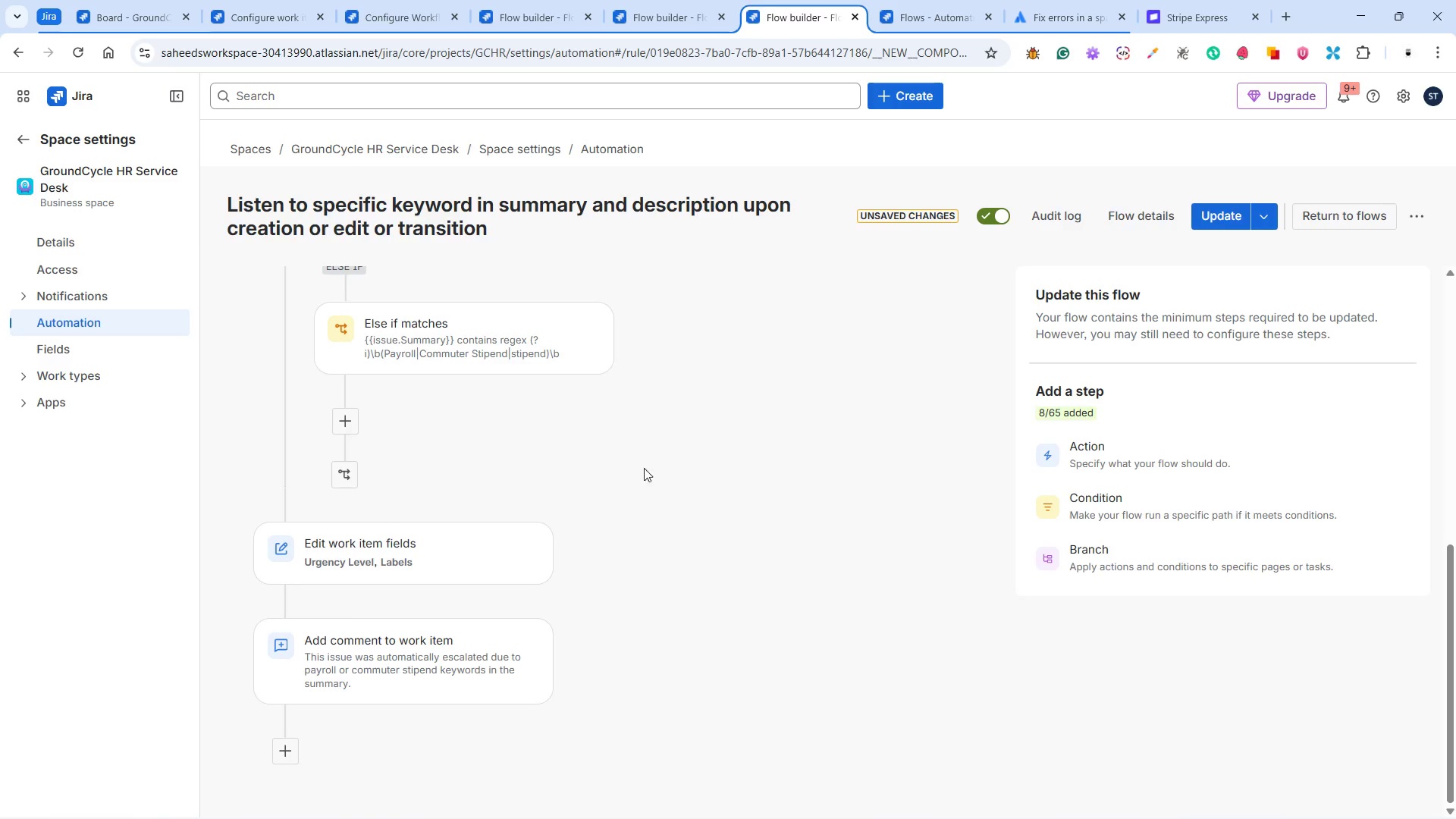 
scroll: coordinate [659, 468], scroll_direction: up, amount: 4.0
 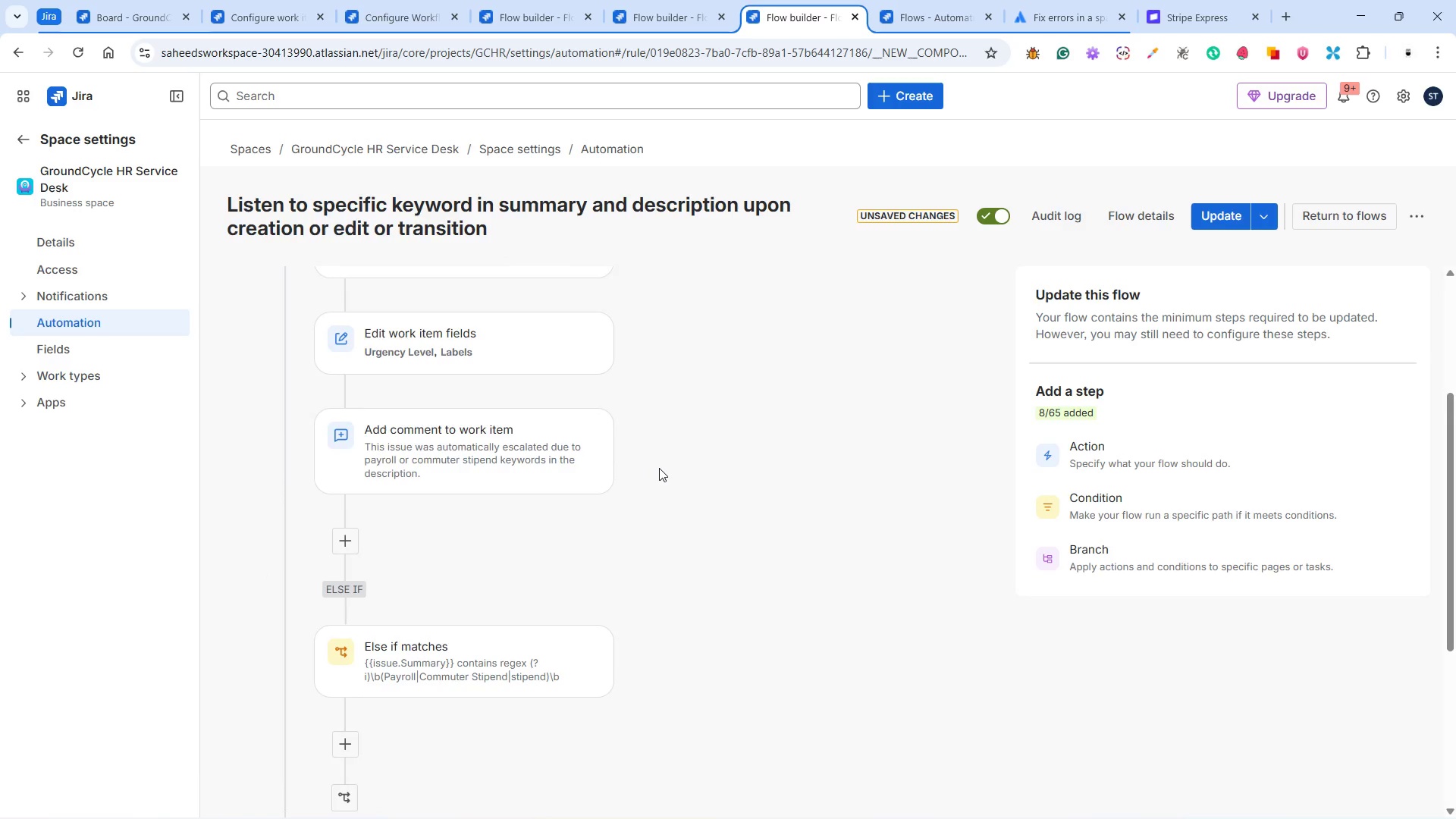 
scroll: coordinate [642, 466], scroll_direction: down, amount: 5.0
 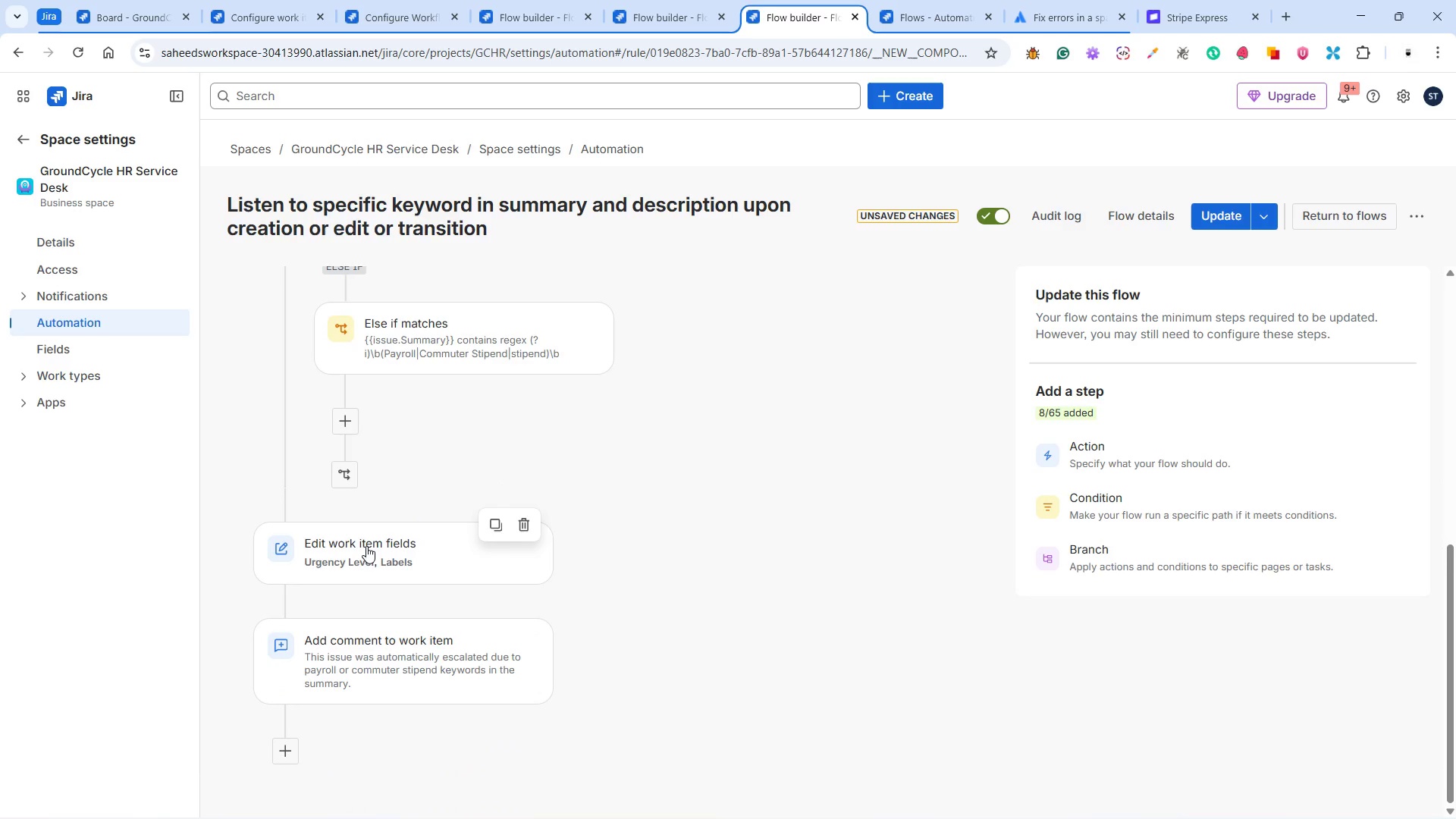 
left_click_drag(start_coordinate=[362, 547], to_coordinate=[432, 385])
 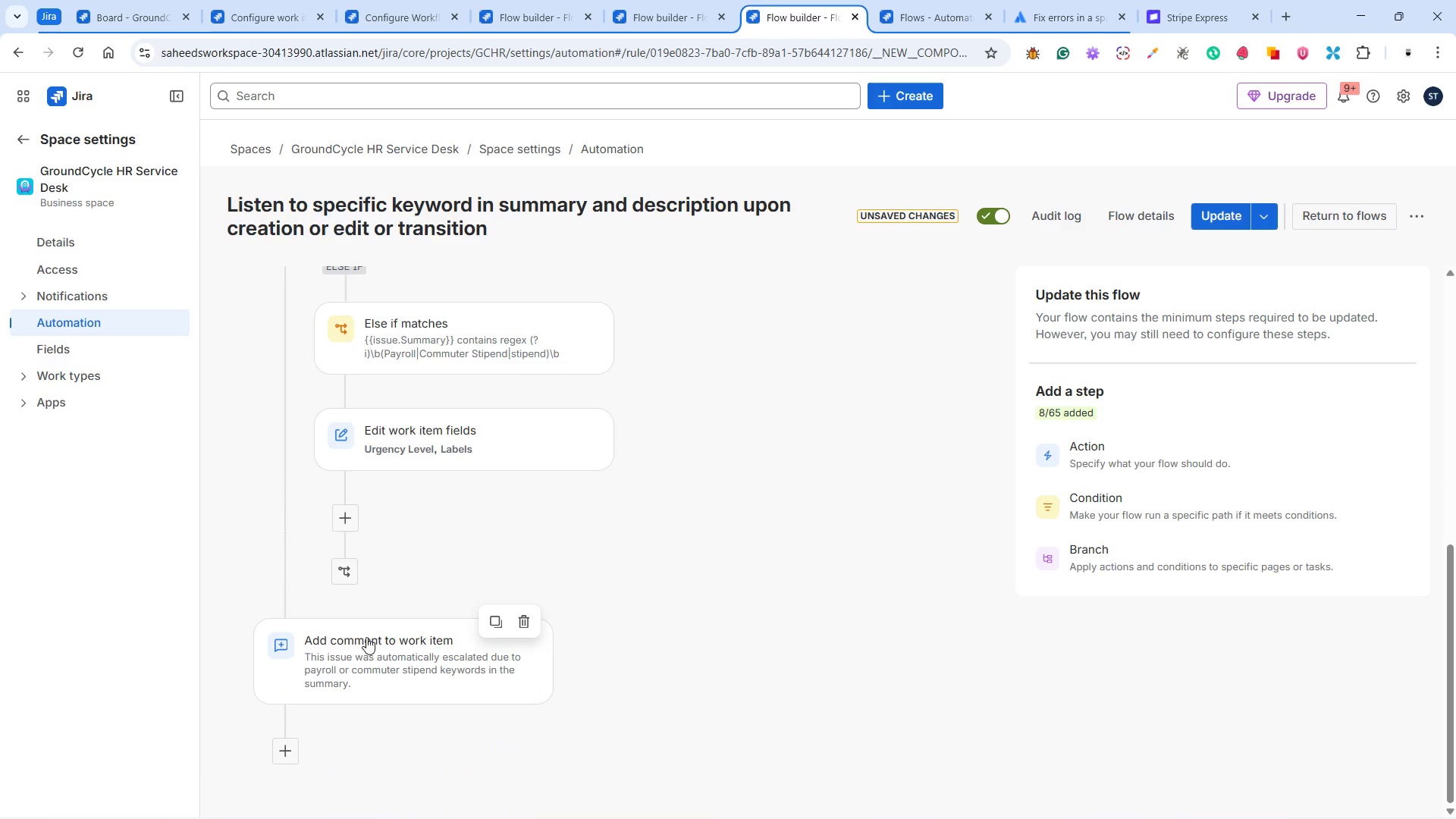 
left_click_drag(start_coordinate=[363, 645], to_coordinate=[445, 494])
 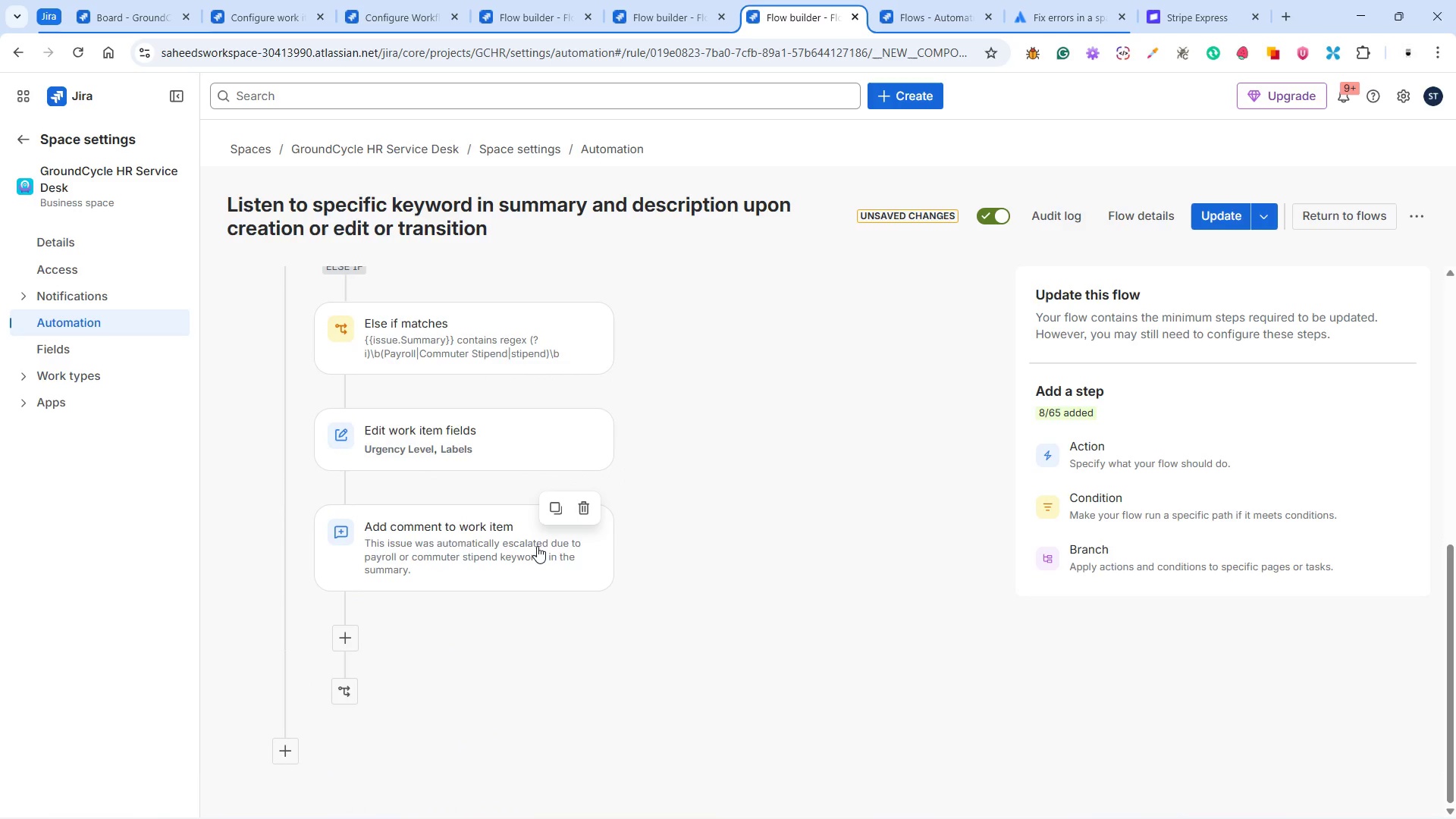 
scroll: coordinate [623, 532], scroll_direction: down, amount: 11.0
 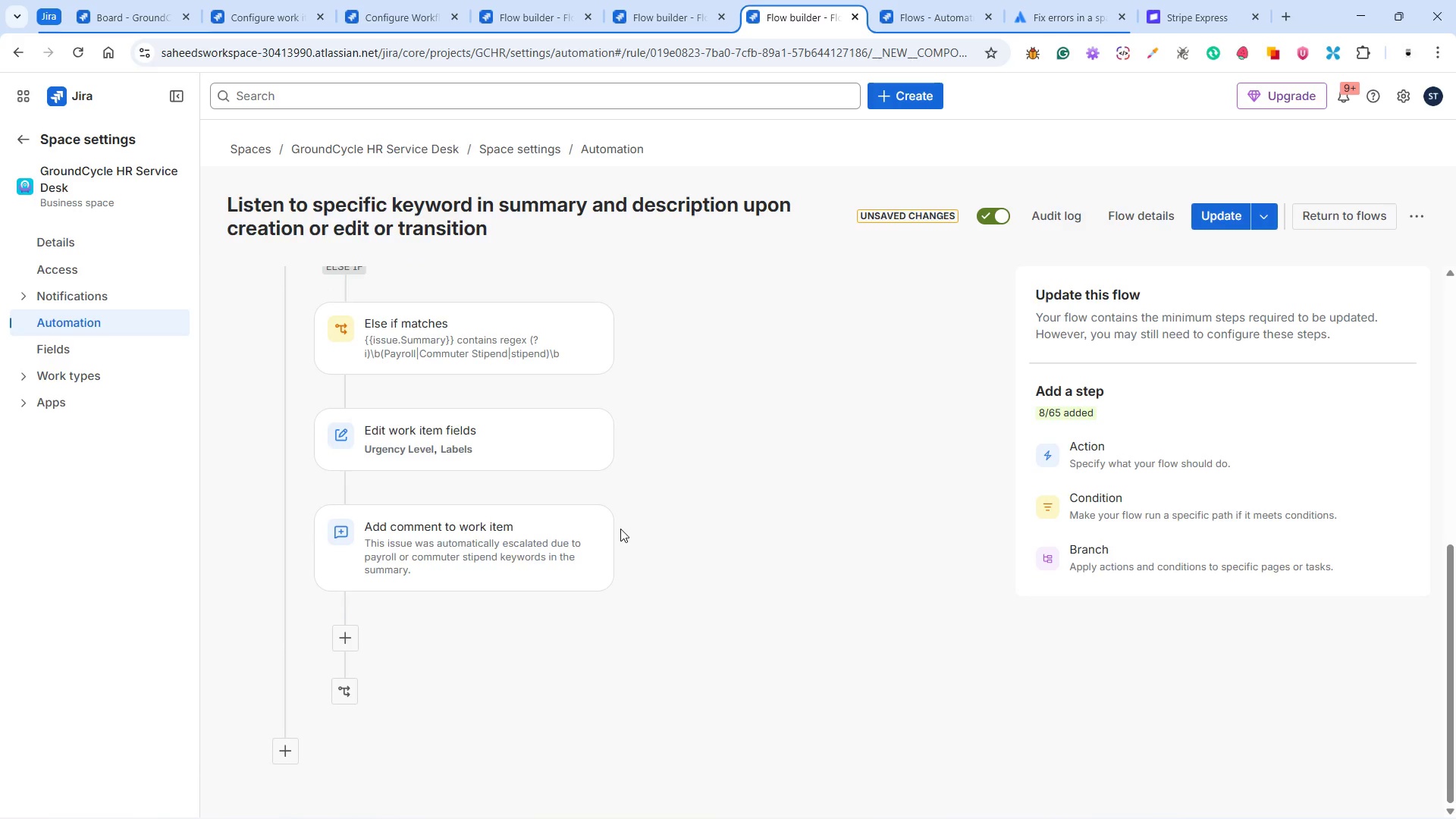 
scroll: coordinate [620, 529], scroll_direction: up, amount: 11.0
 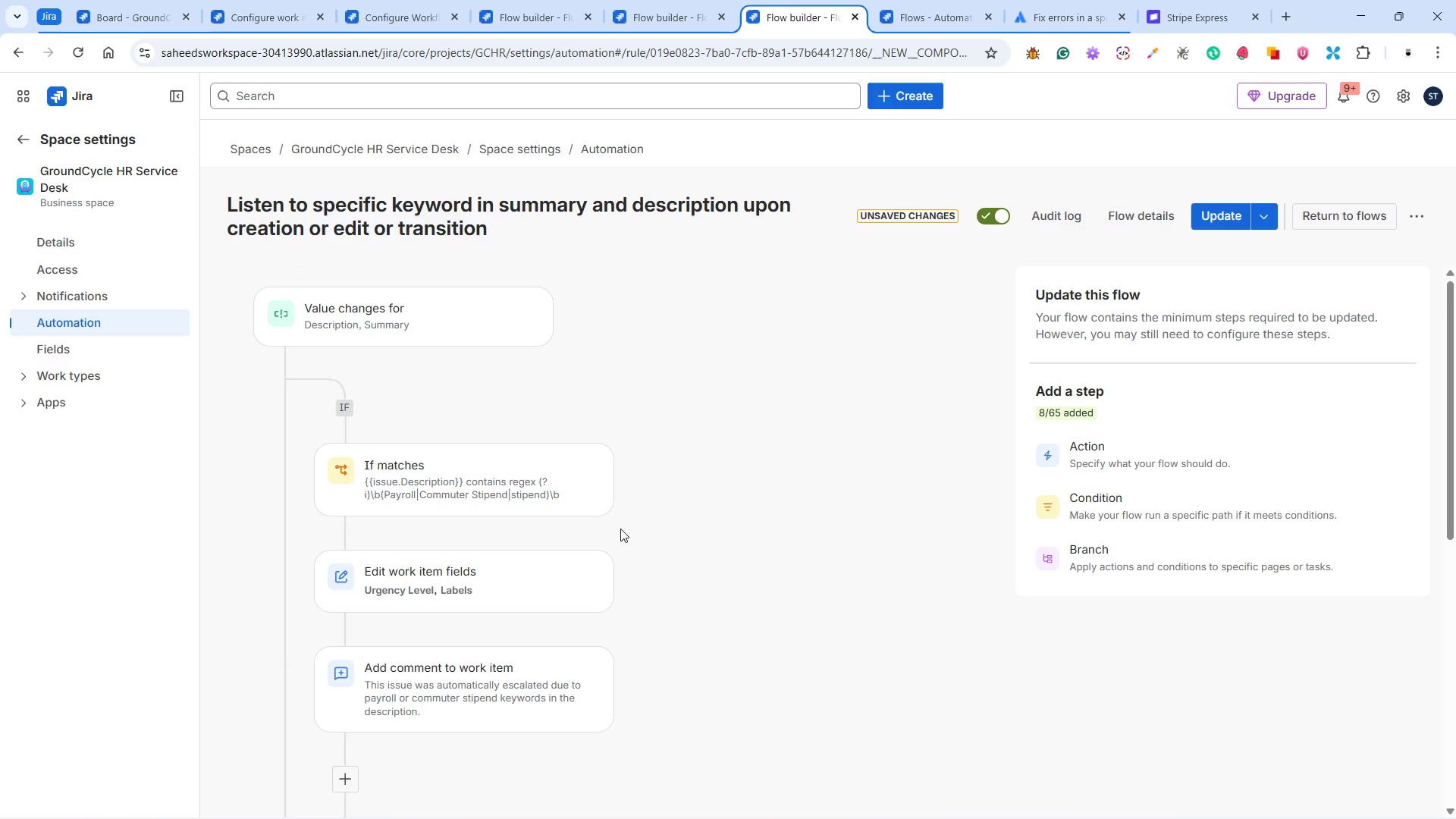 
scroll: coordinate [621, 530], scroll_direction: down, amount: 10.0
 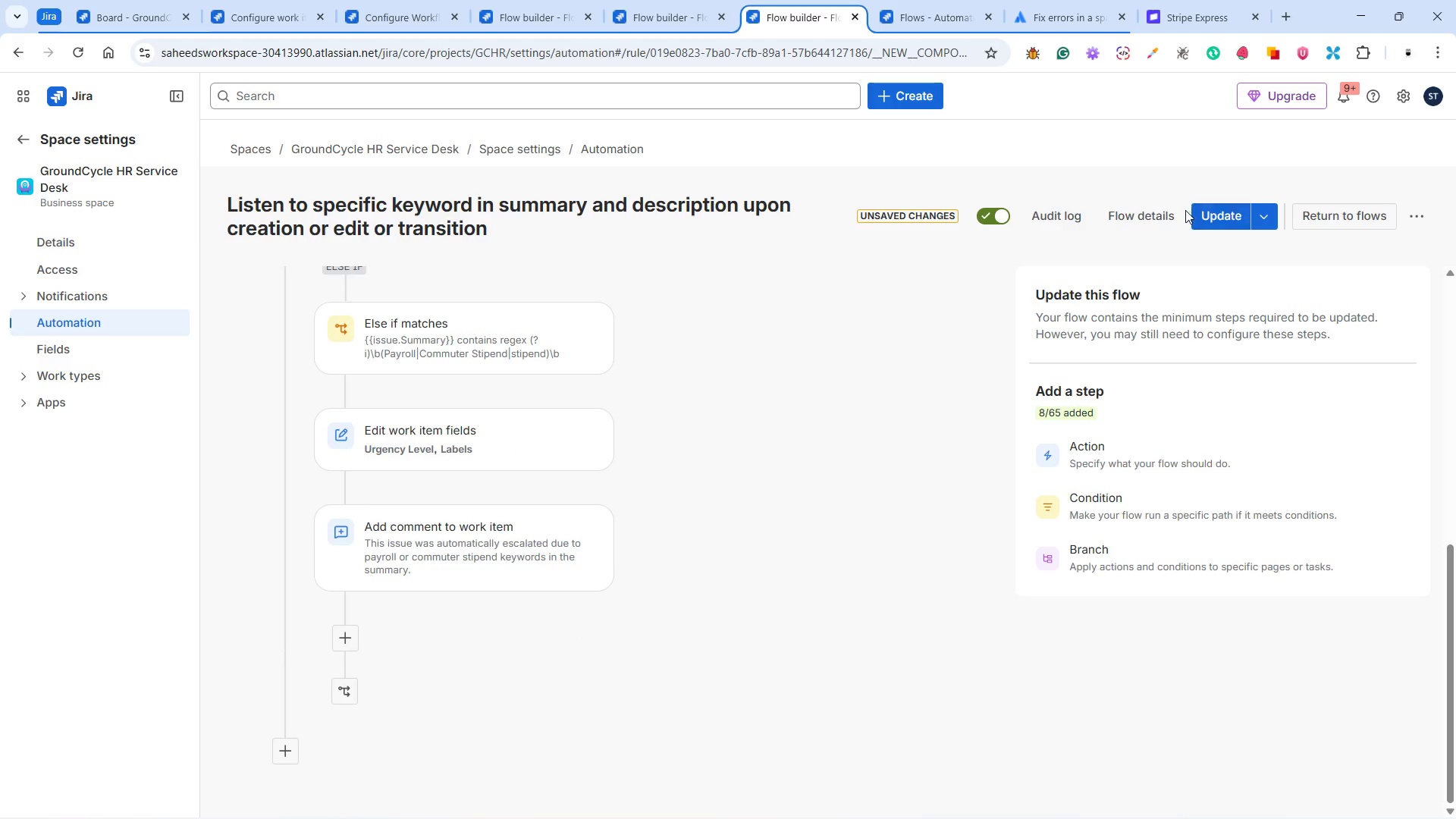 
left_click([1207, 210])
 